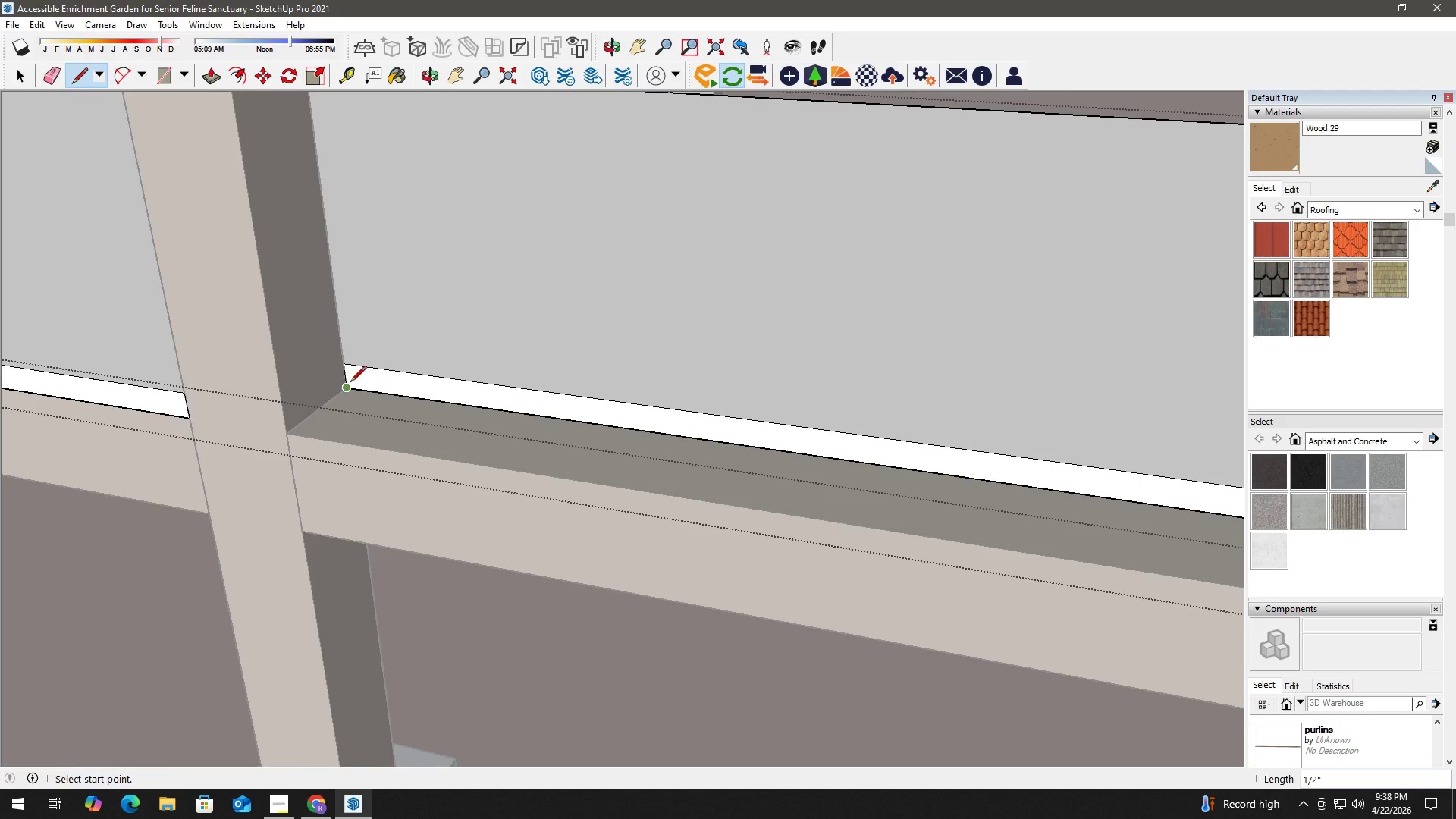 
scroll: coordinate [370, 400], scroll_direction: down, amount: 8.0
 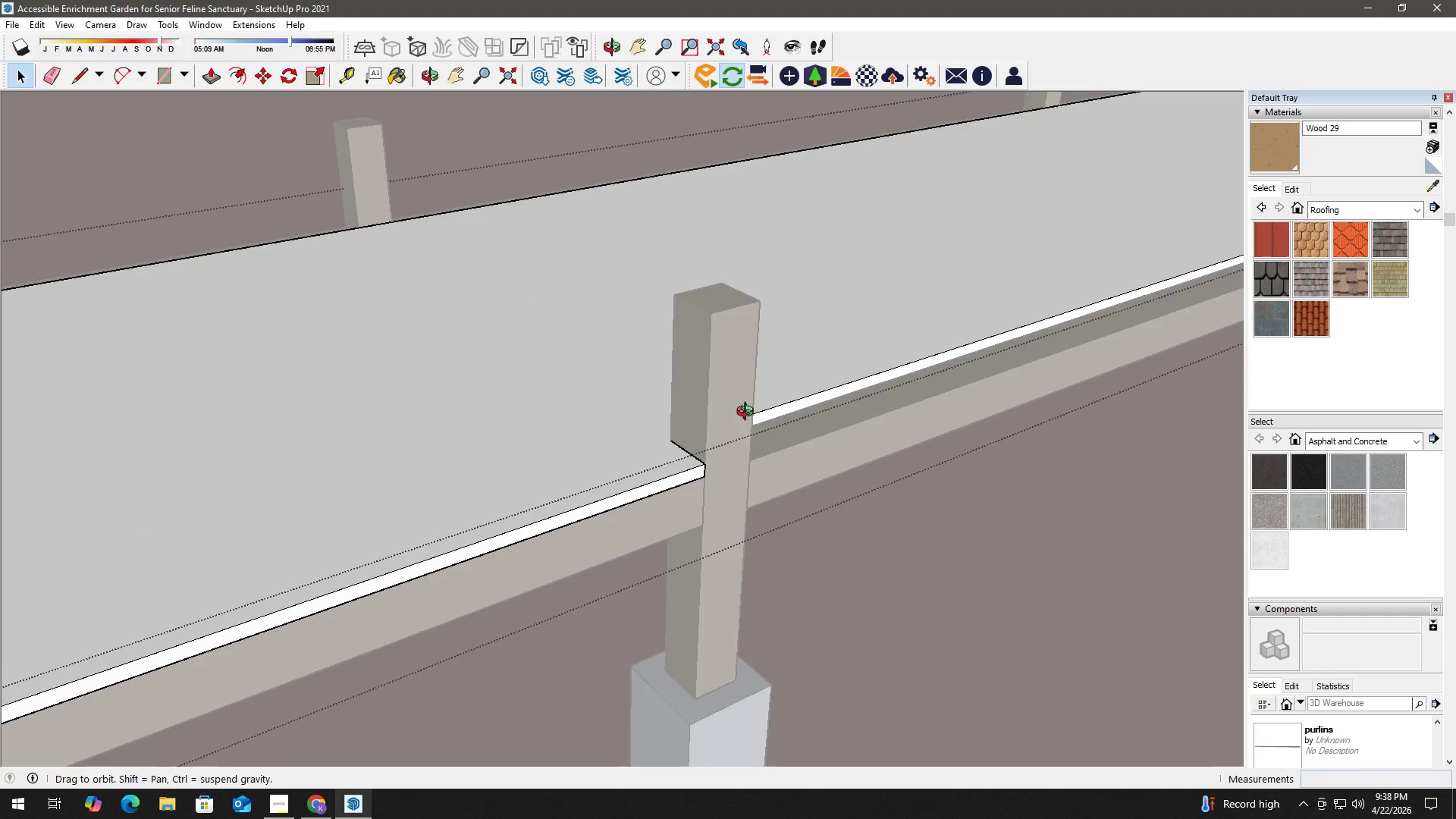 
key(H)
 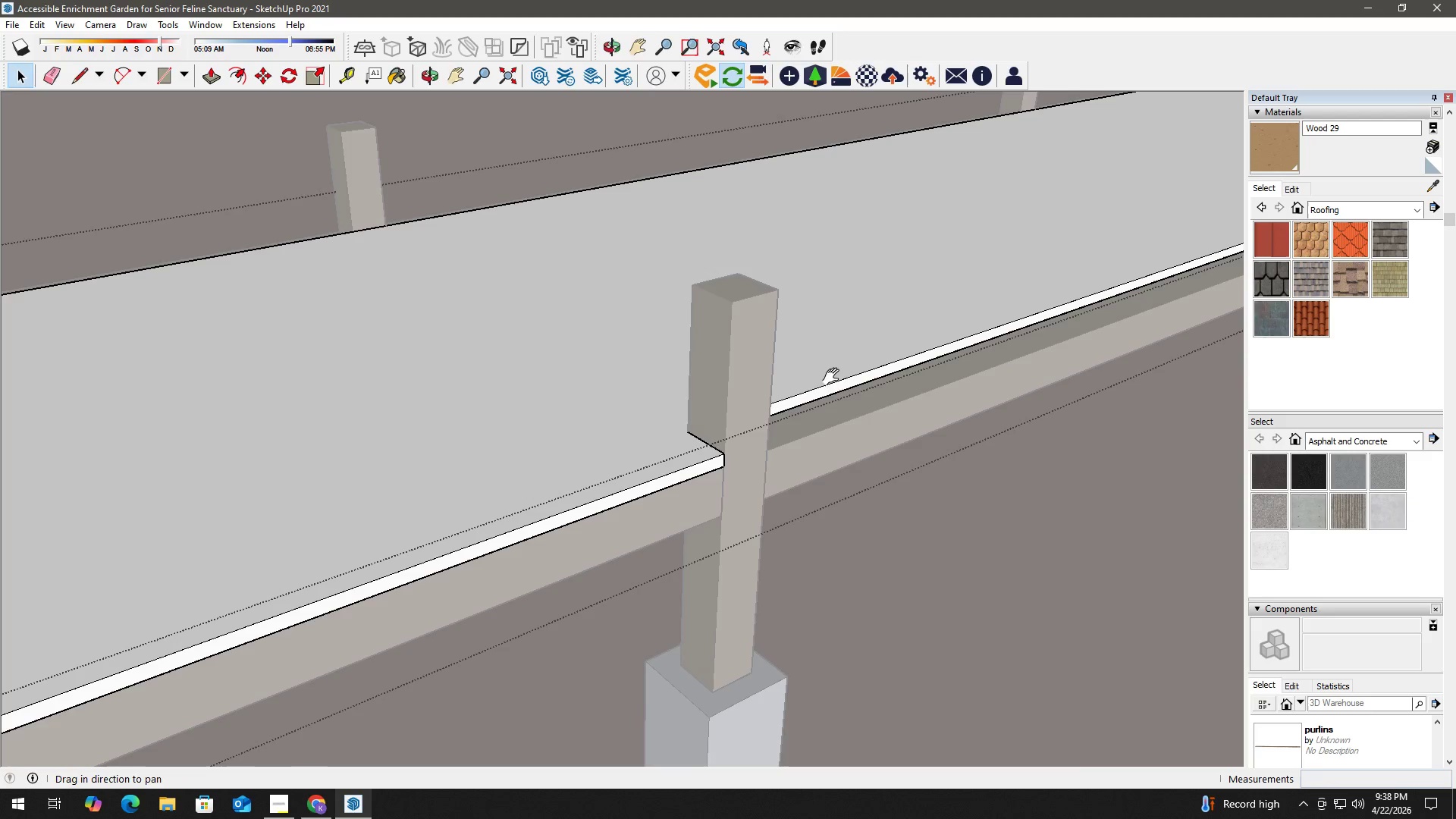 
left_click_drag(start_coordinate=[839, 372], to_coordinate=[251, 403])
 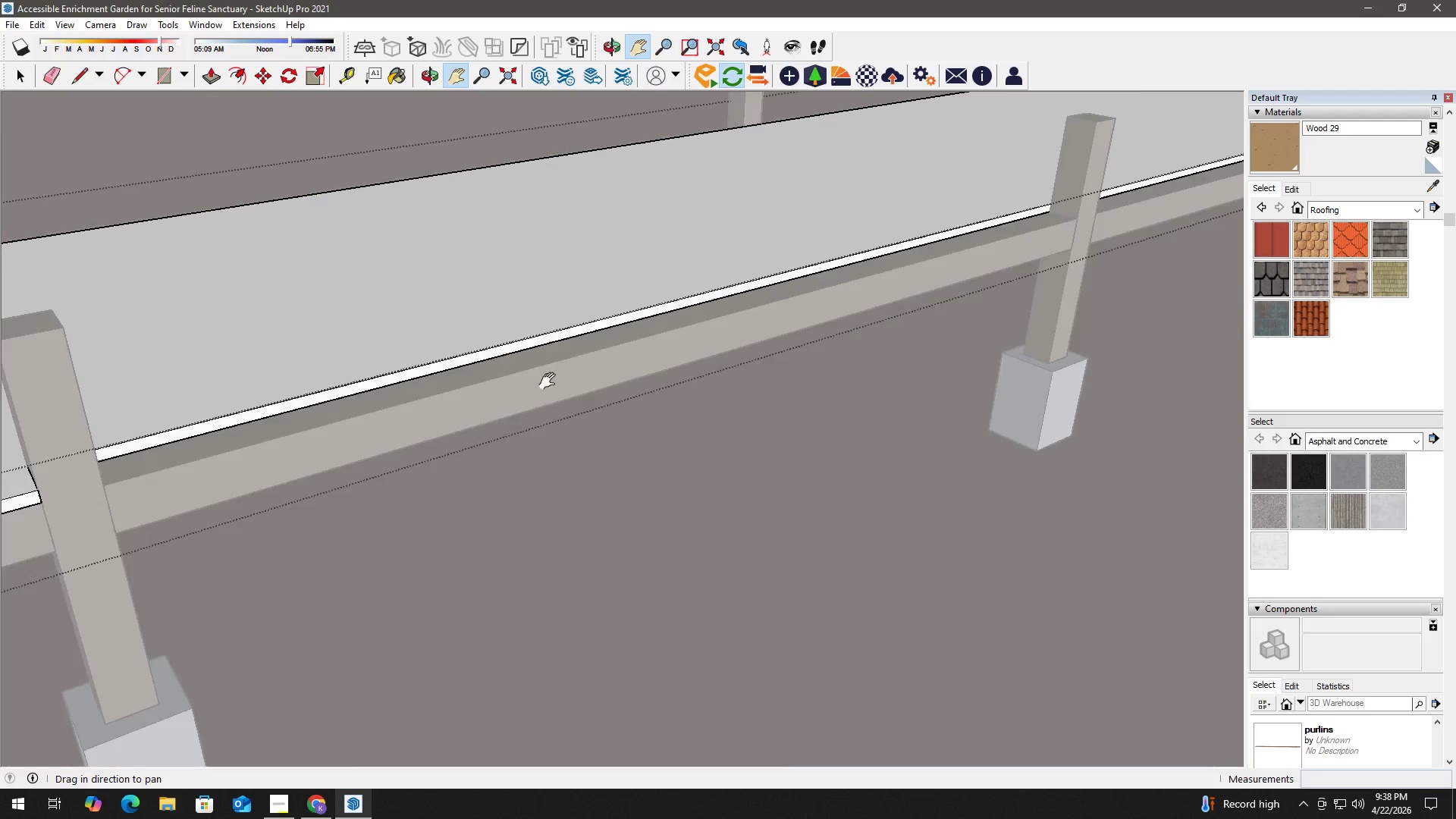 
left_click_drag(start_coordinate=[609, 369], to_coordinate=[155, 450])
 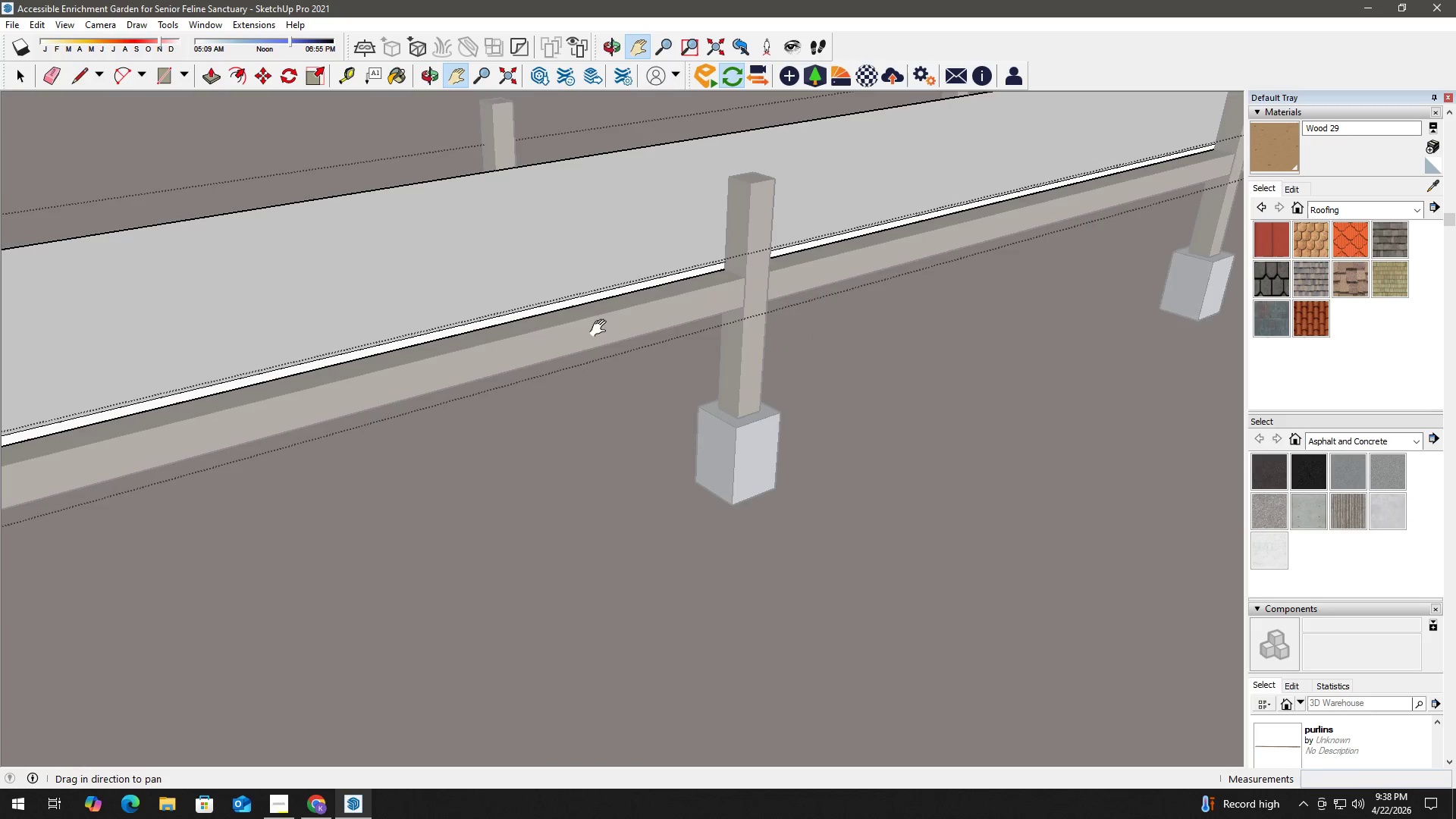 
scroll: coordinate [742, 259], scroll_direction: up, amount: 4.0
 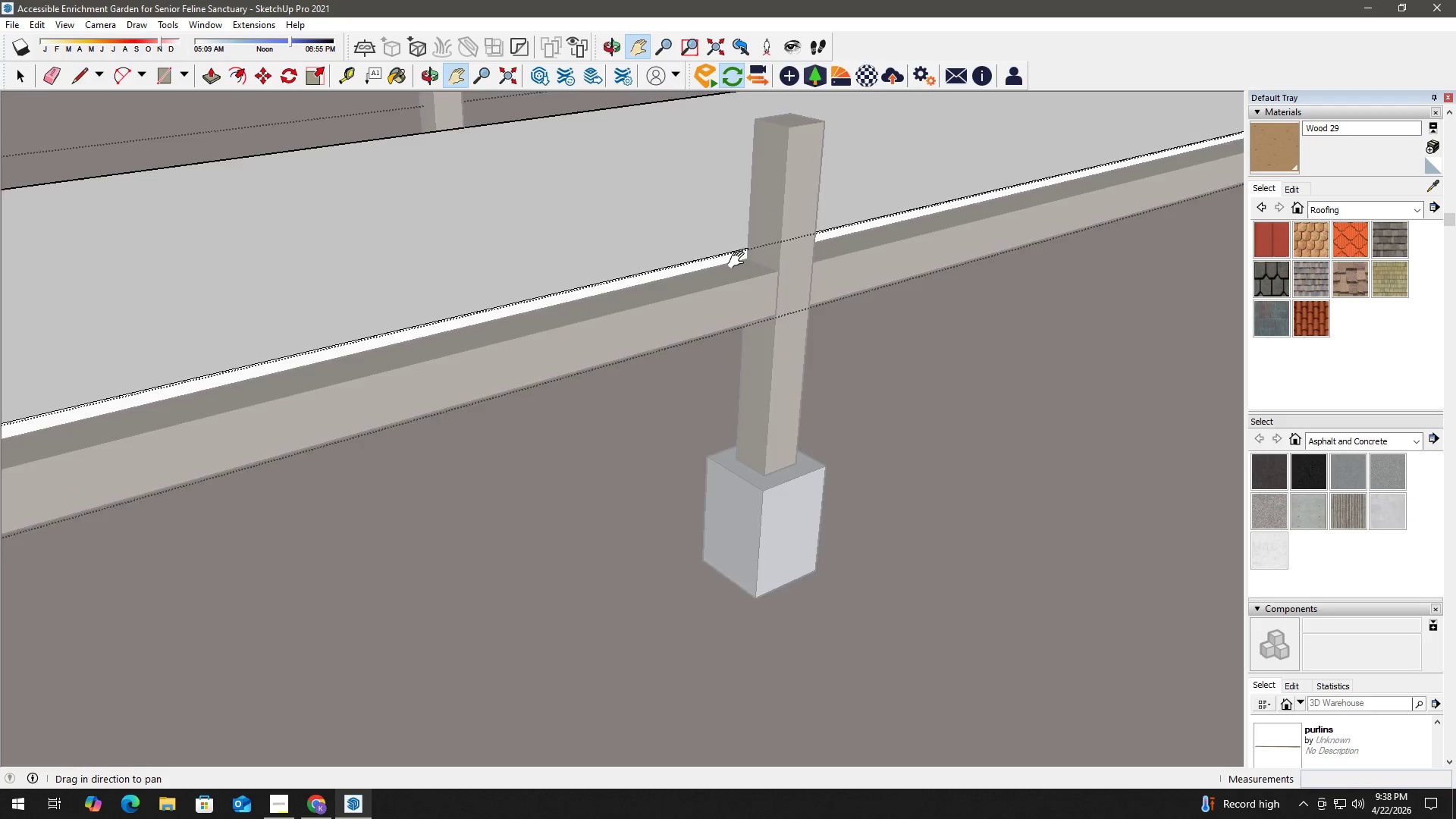 
key(L)
 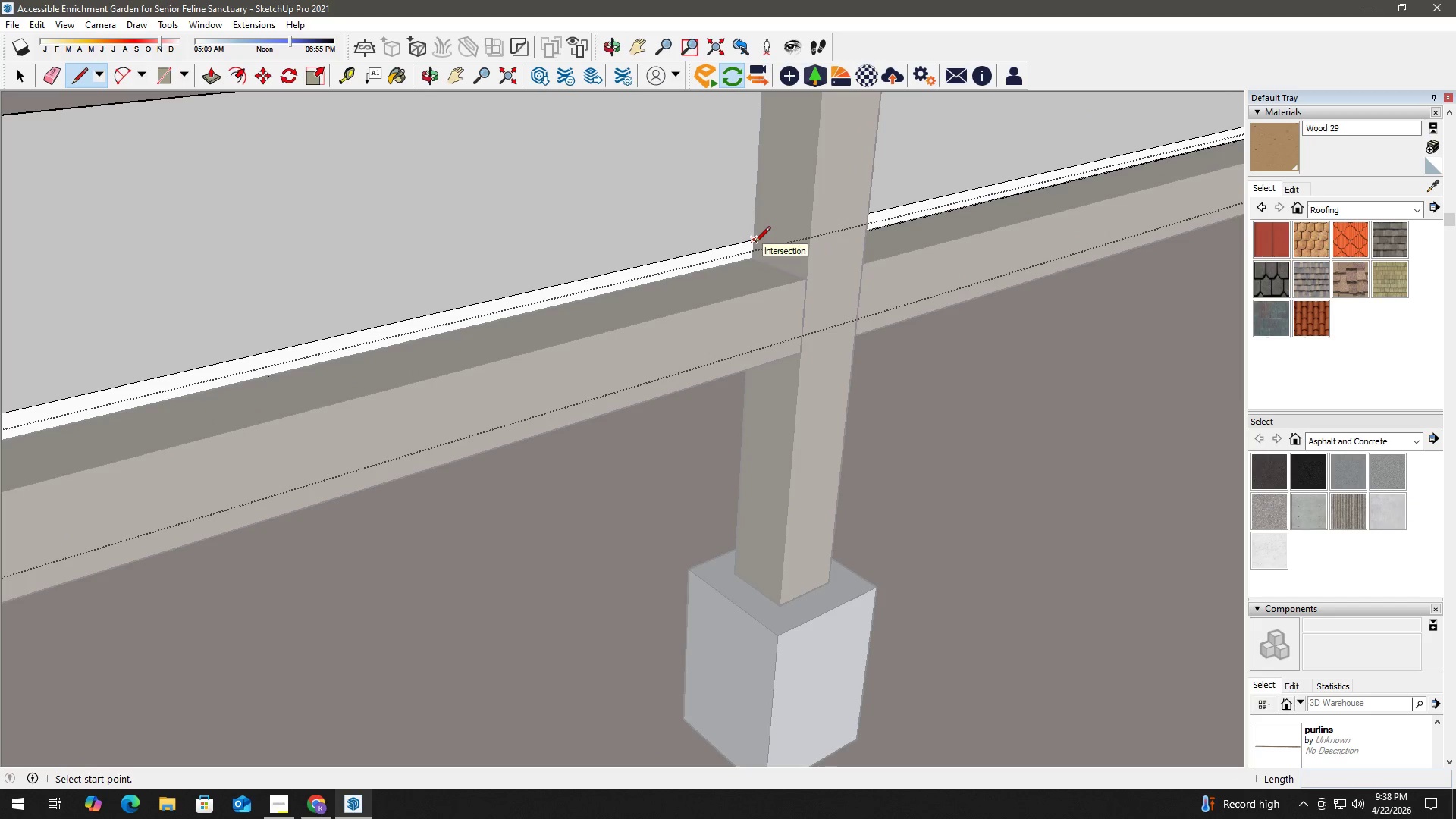 
scroll: coordinate [739, 260], scroll_direction: up, amount: 5.0
 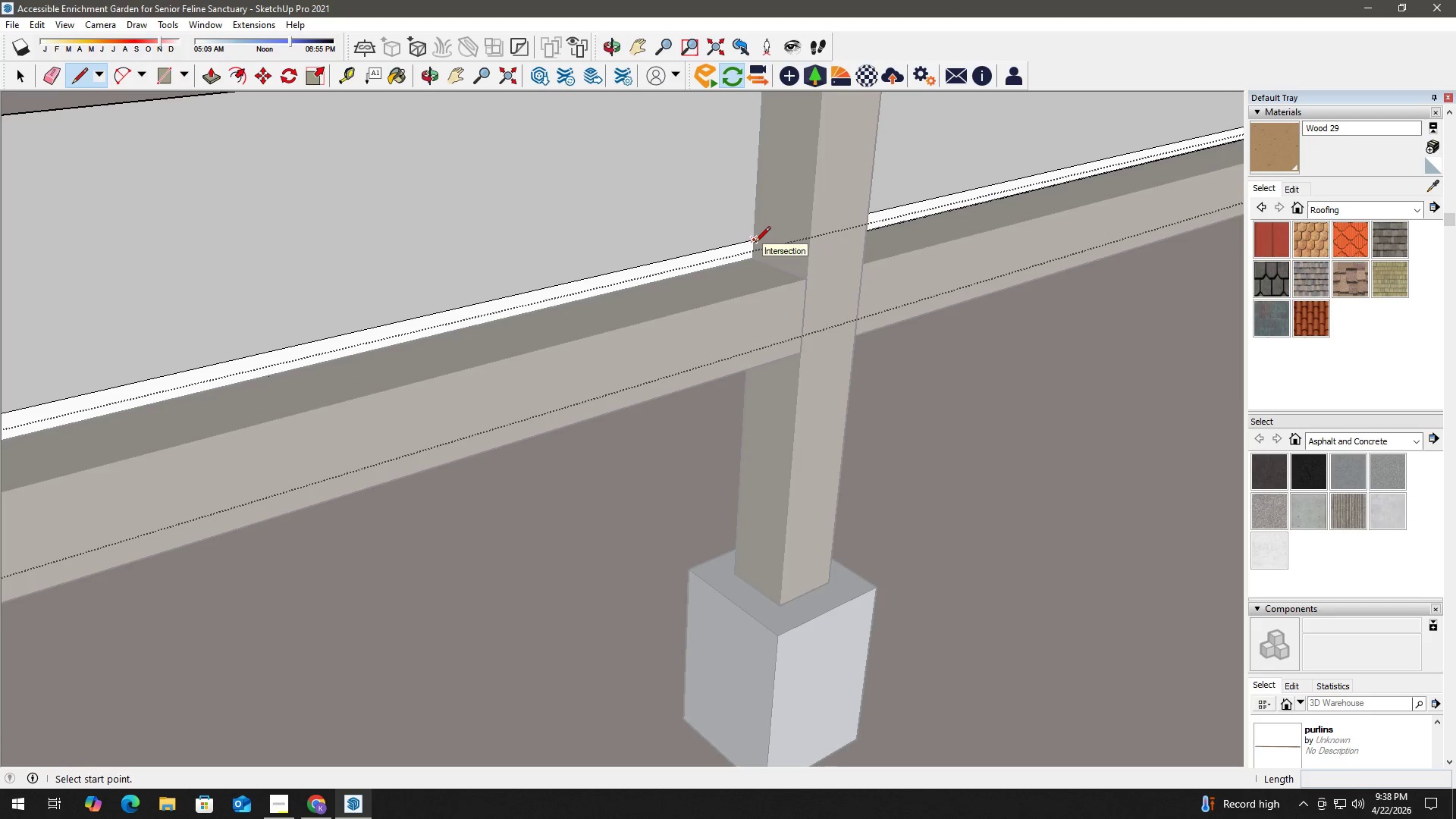 
left_click([755, 243])
 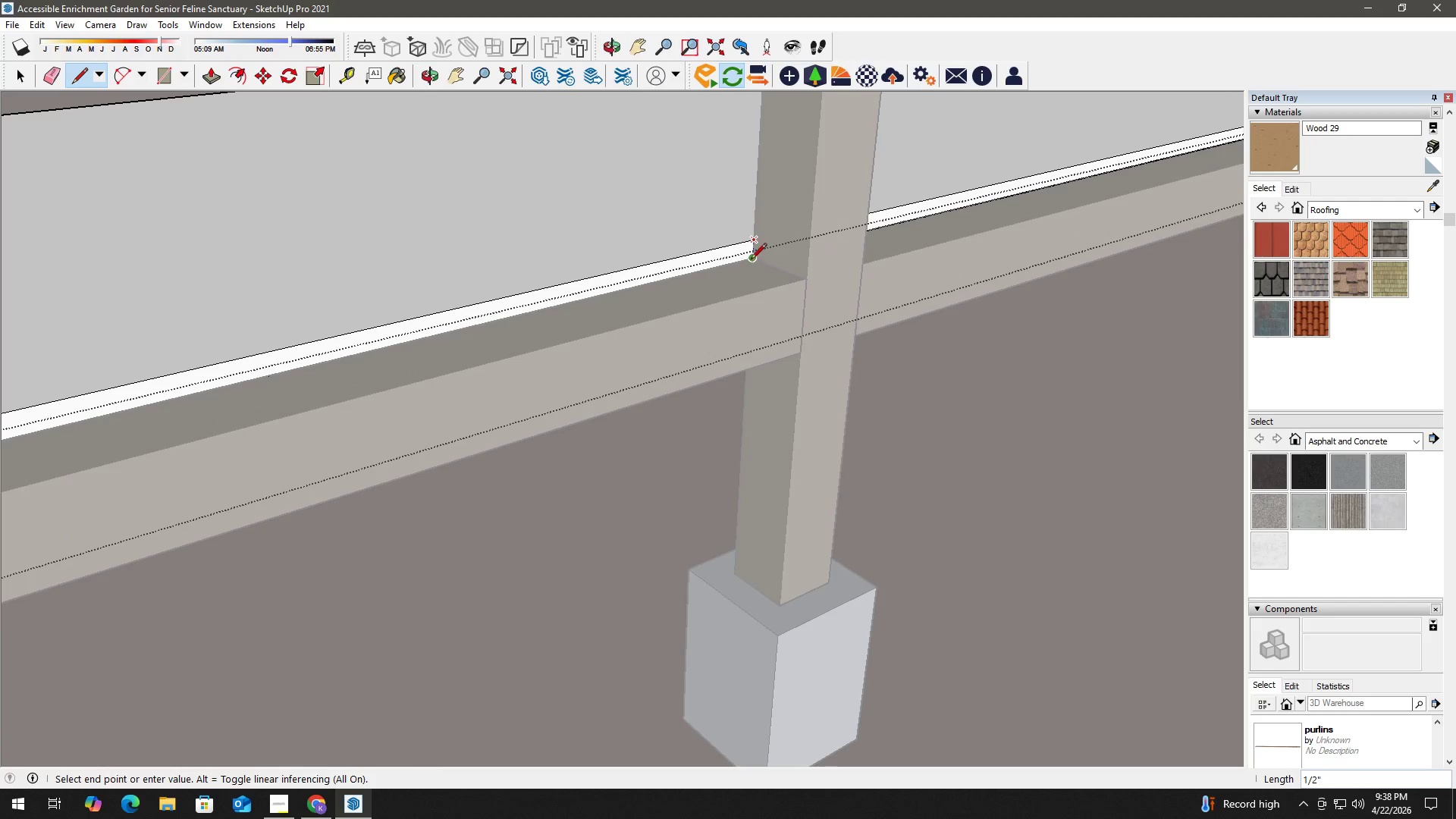 
left_click([752, 259])
 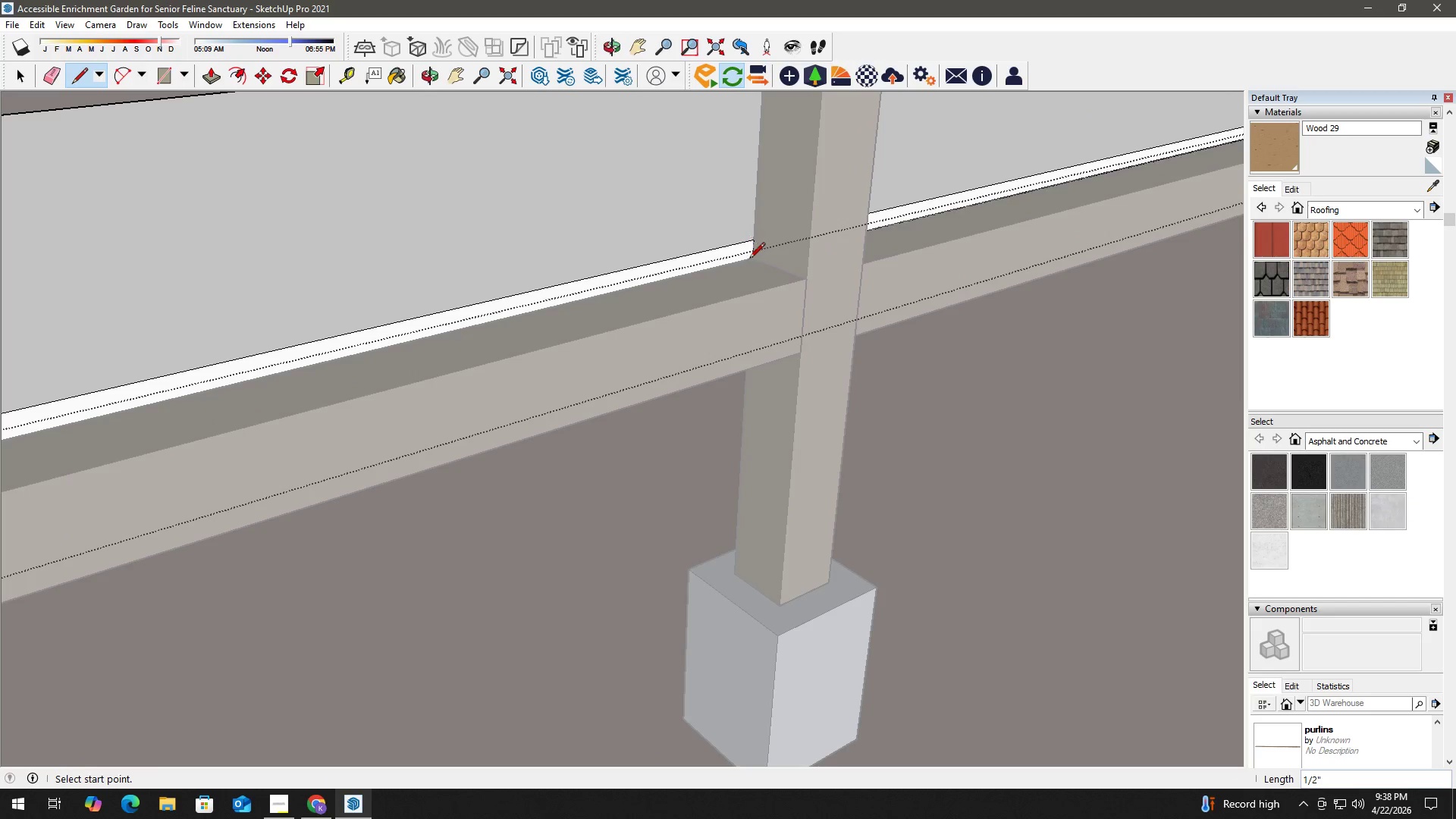 
key(Space)
 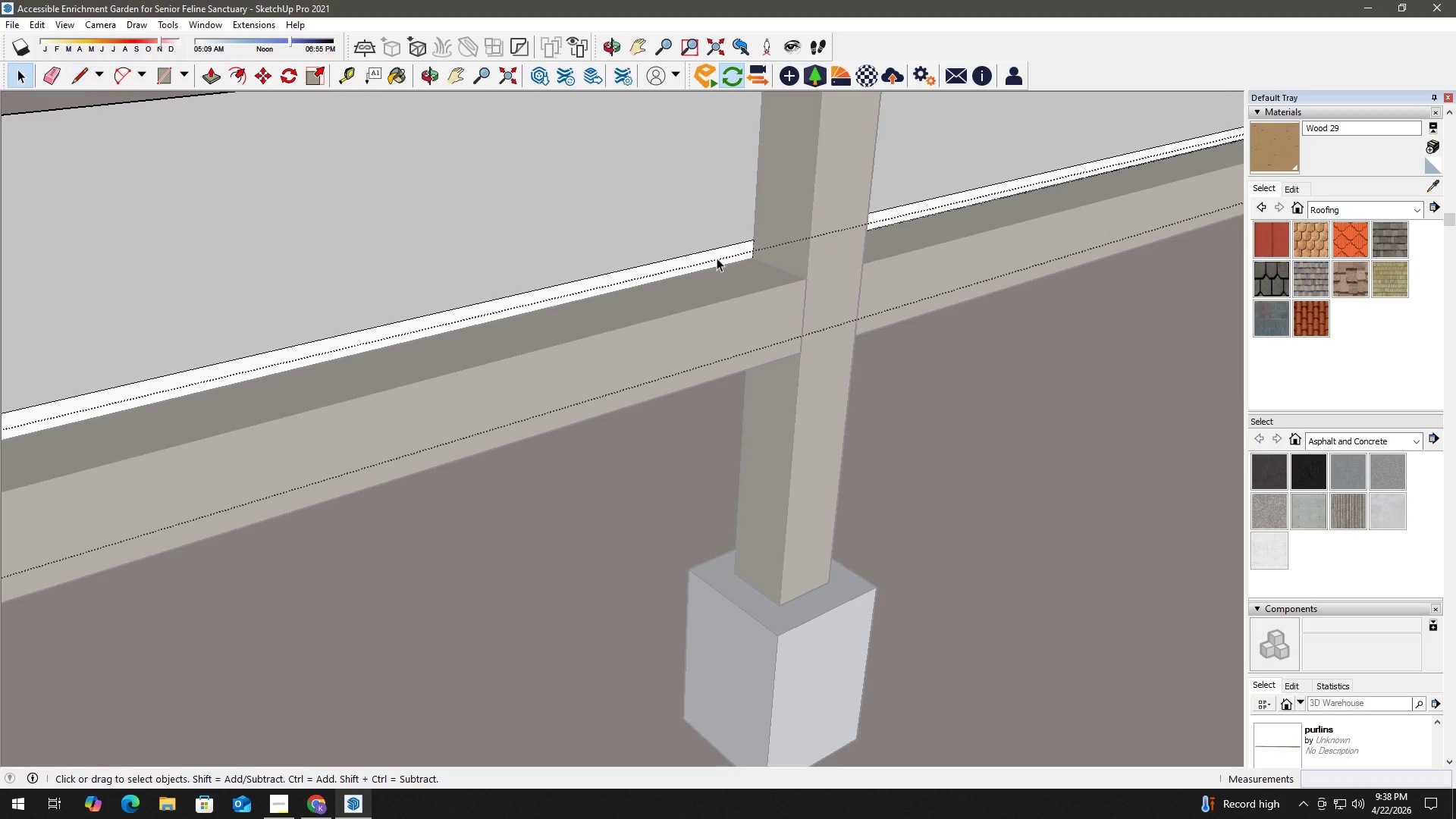 
double_click([717, 258])
 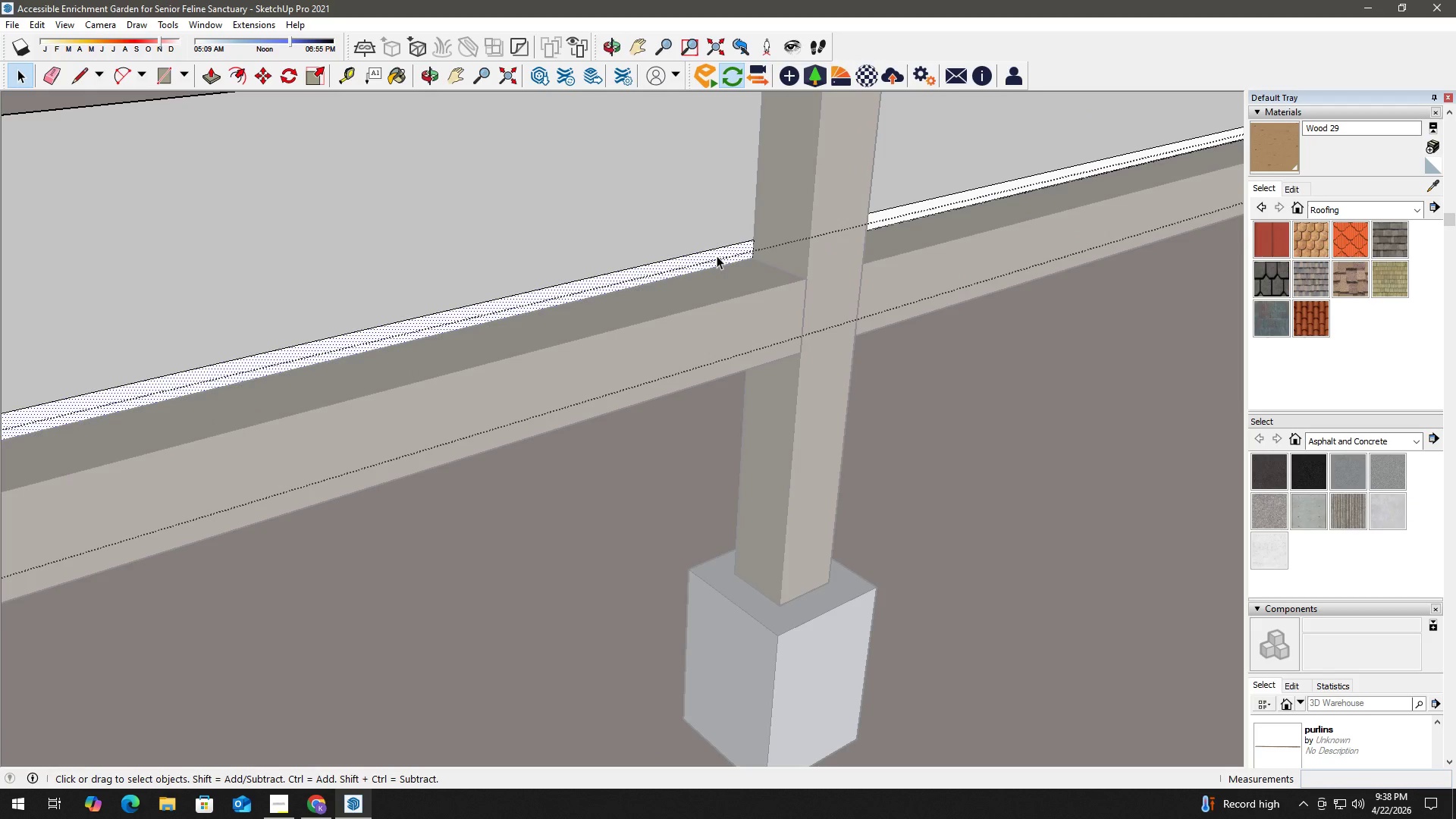 
key(P)
 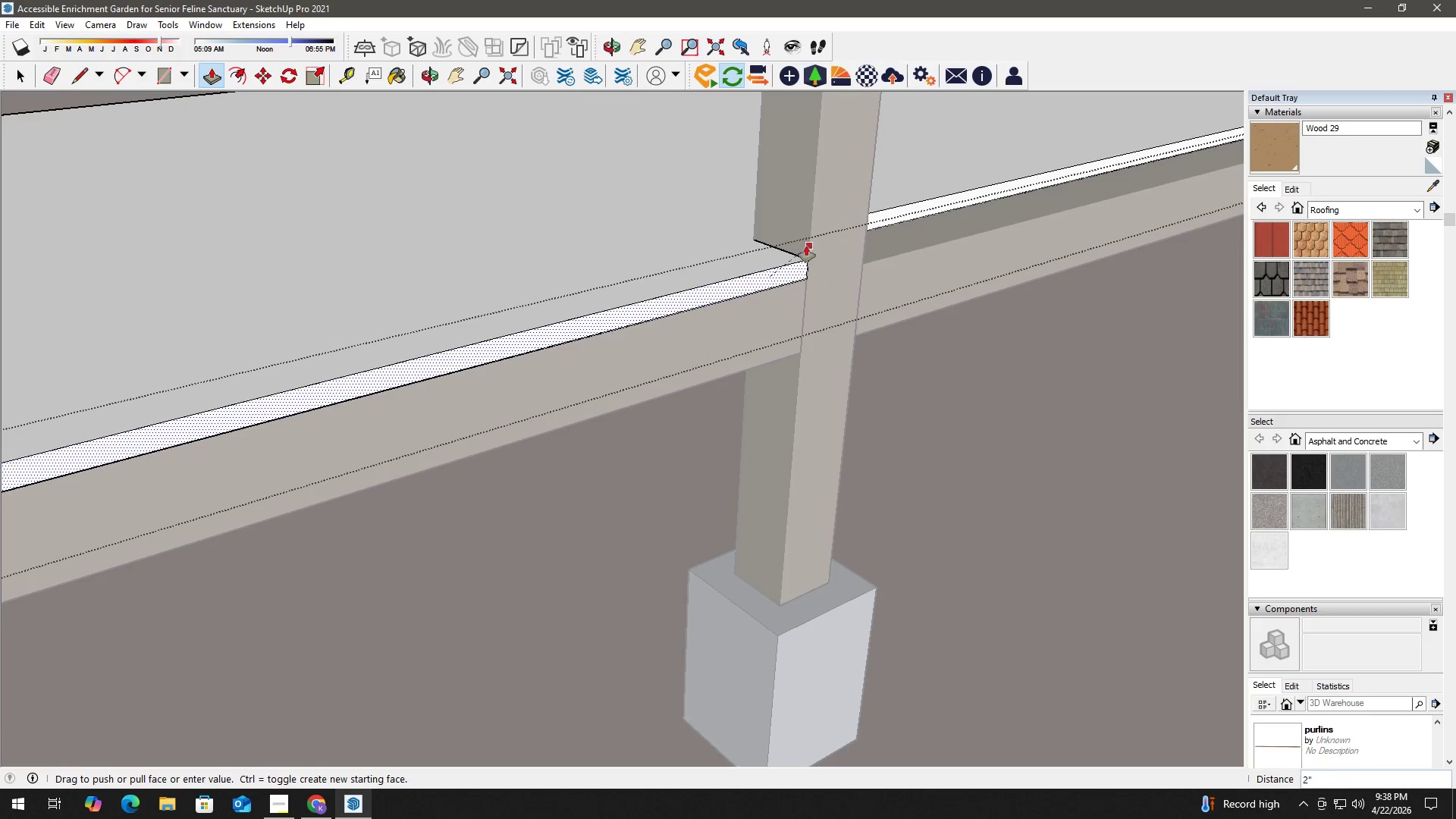 
left_click([806, 243])
 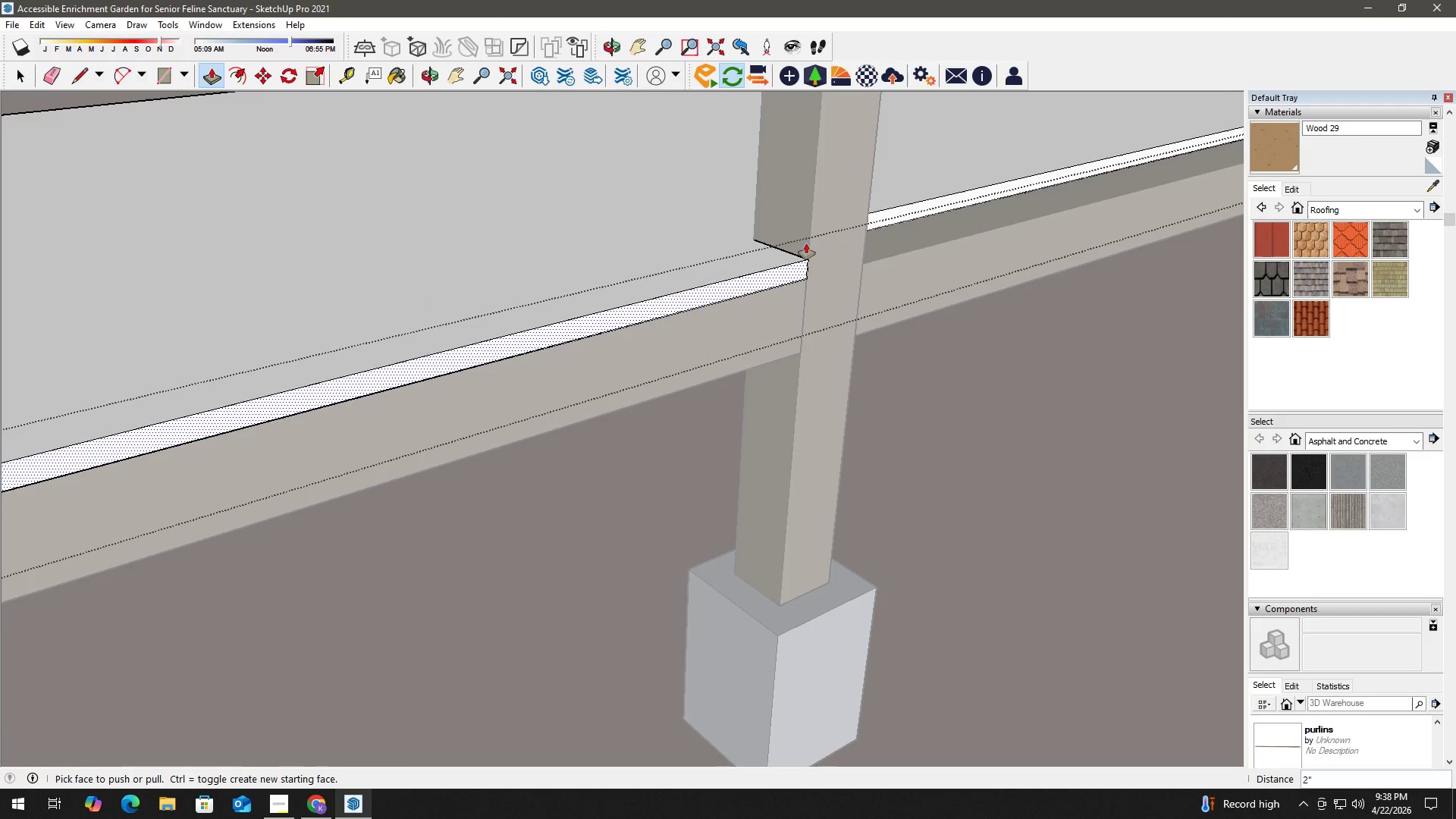 
key(Space)
 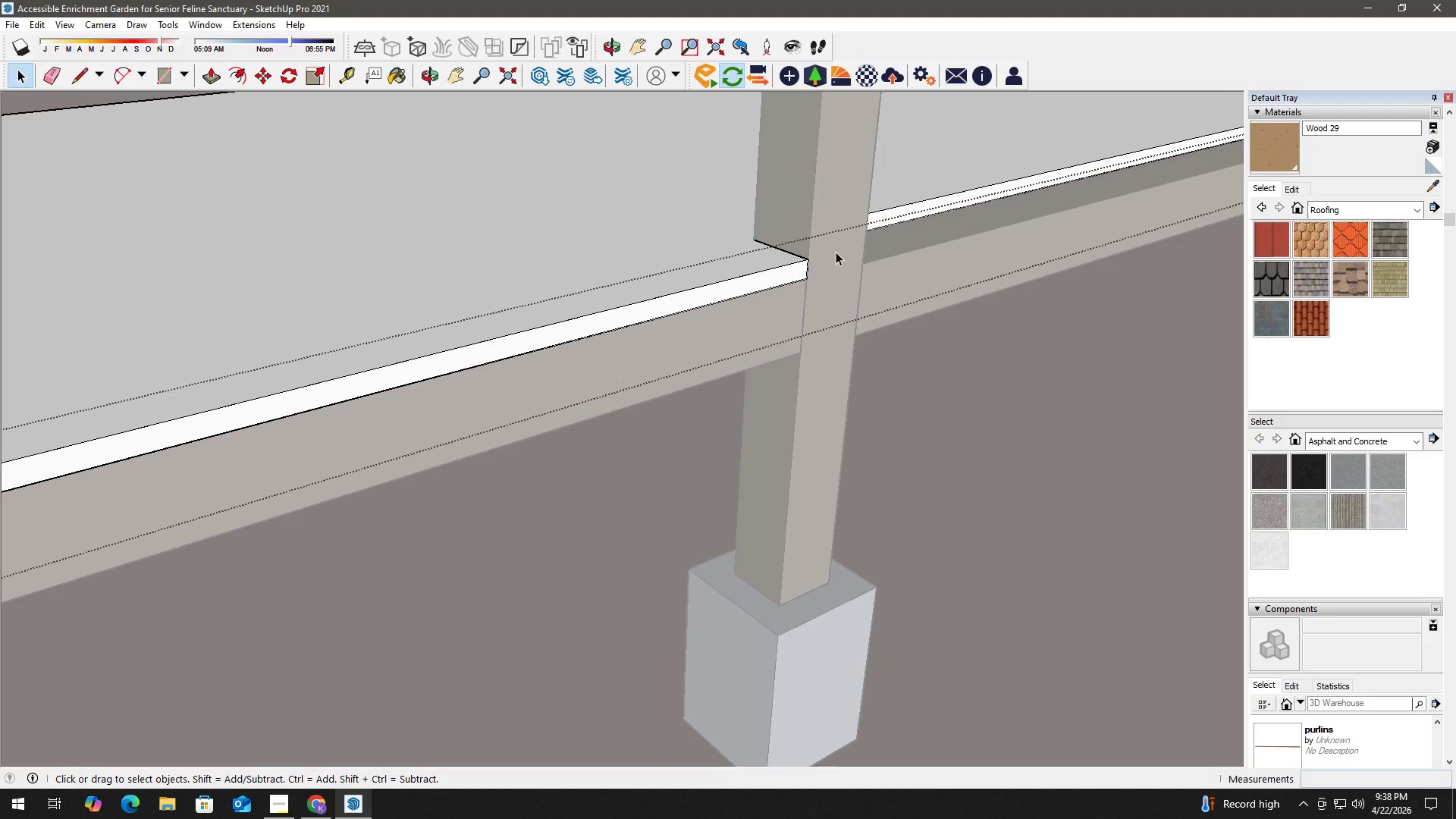 
key(H)
 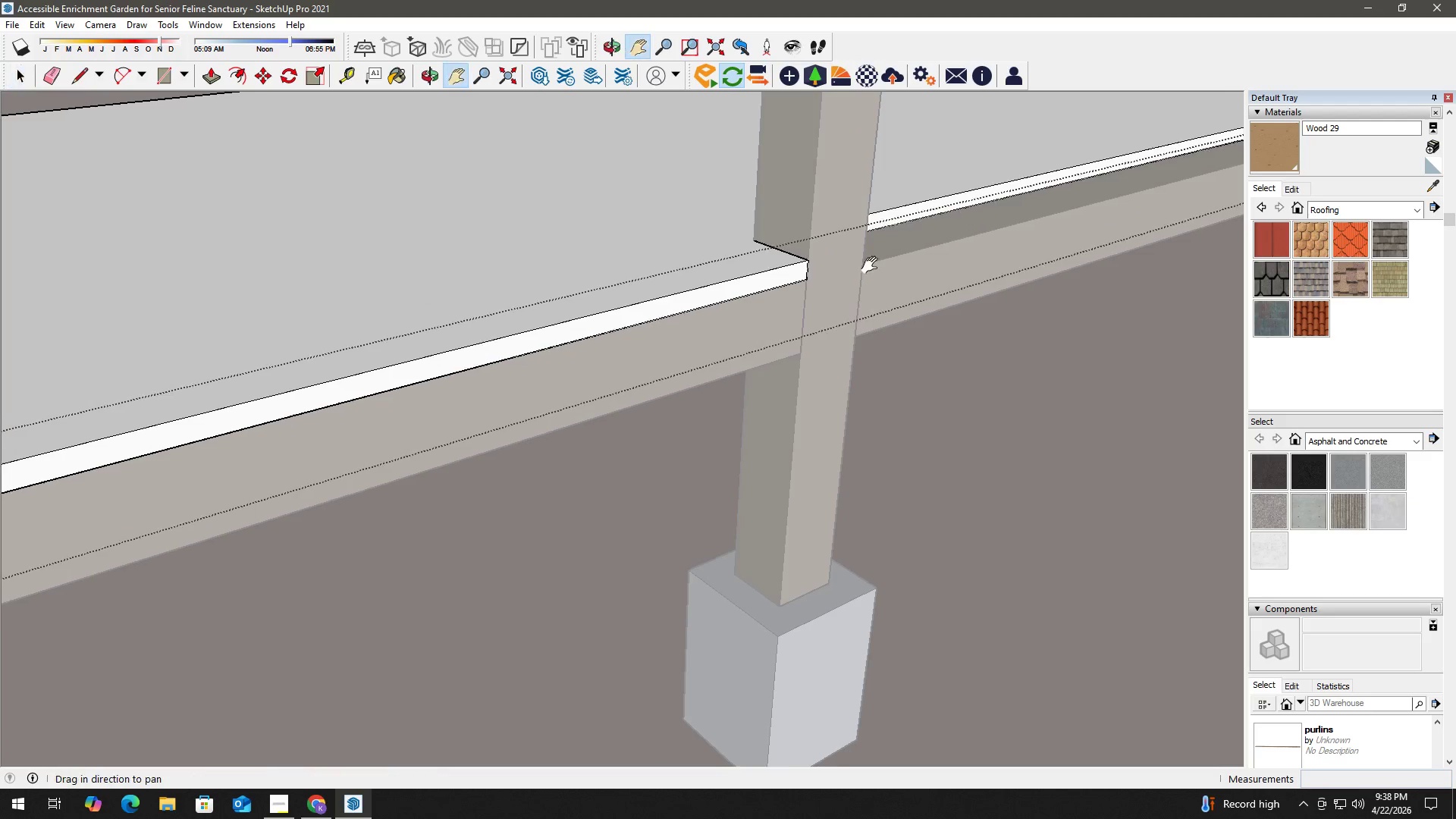 
left_click_drag(start_coordinate=[875, 264], to_coordinate=[616, 435])
 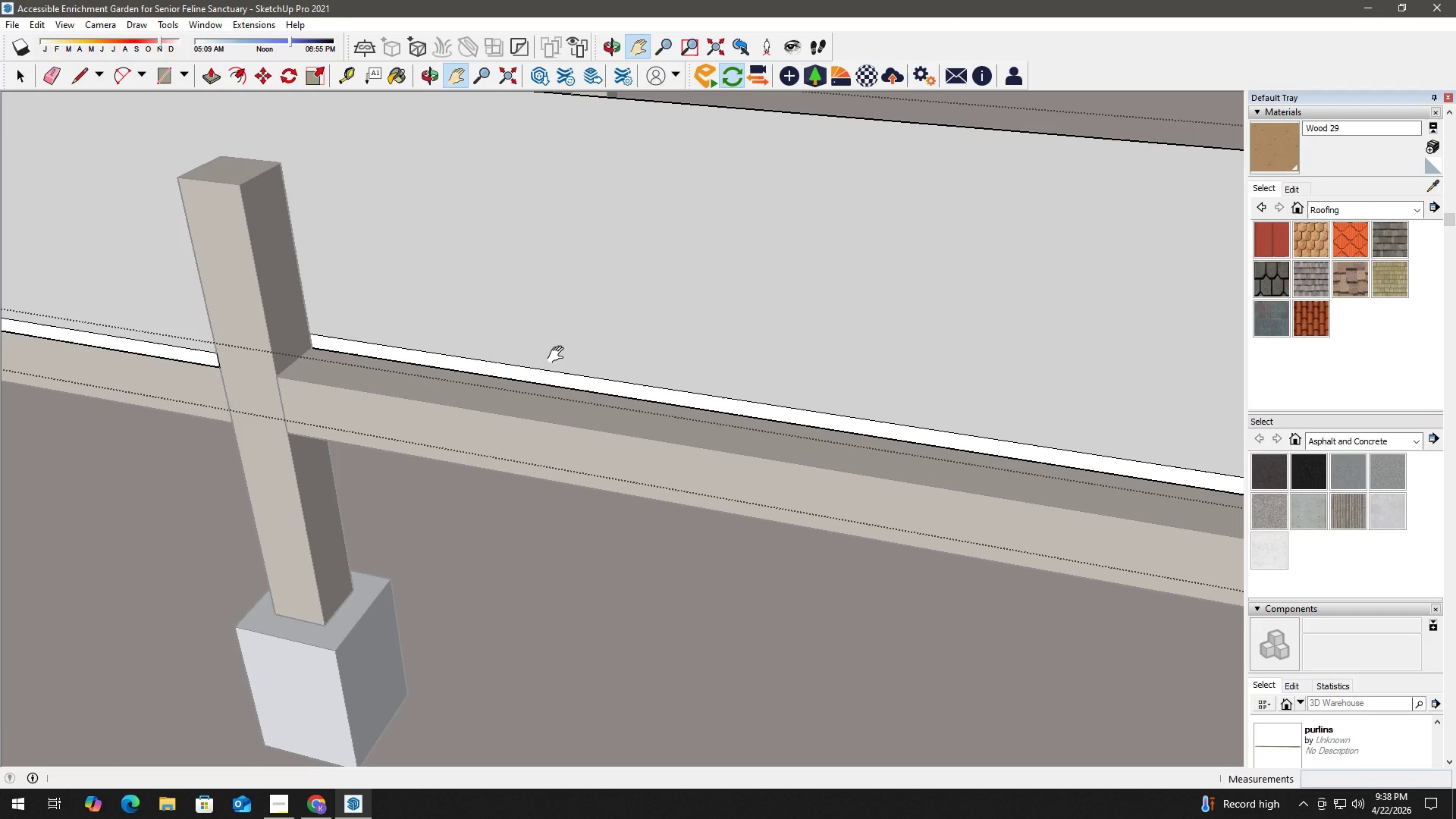 
scroll: coordinate [458, 347], scroll_direction: up, amount: 2.0
 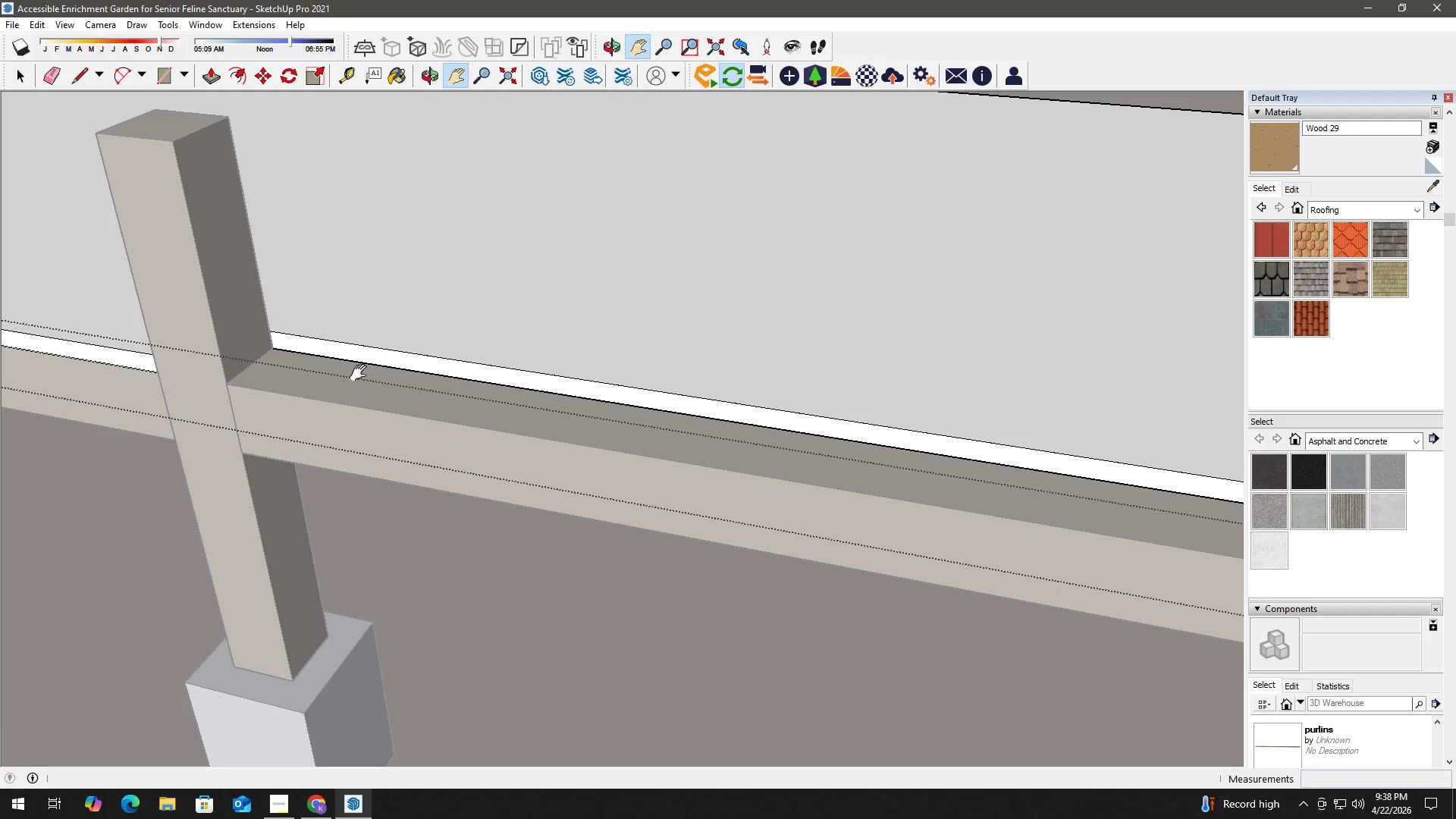 
key(L)
 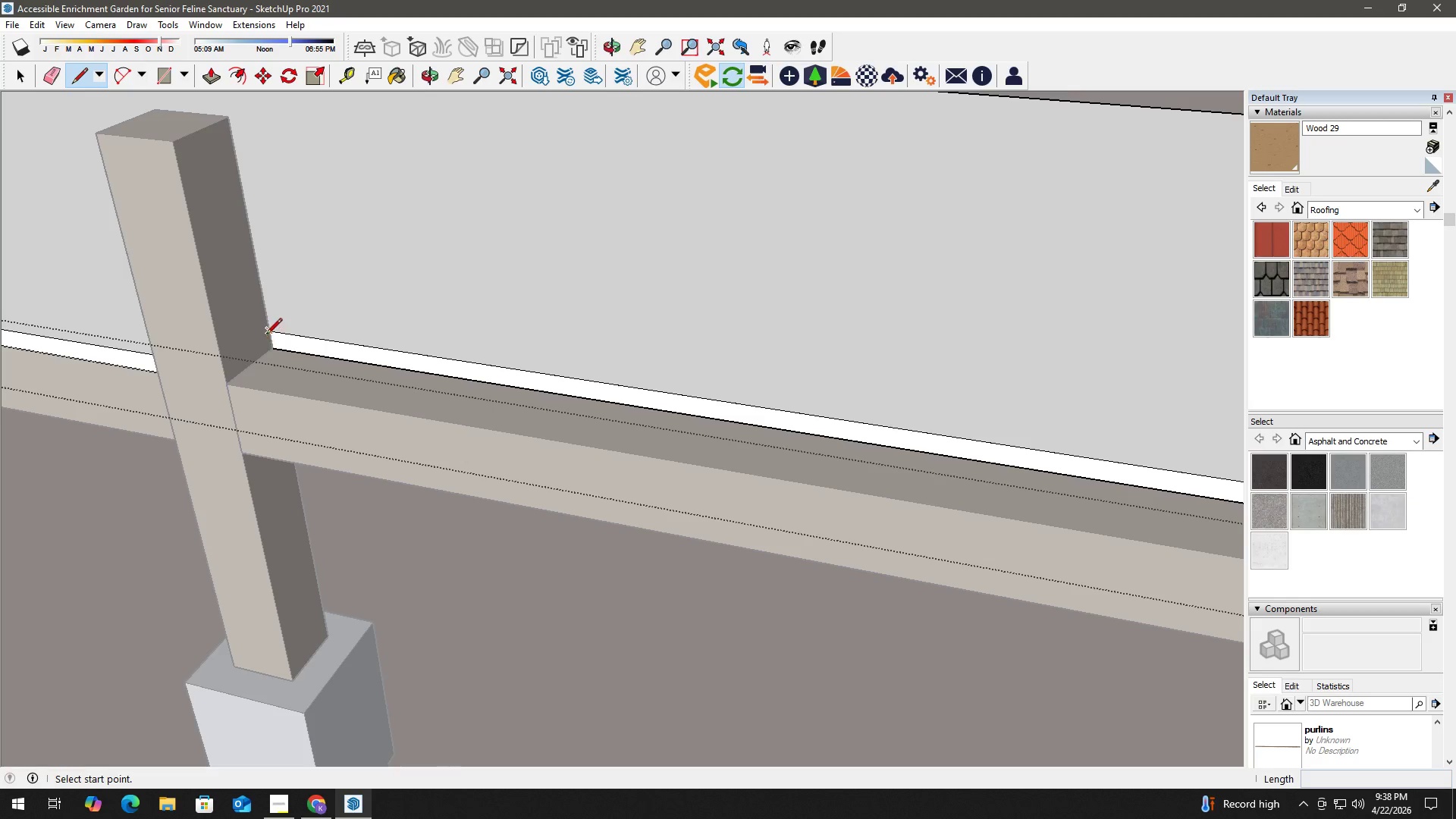 
left_click([267, 334])
 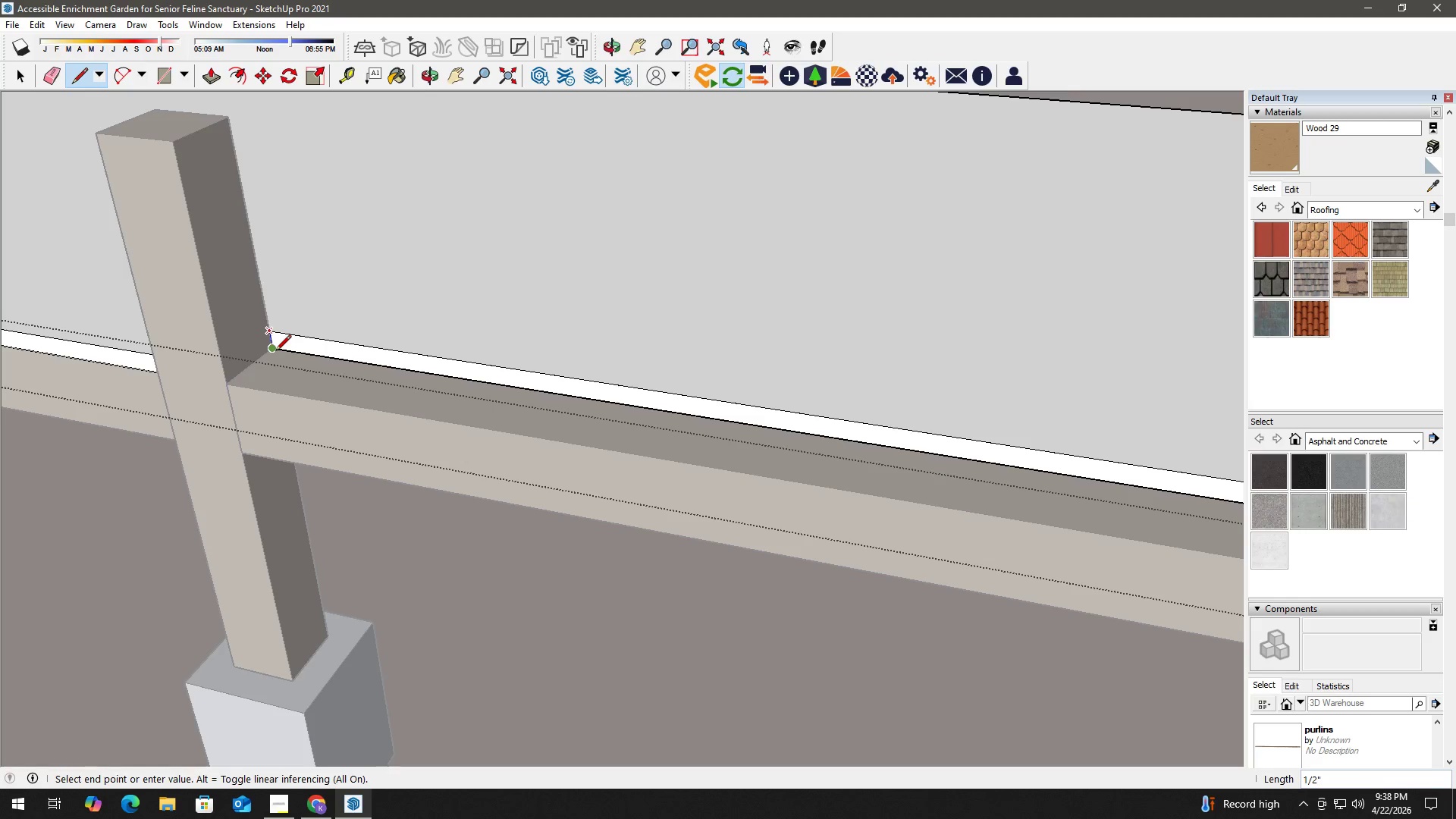 
left_click([275, 352])
 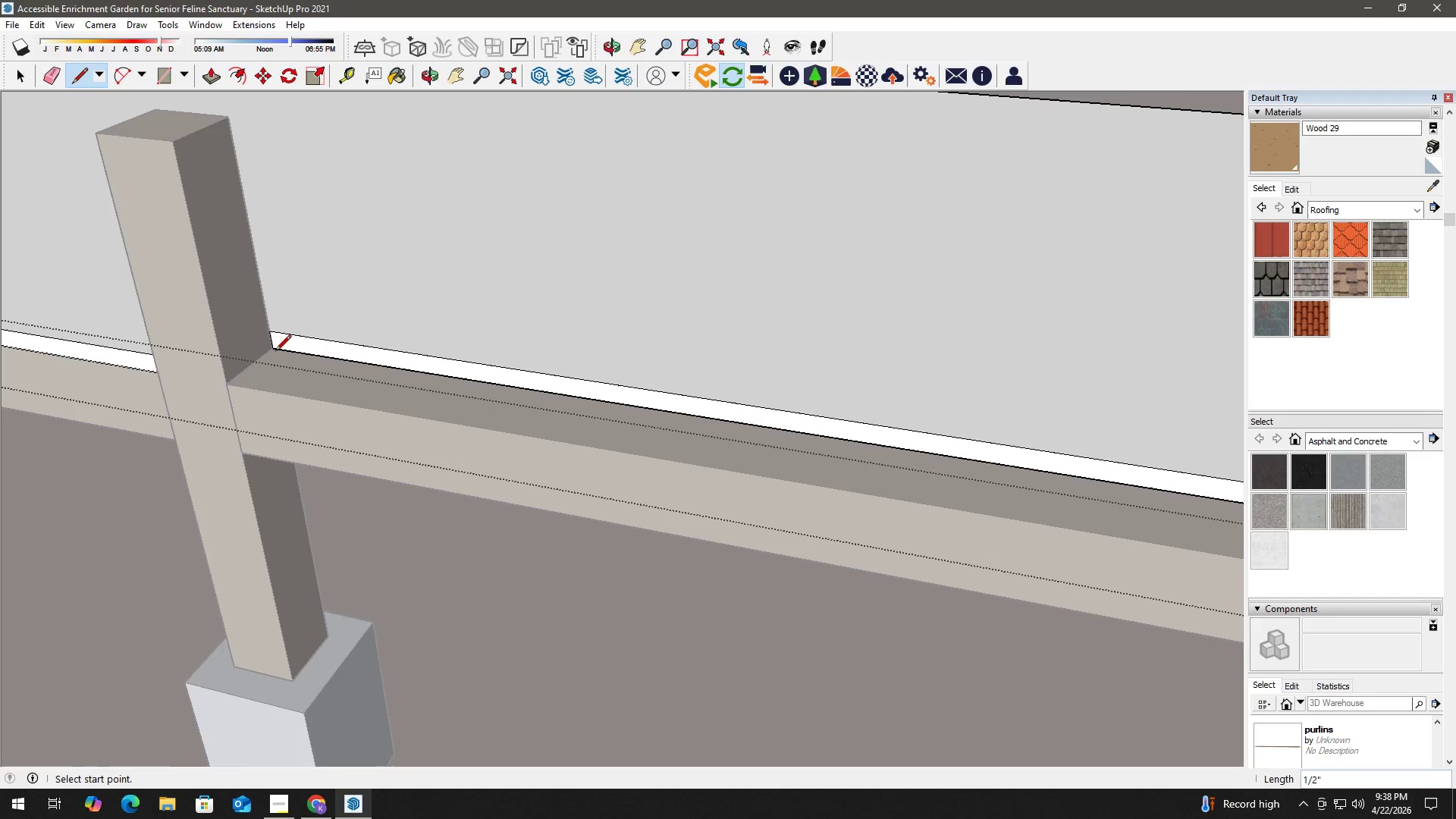 
key(Space)
 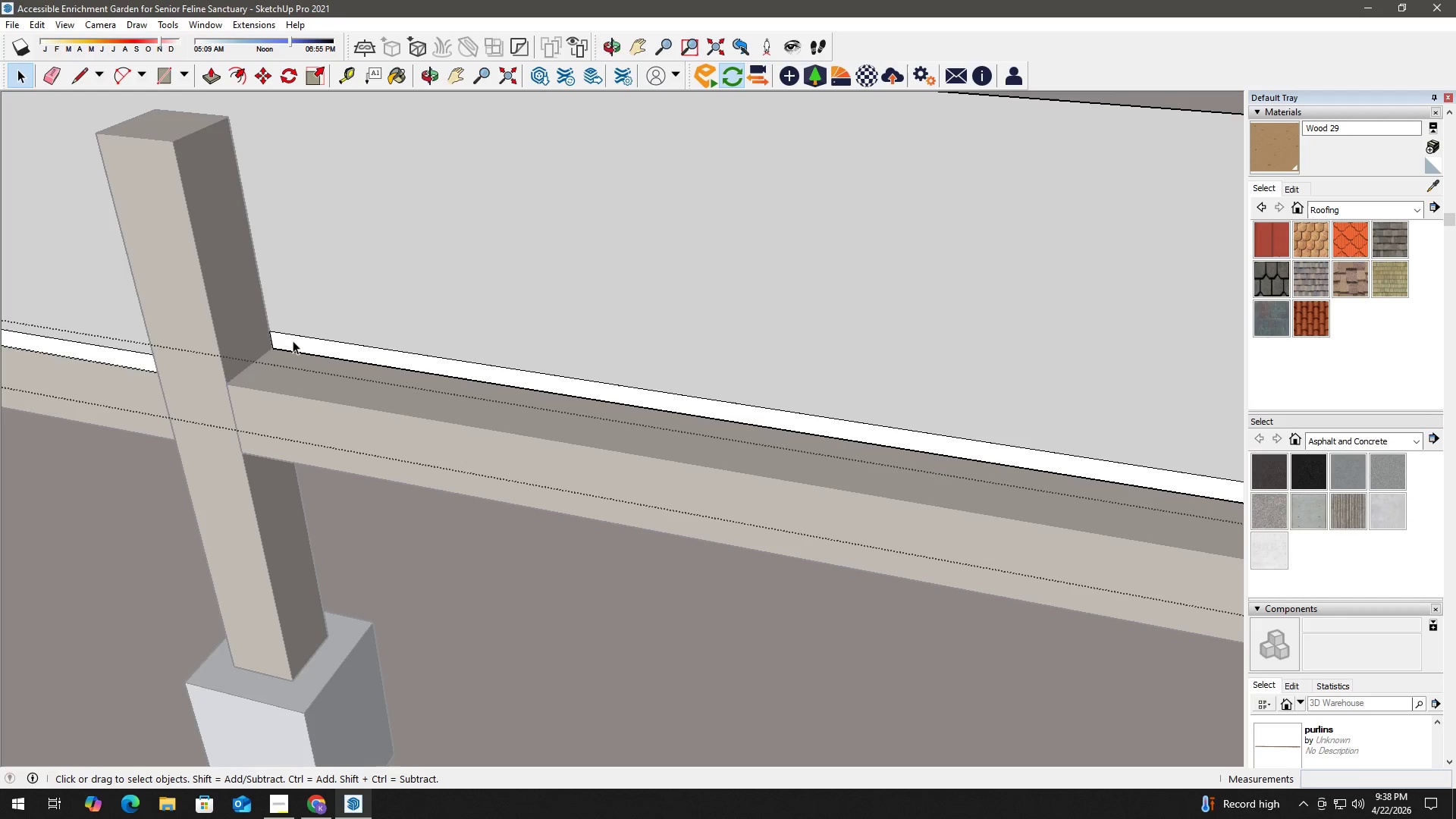 
double_click([295, 337])
 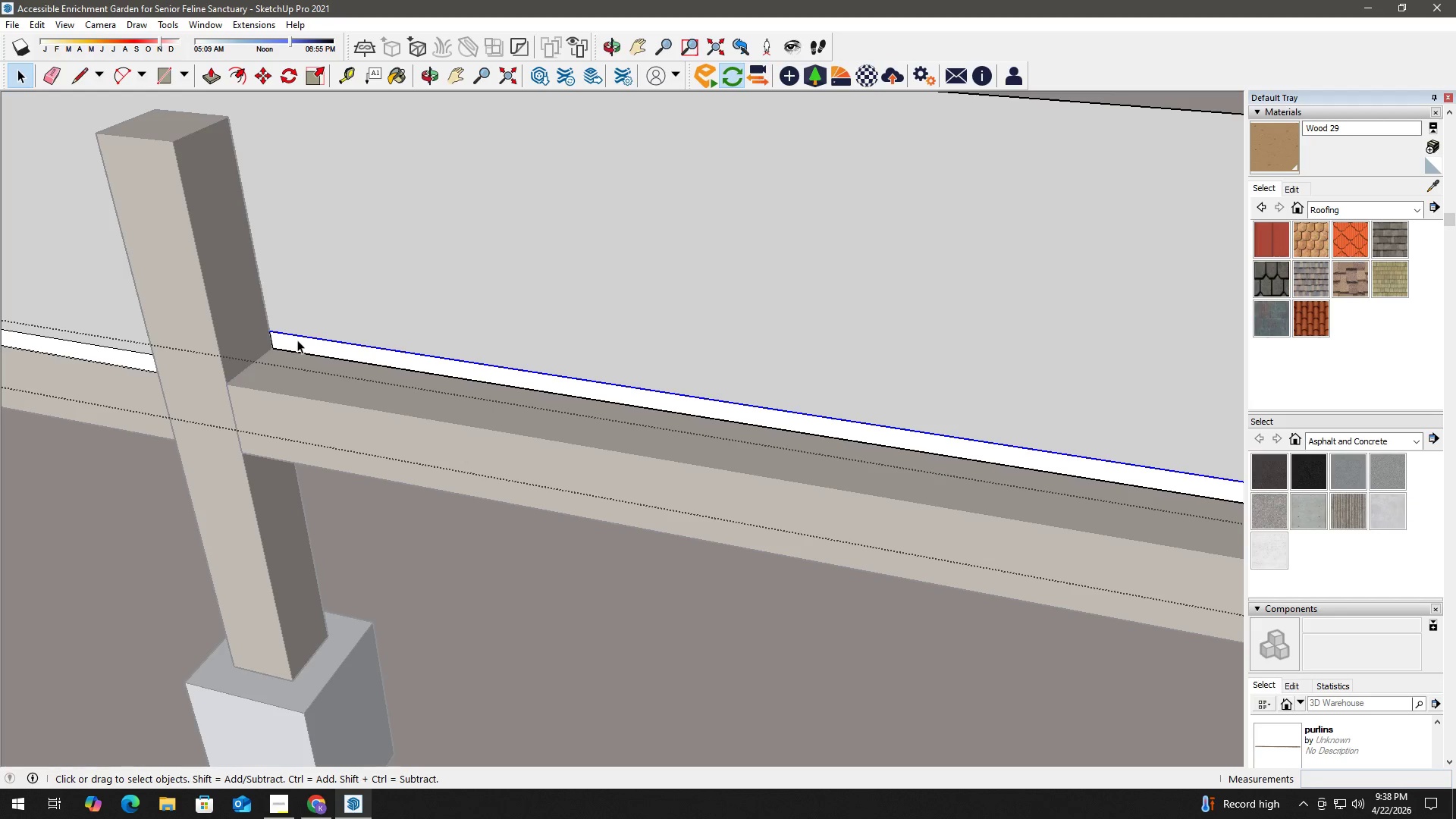 
key(P)
 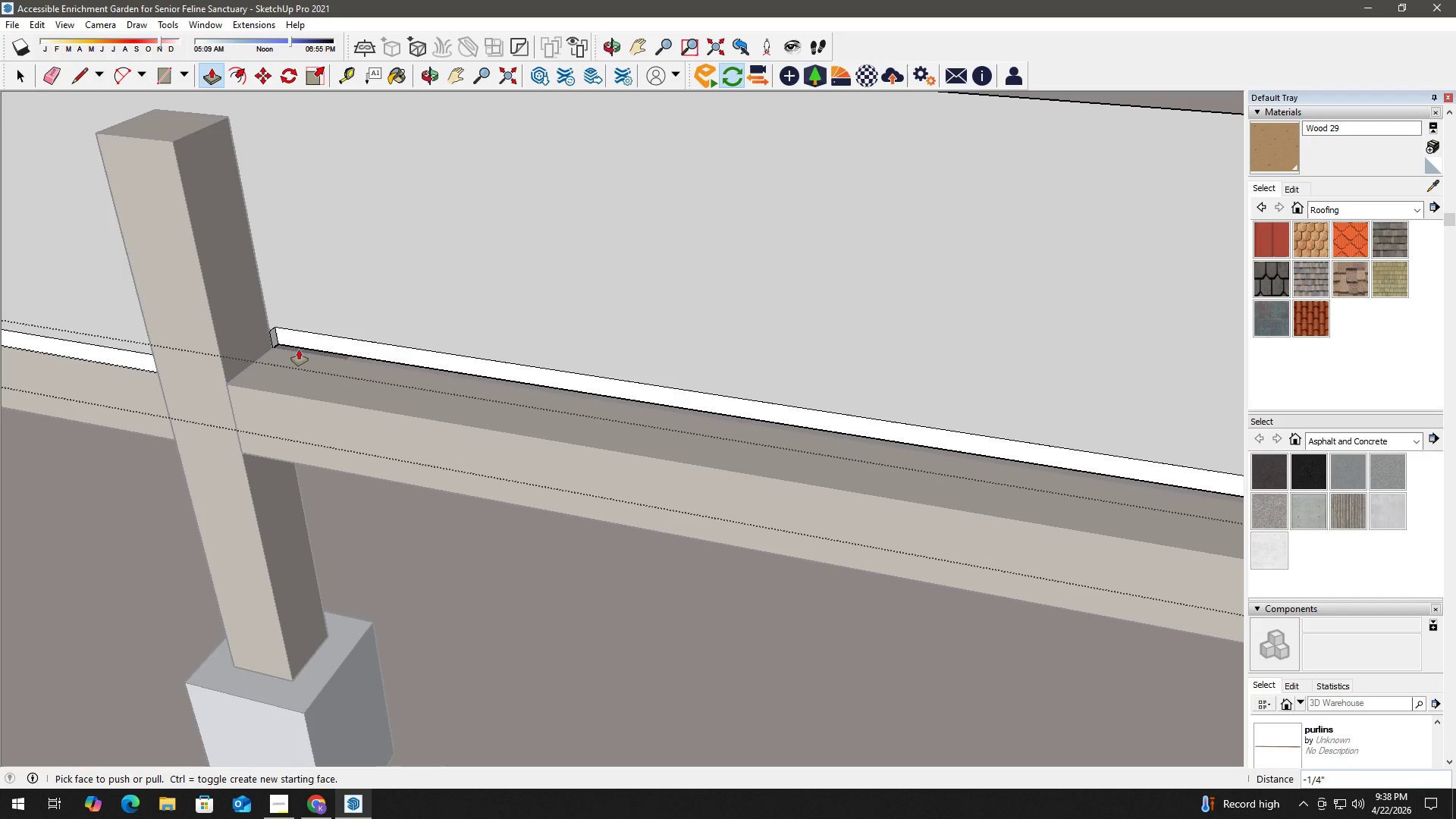 
key(Control+ControlLeft)
 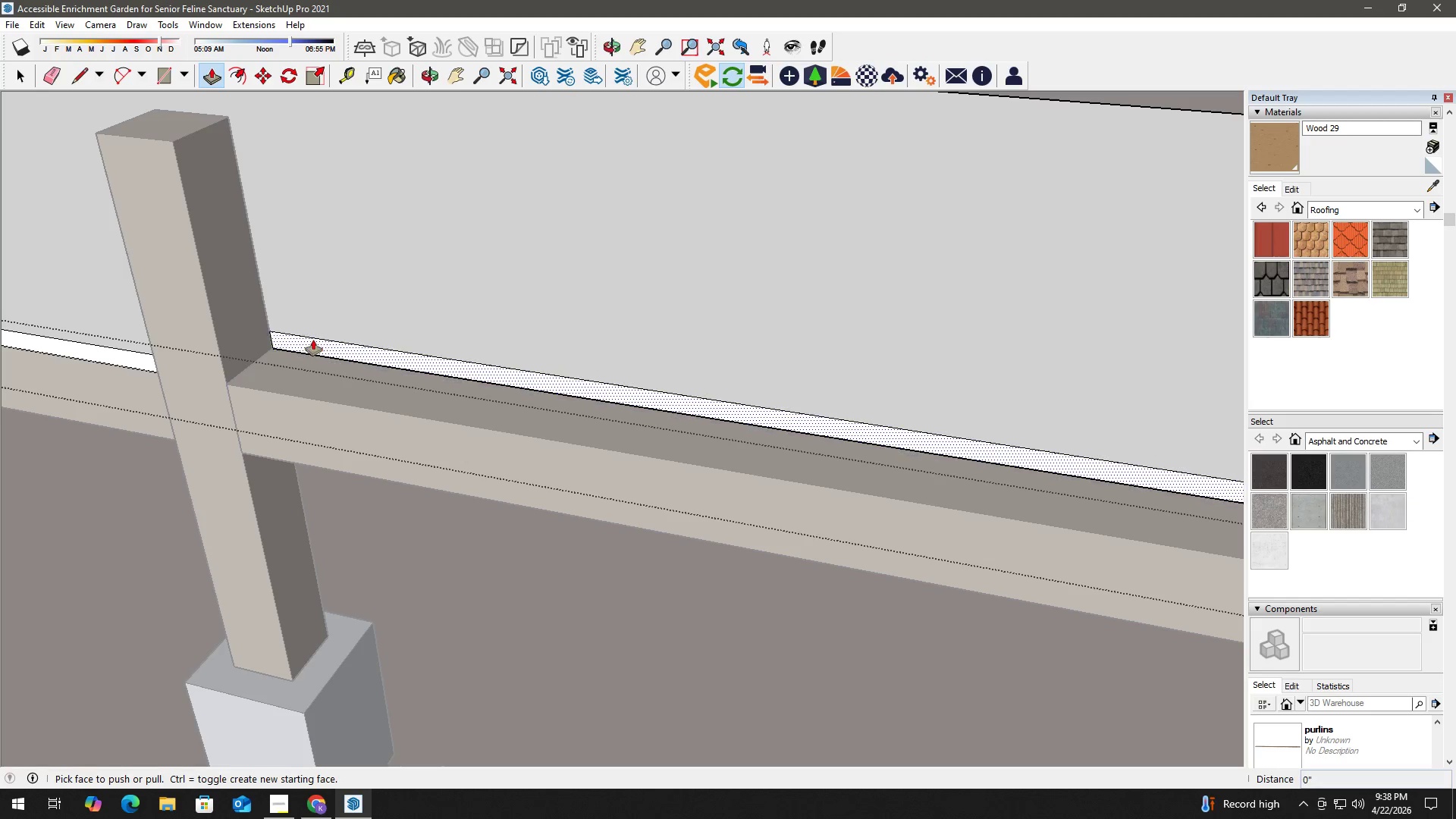 
key(Control+Z)
 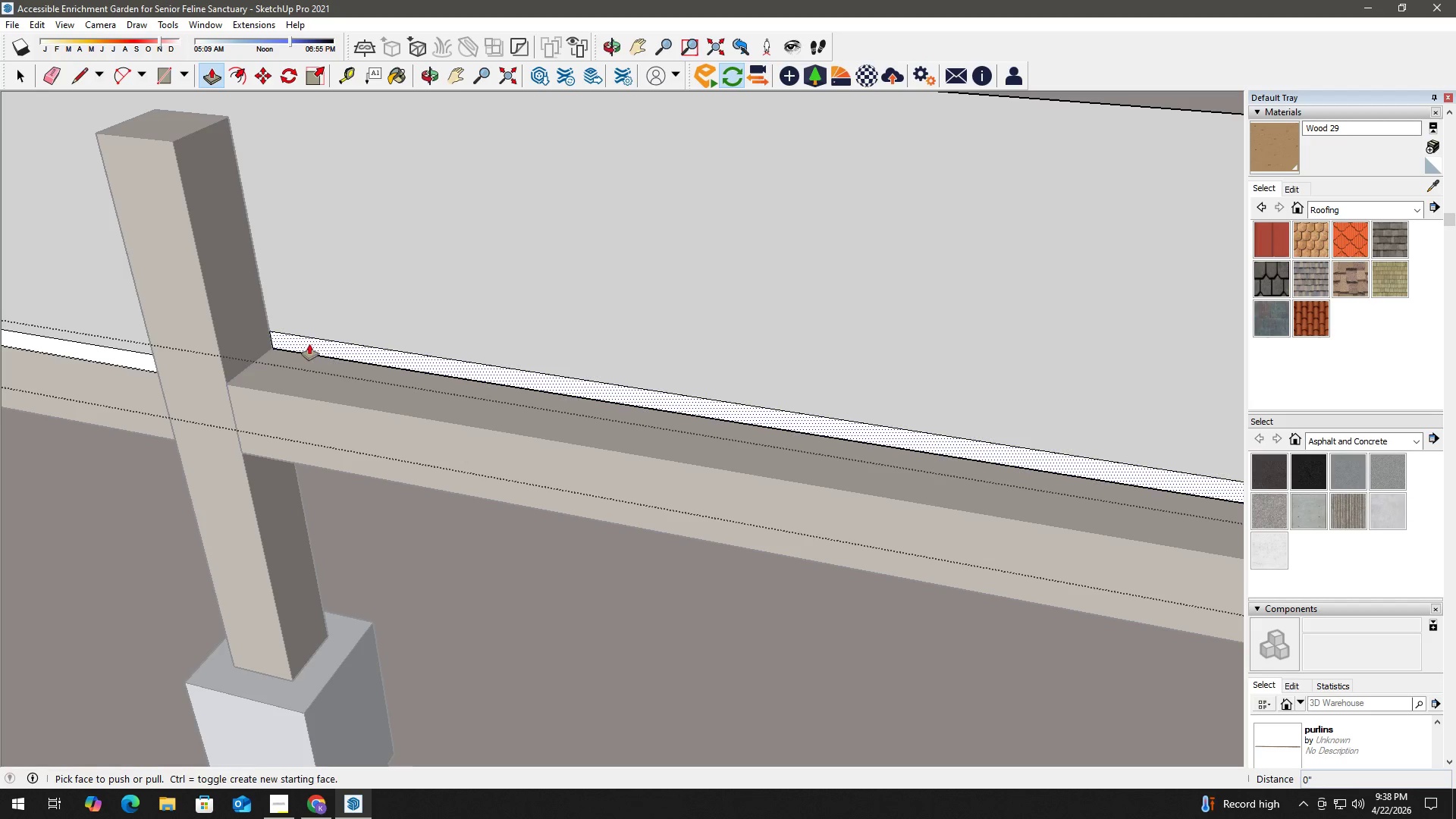 
left_click([309, 344])
 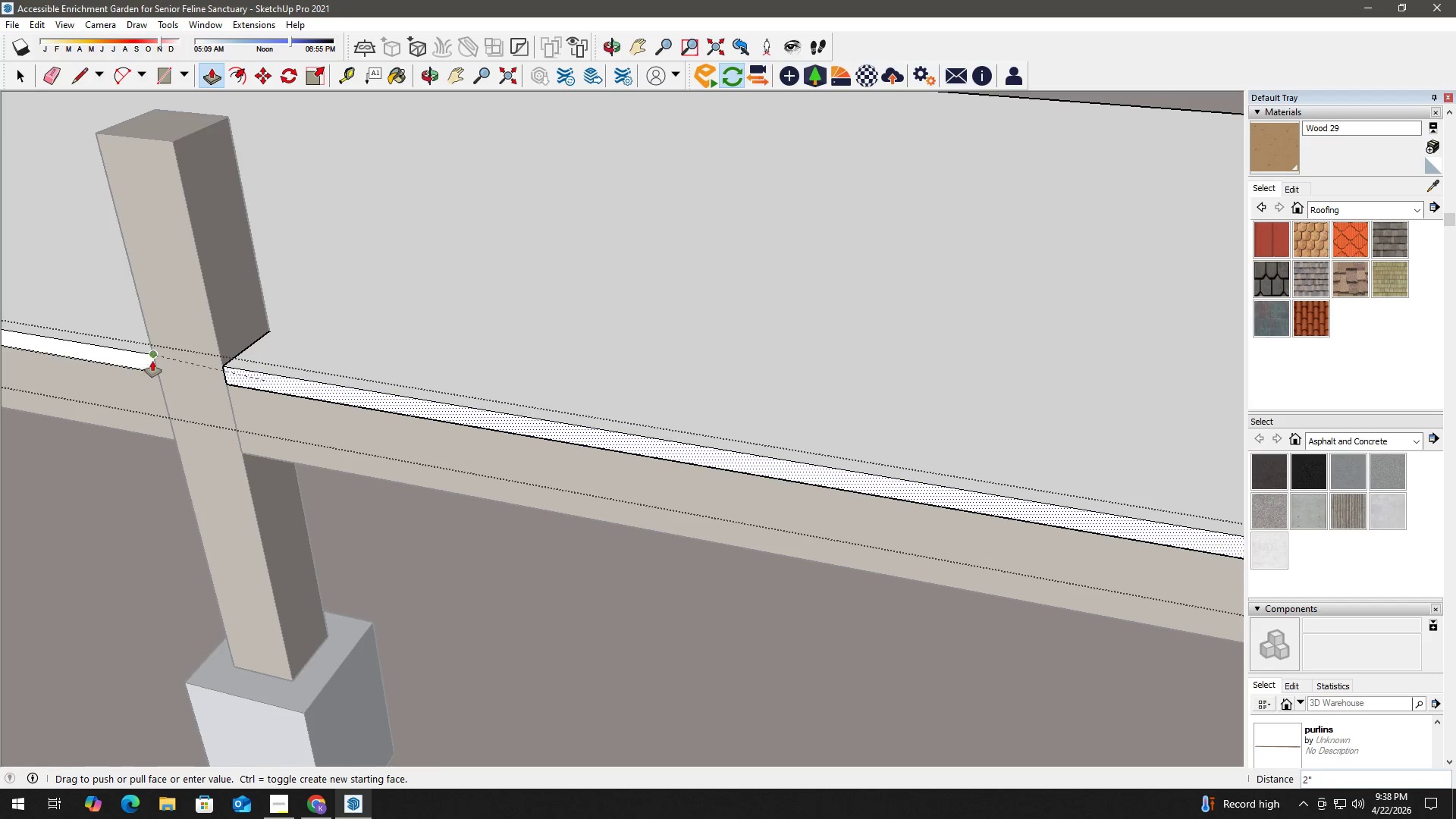 
left_click([155, 358])
 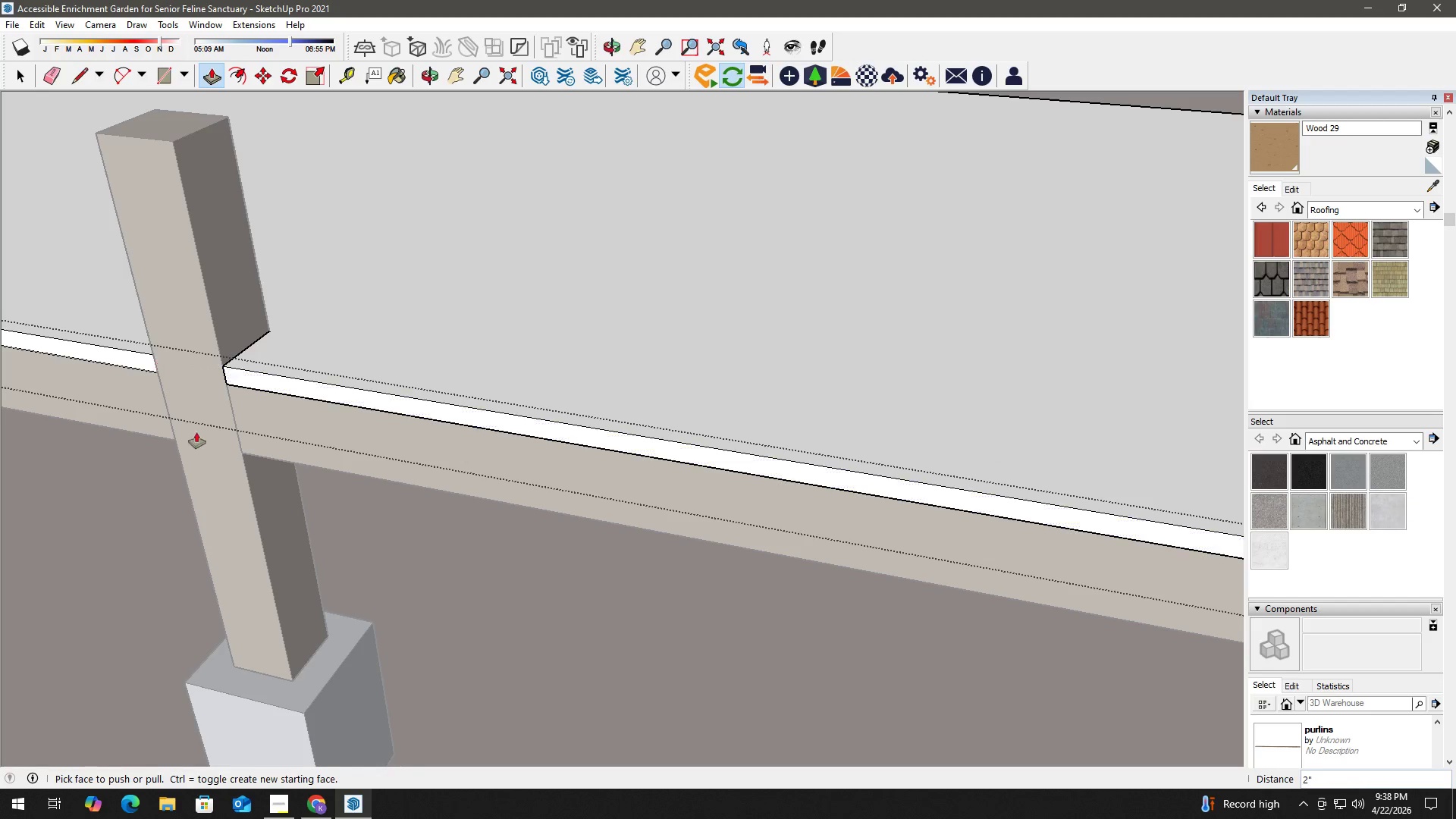 
key(Space)
 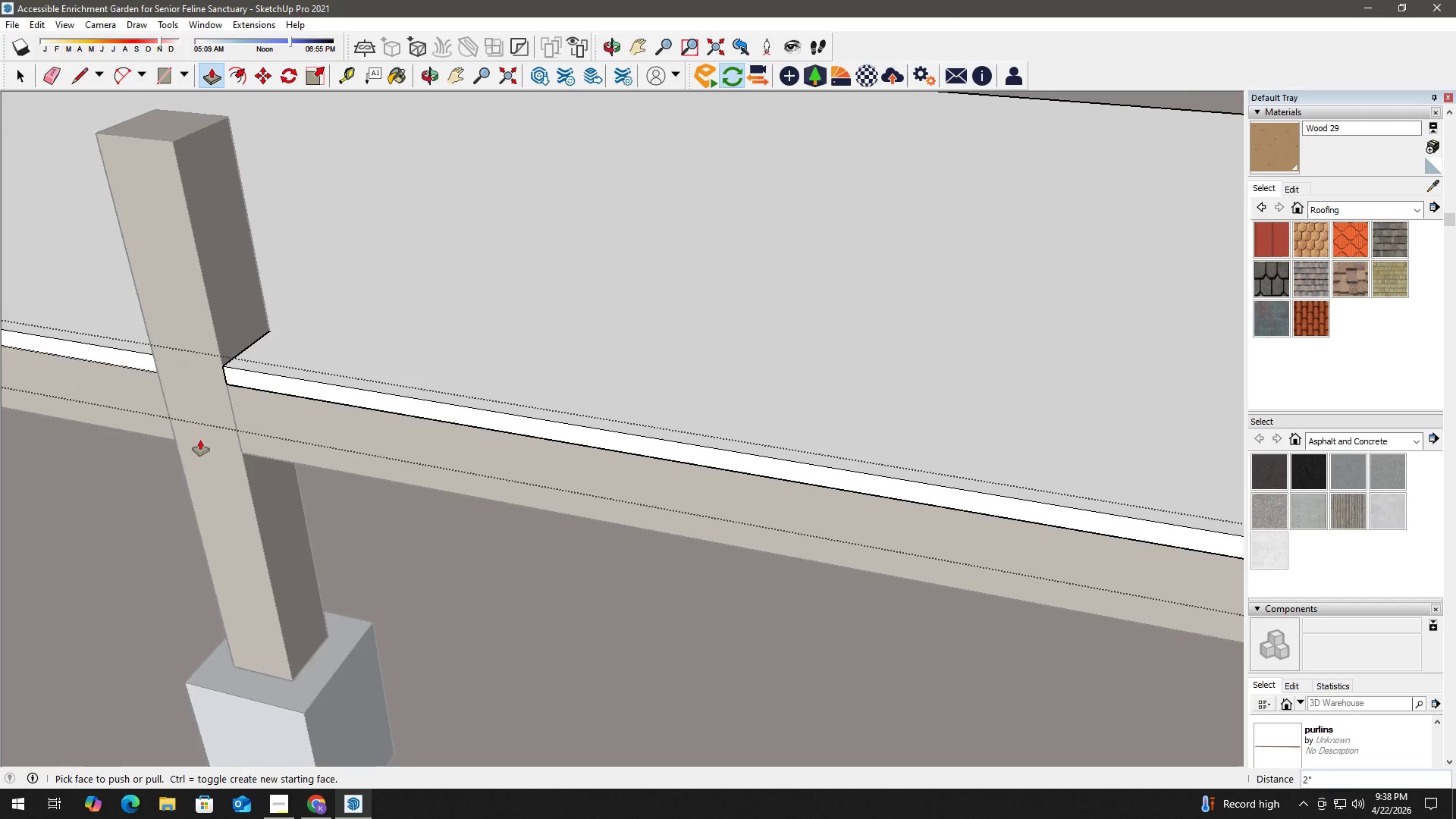 
key(H)
 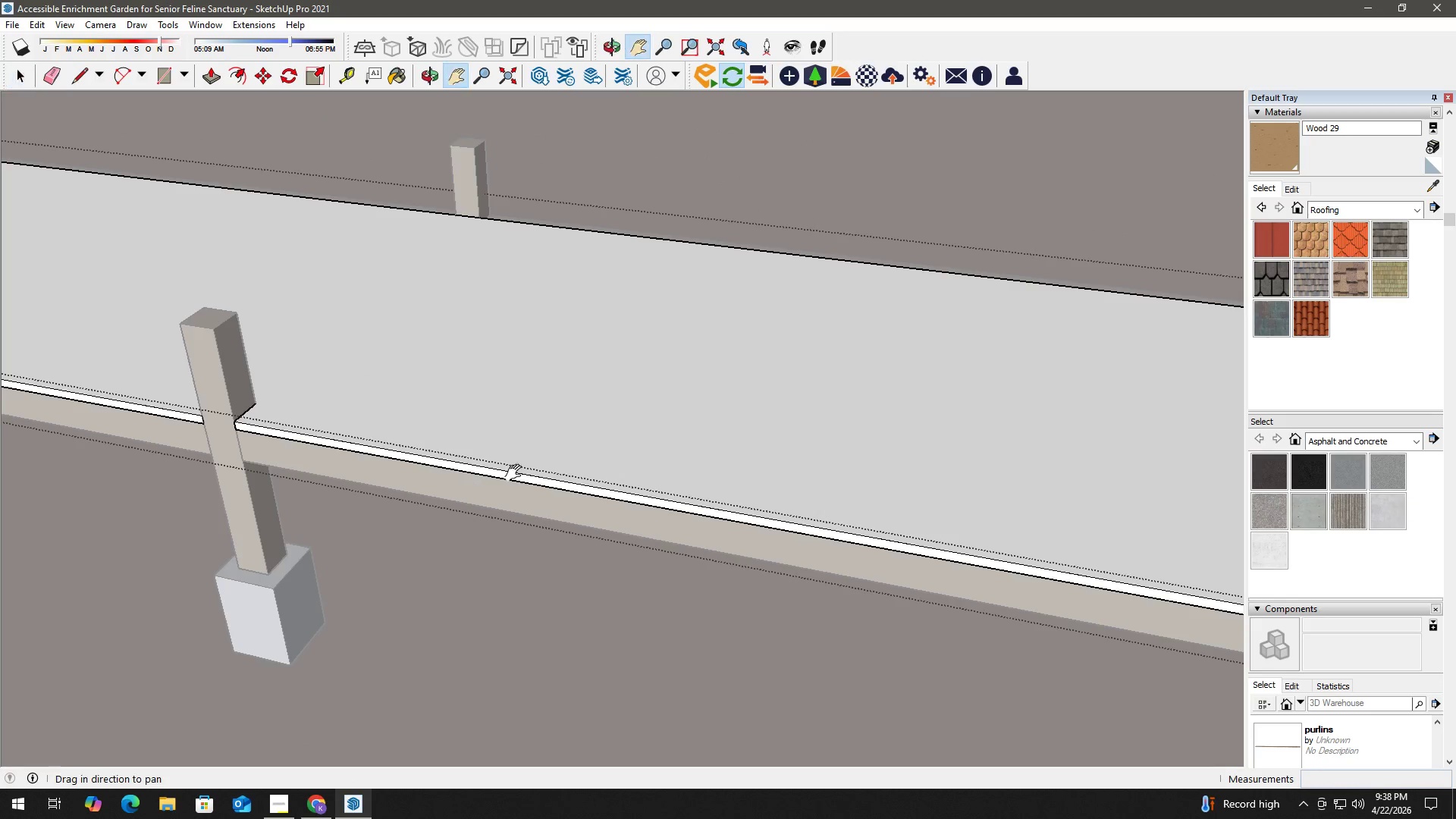 
left_click_drag(start_coordinate=[541, 469], to_coordinate=[83, 427])
 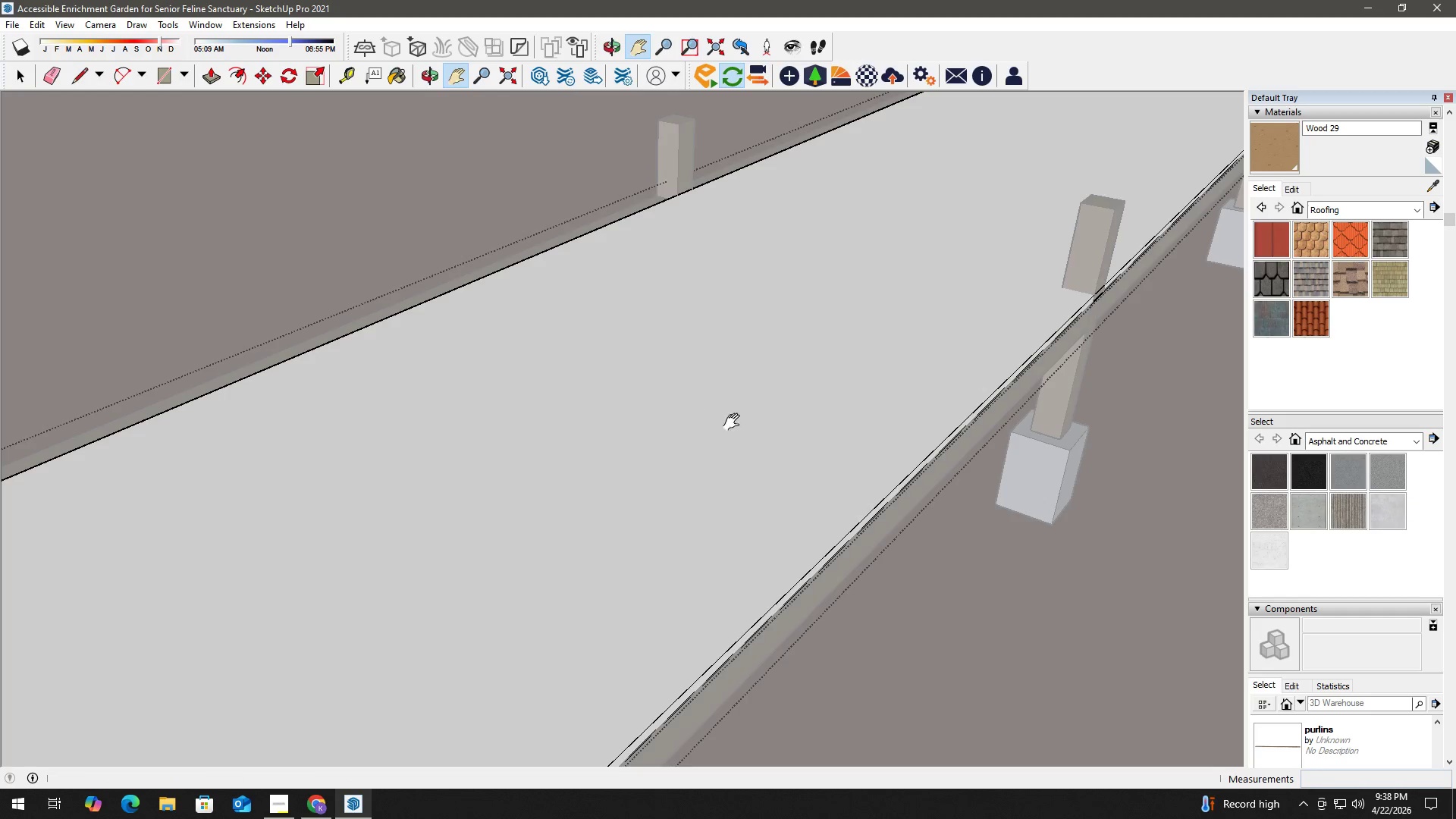 
scroll: coordinate [346, 487], scroll_direction: down, amount: 8.0
 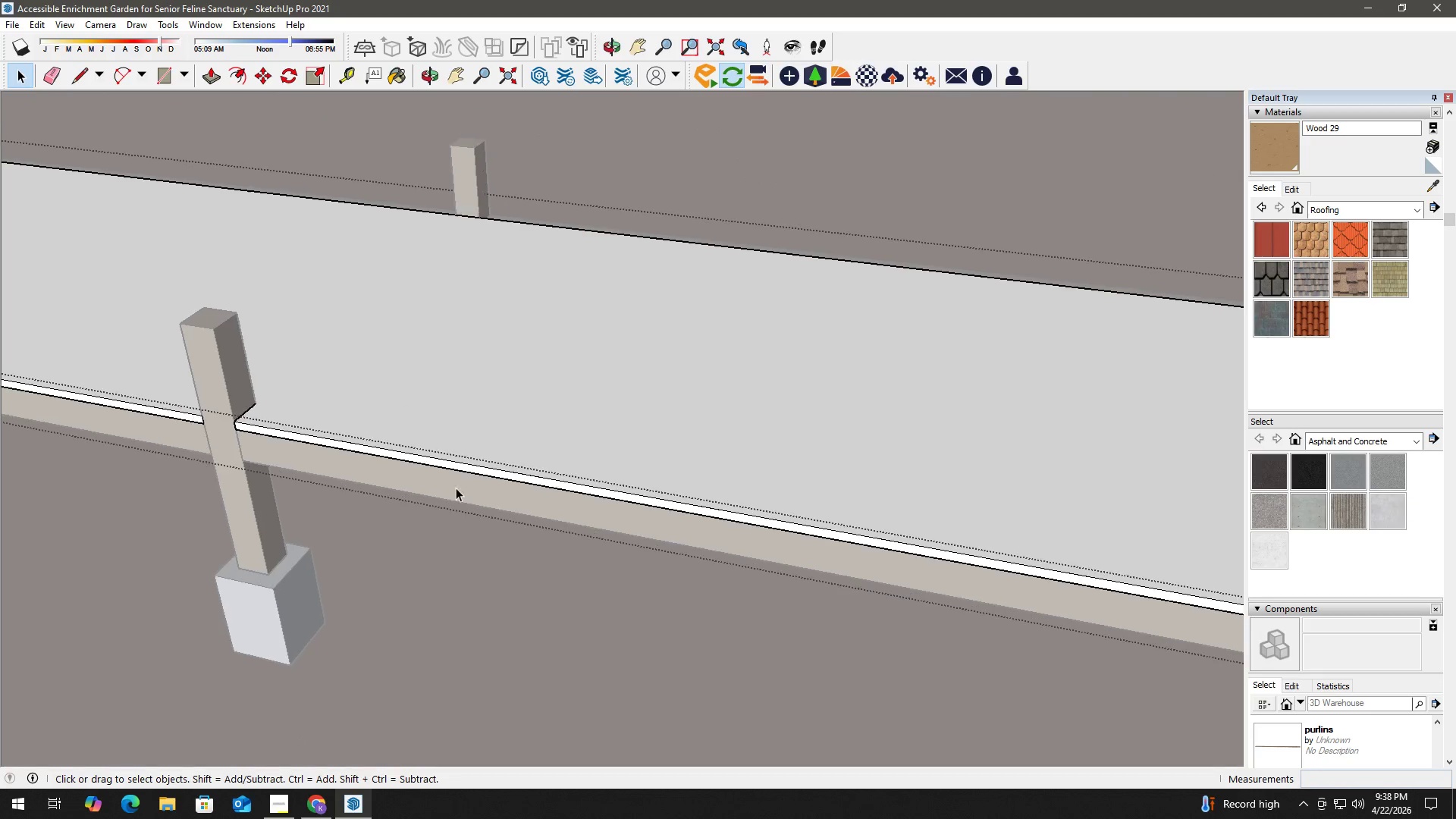 
left_click_drag(start_coordinate=[837, 412], to_coordinate=[807, 416])
 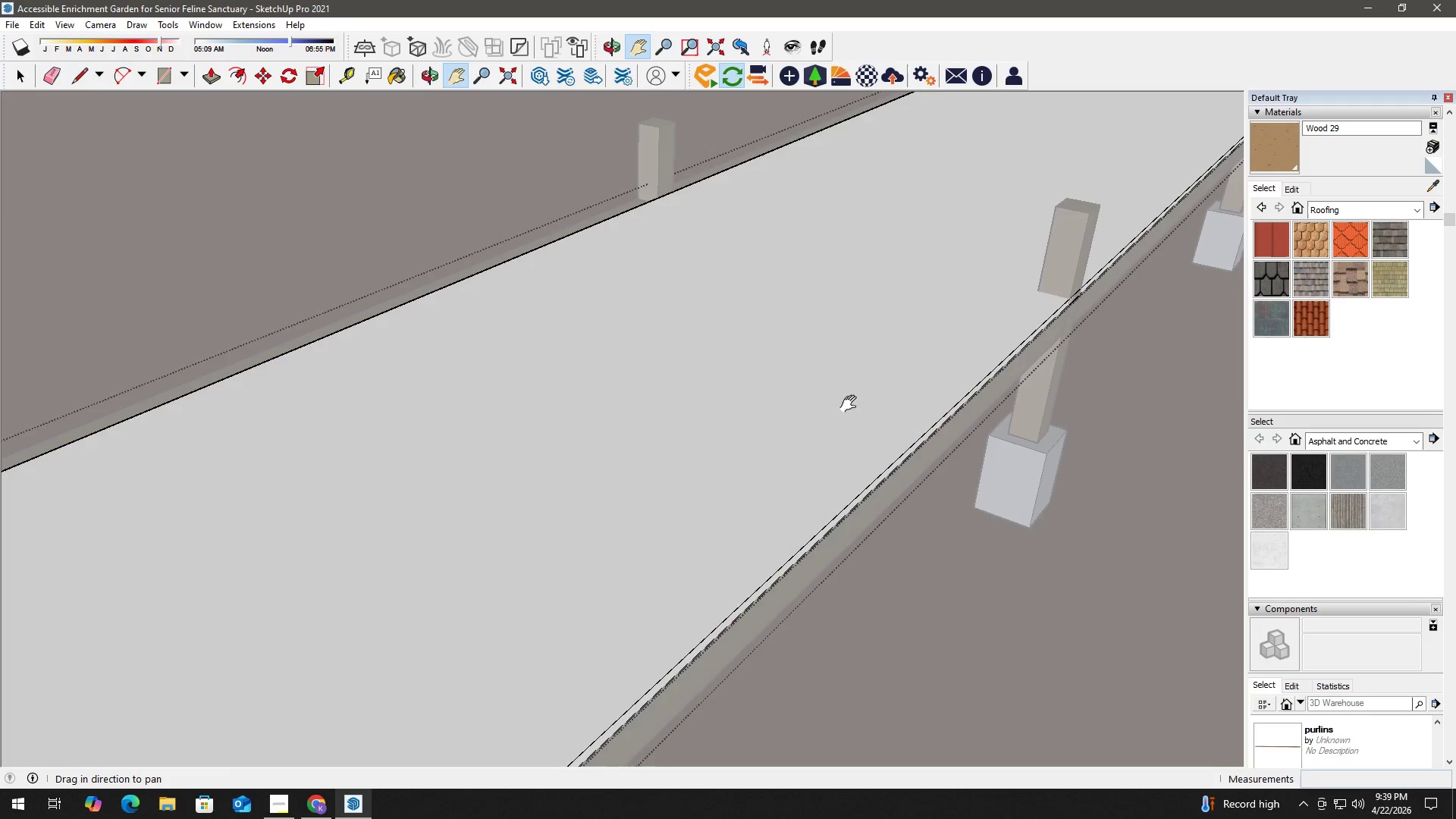 
key(H)
 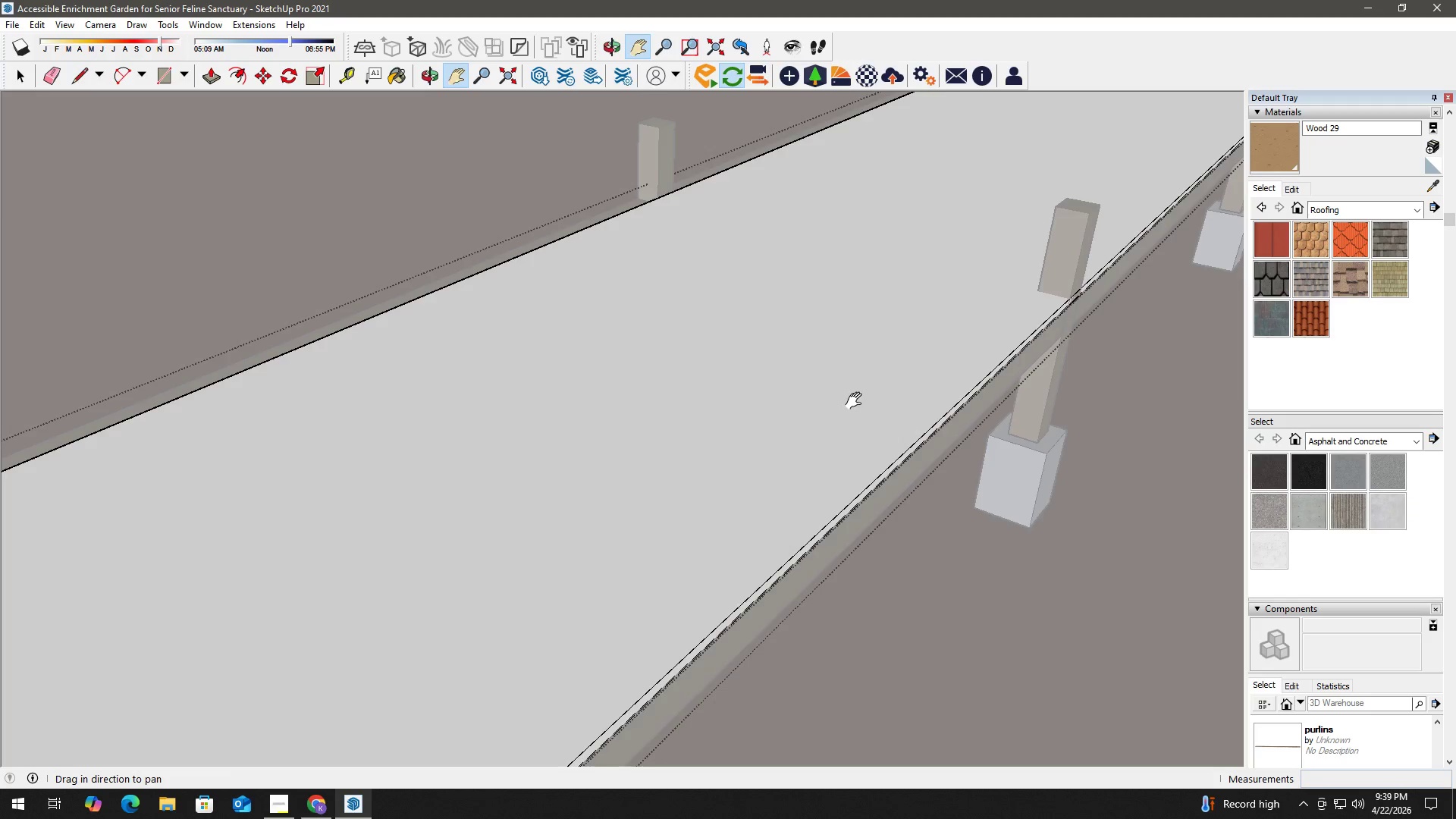 
left_click_drag(start_coordinate=[851, 400], to_coordinate=[760, 429])
 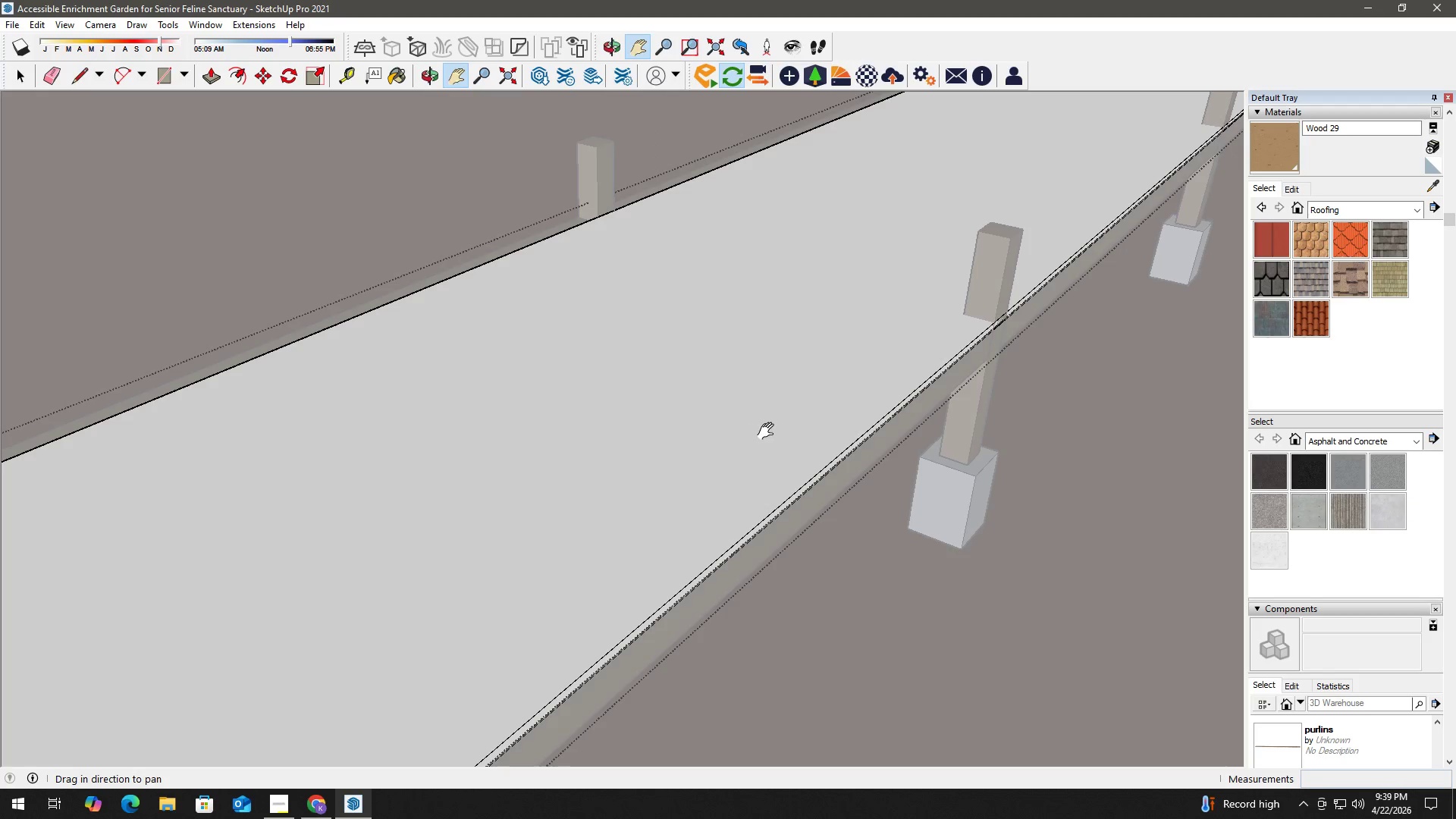 
key(Control+Z)
 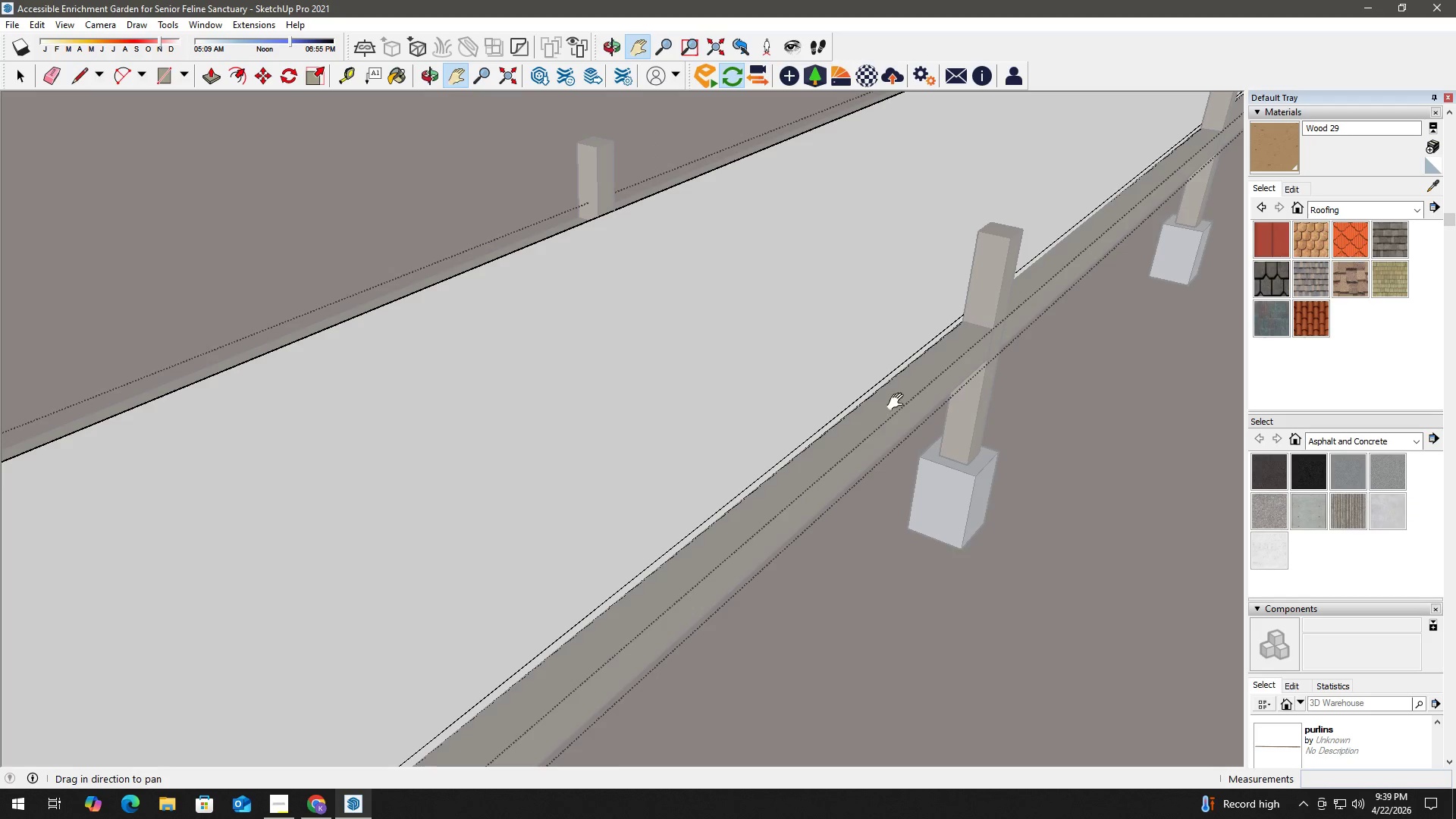 
key(Space)
 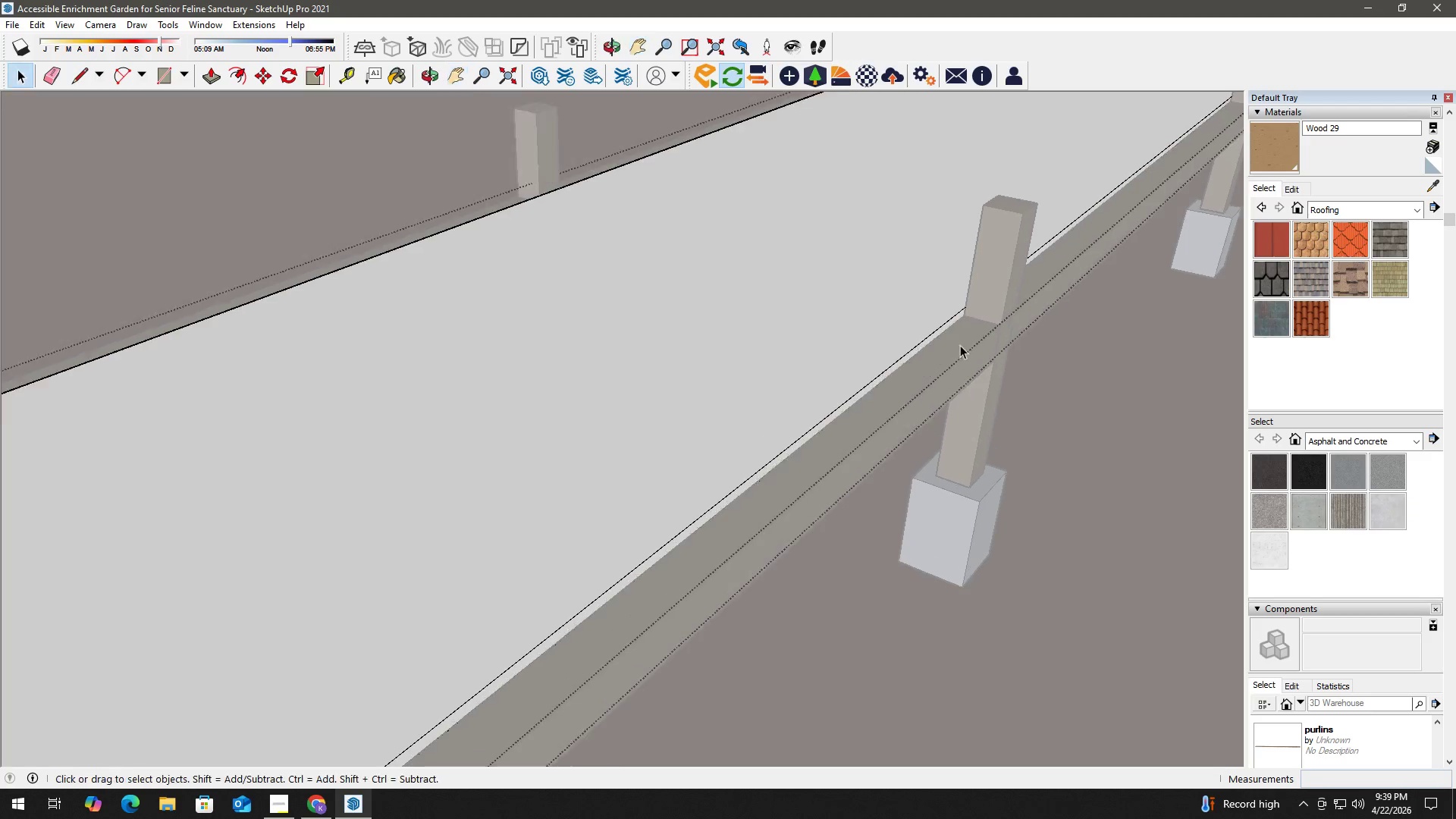 
scroll: coordinate [960, 344], scroll_direction: up, amount: 3.0
 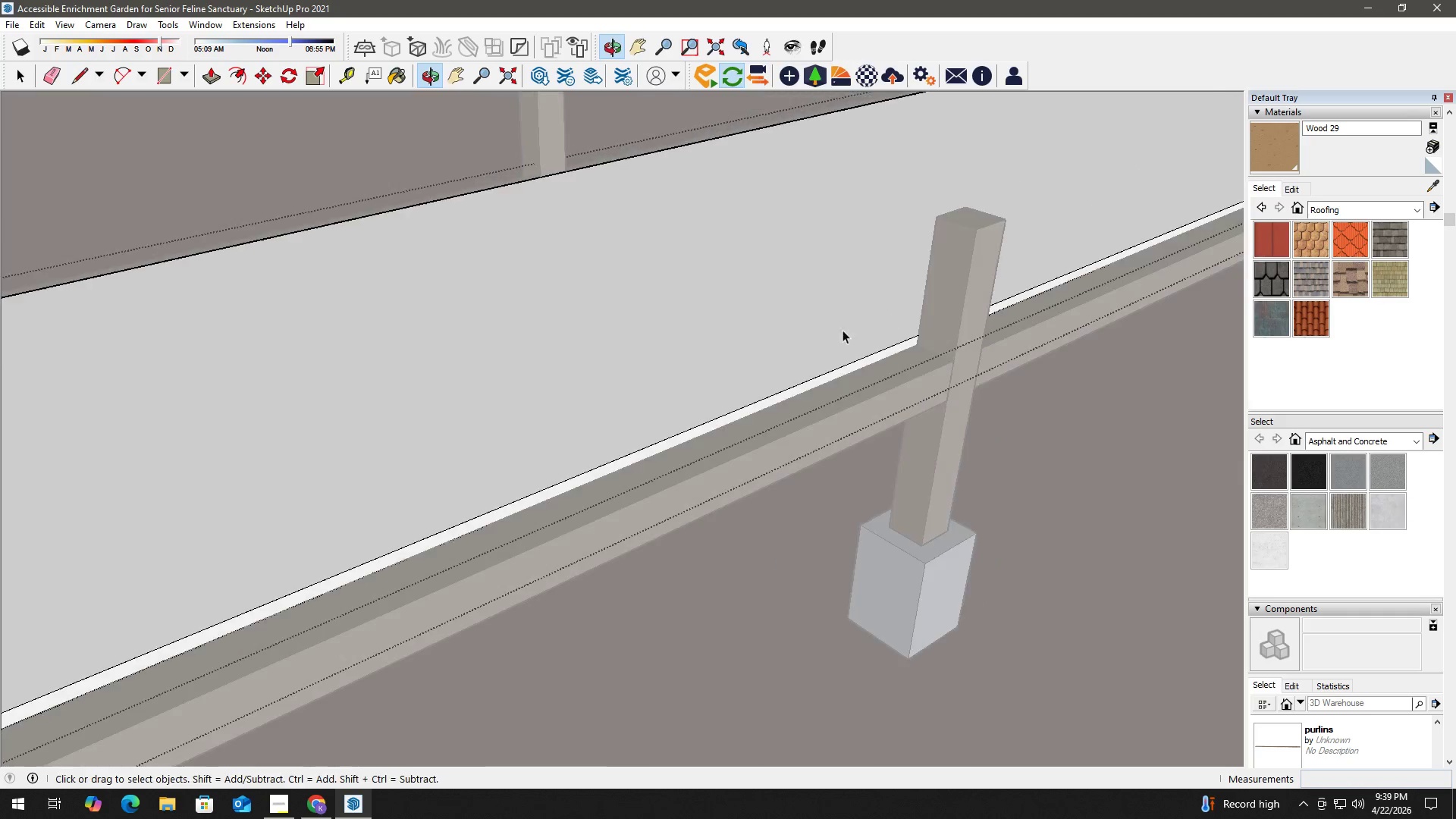 
key(L)
 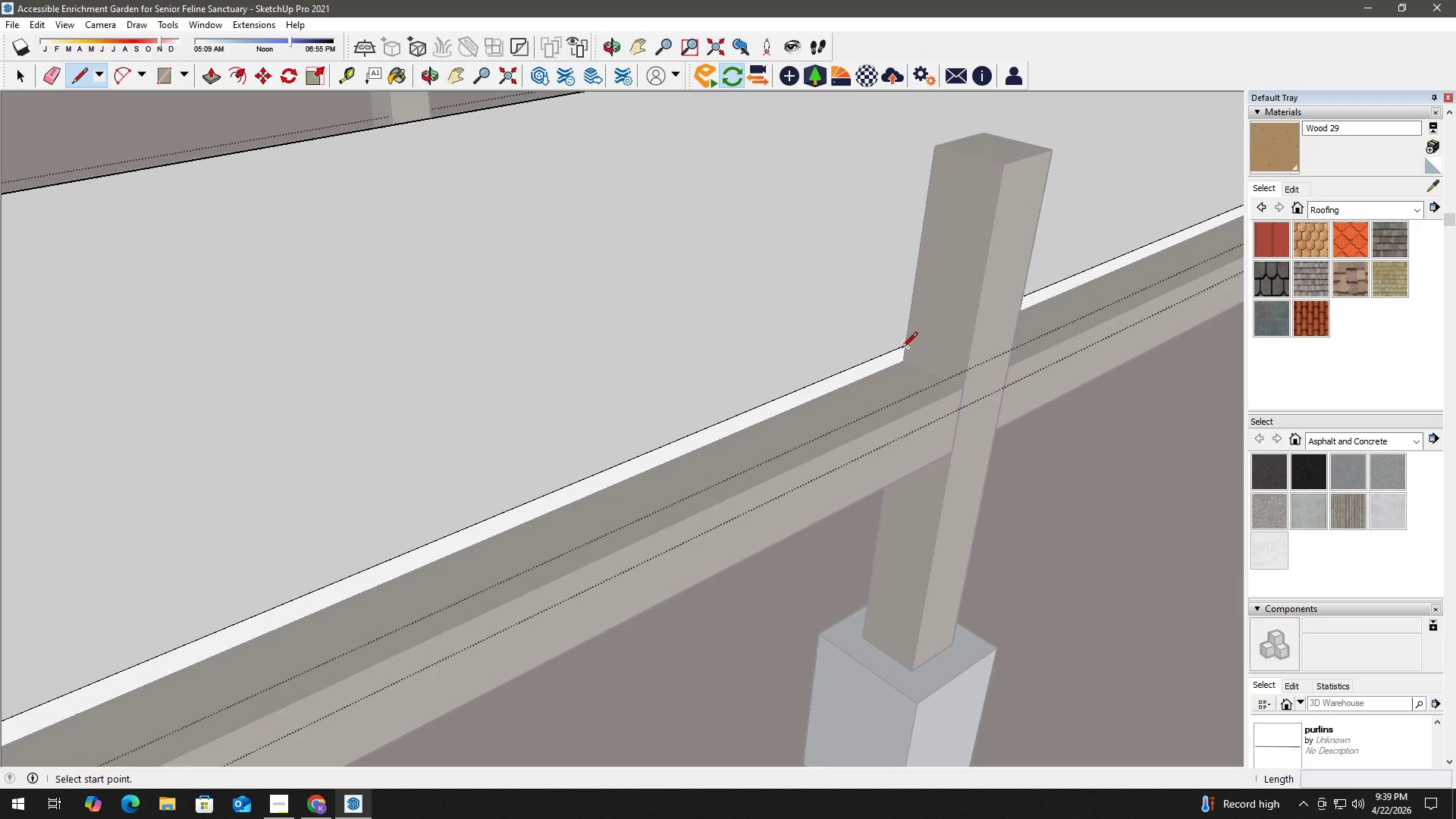 
scroll: coordinate [916, 334], scroll_direction: up, amount: 5.0
 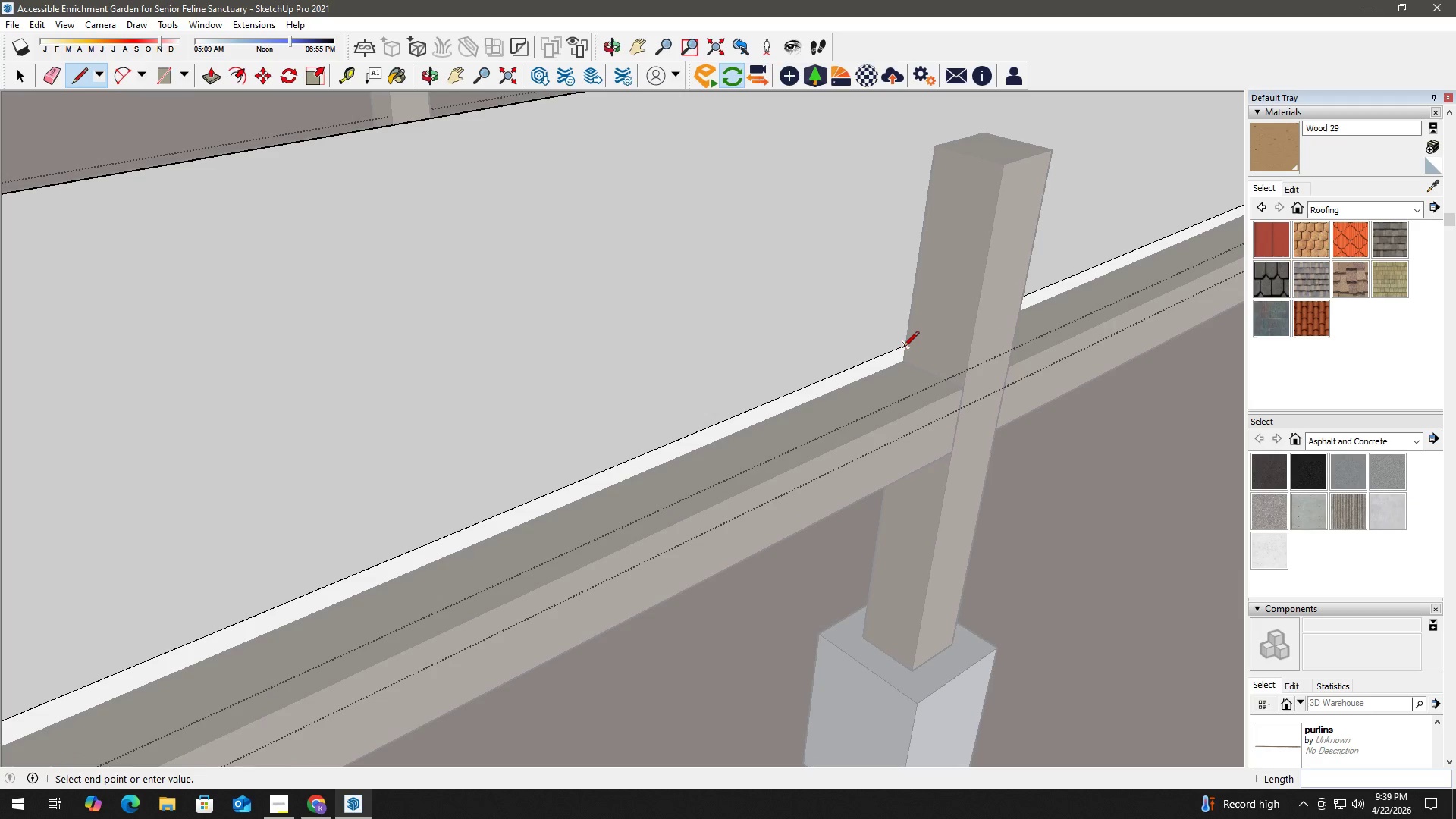 
left_click([903, 348])
 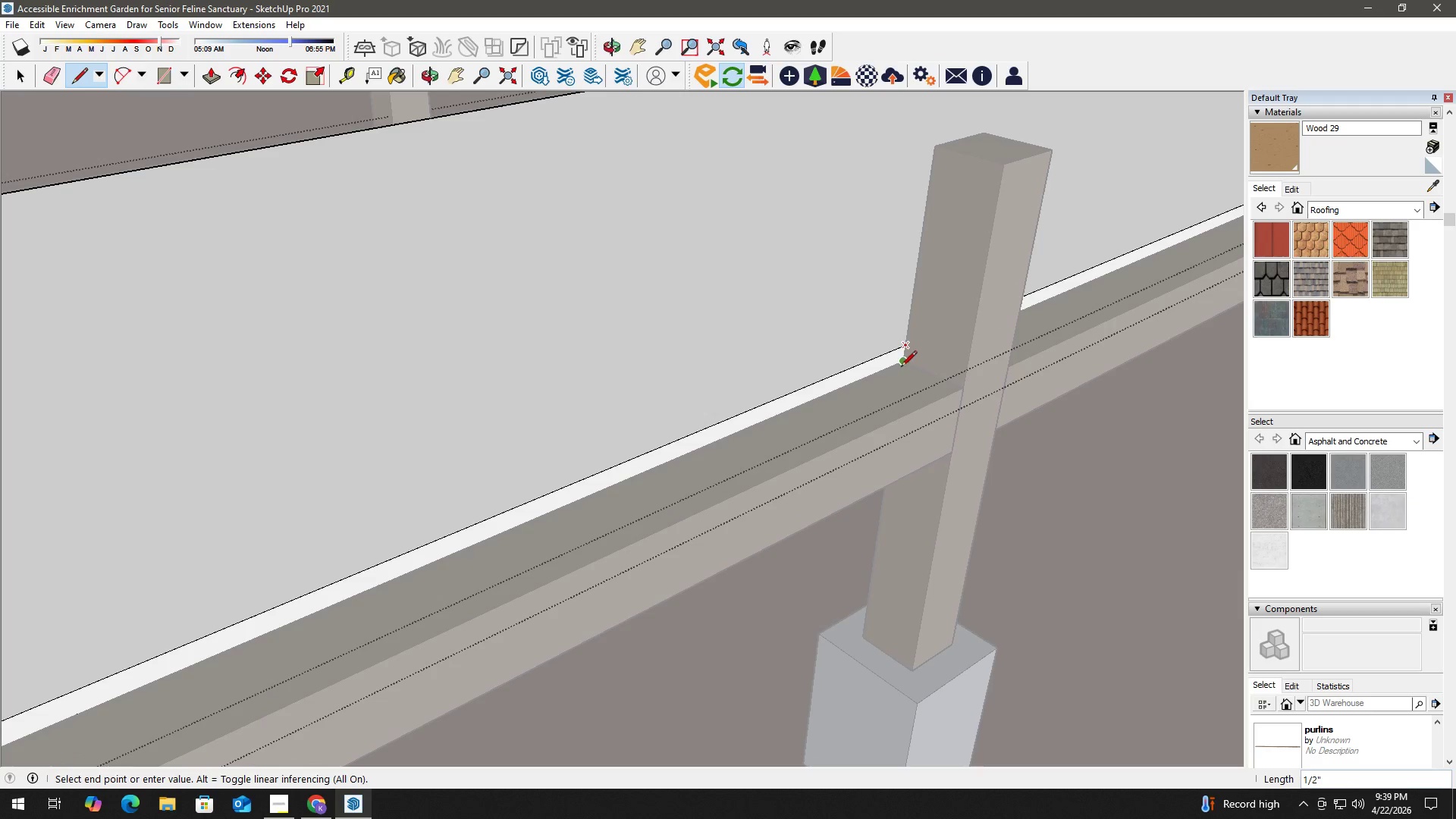 
left_click([901, 368])
 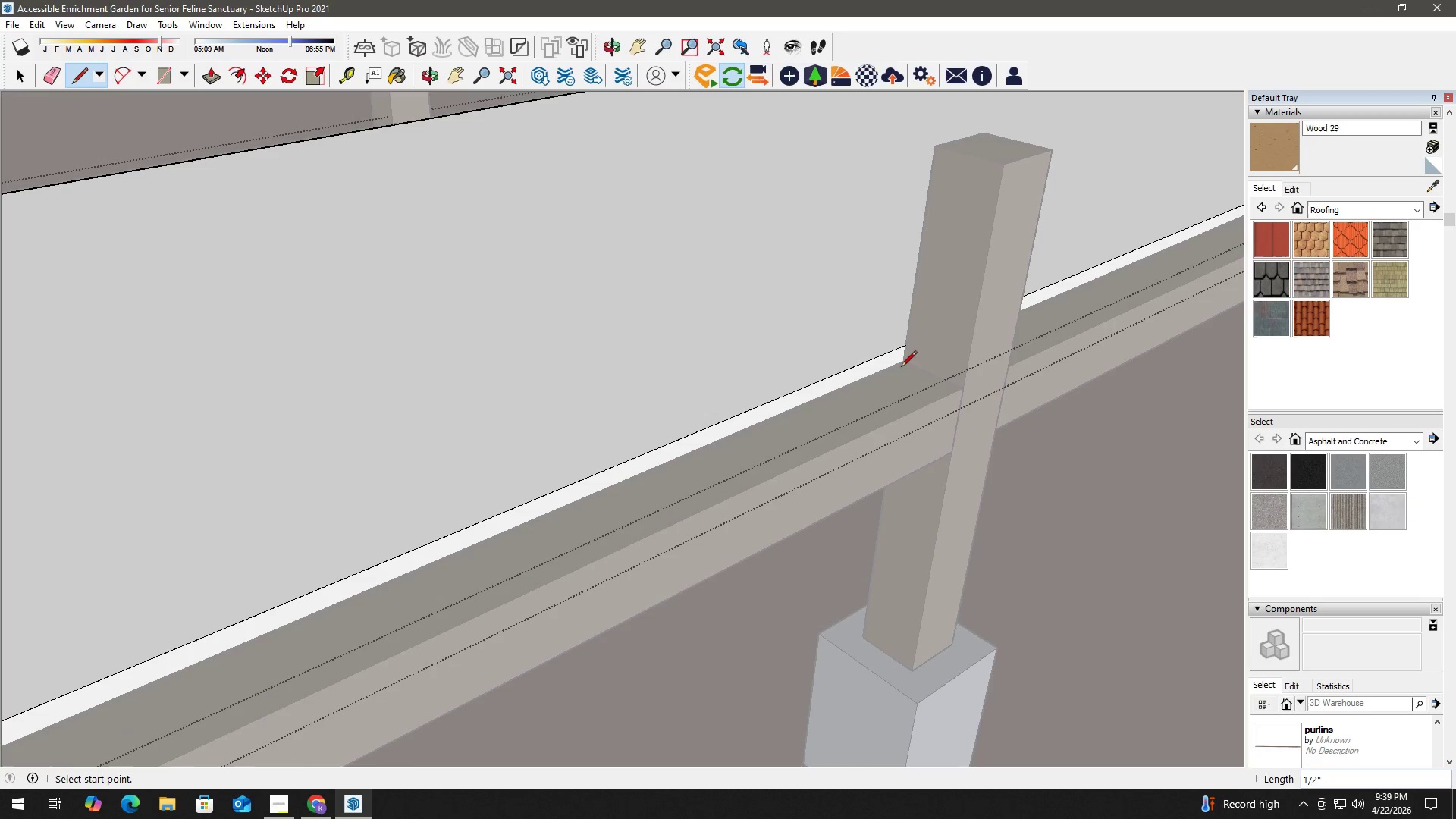 
key(Space)
 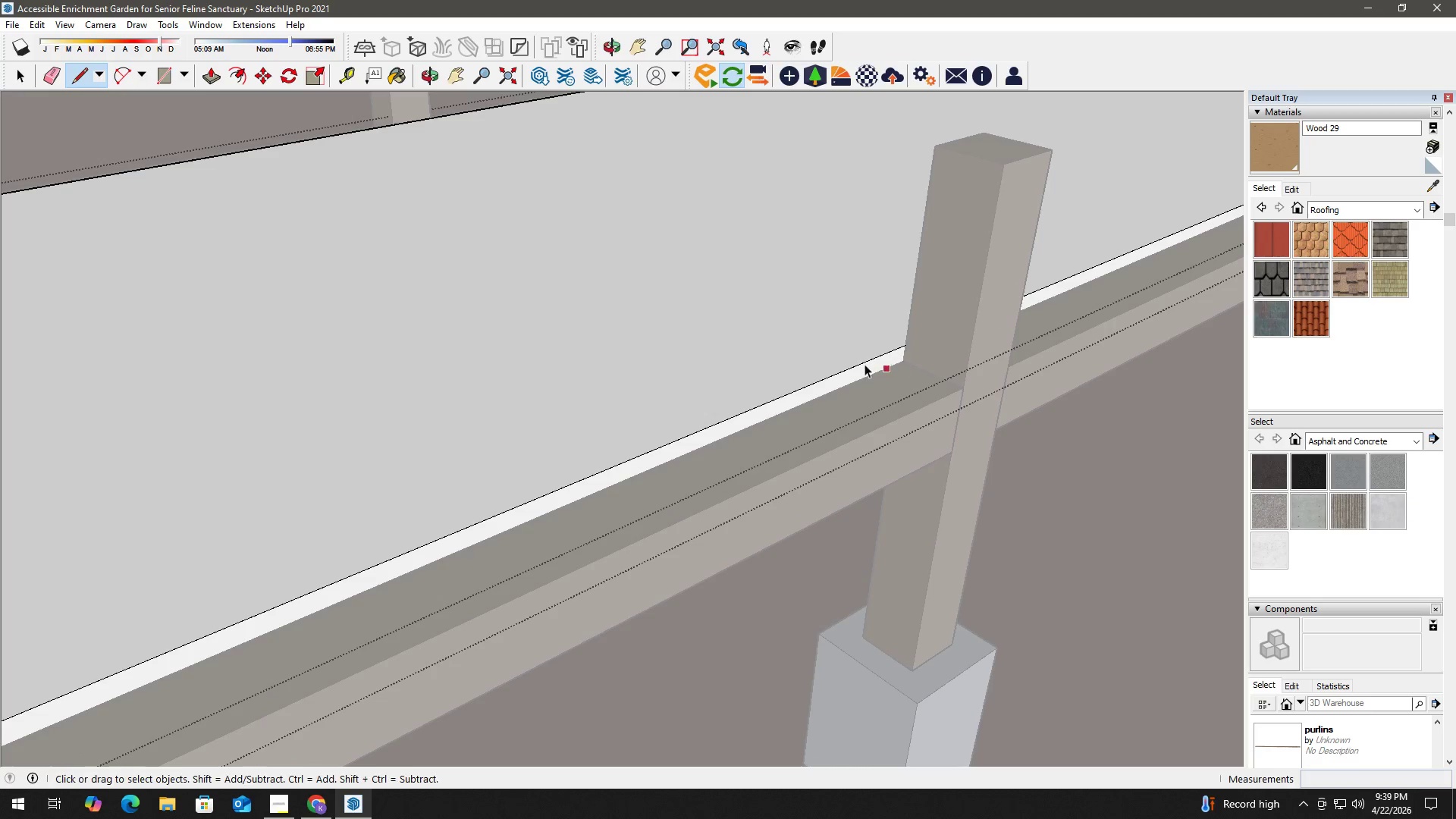 
double_click([861, 364])
 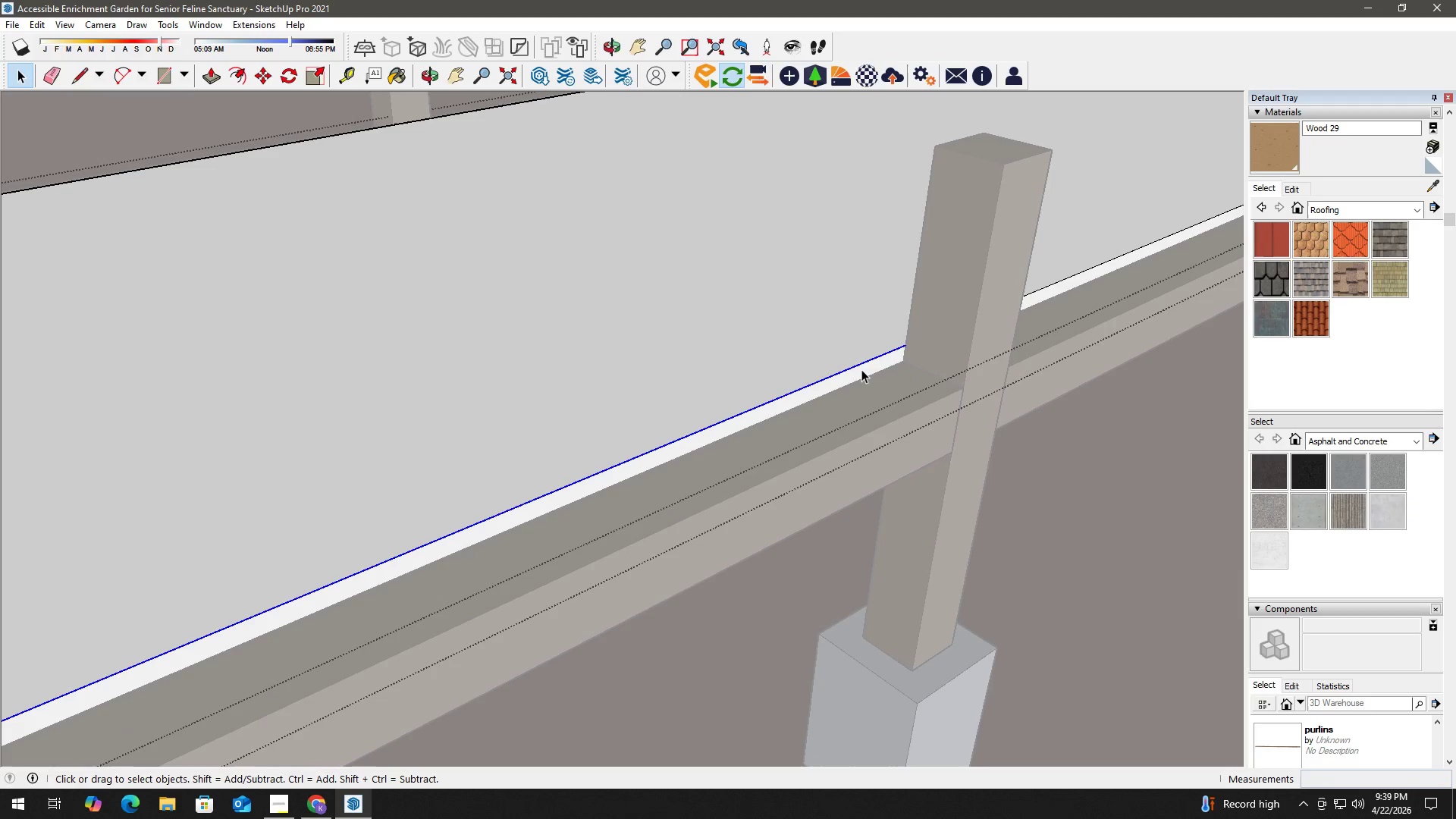 
triple_click([862, 372])
 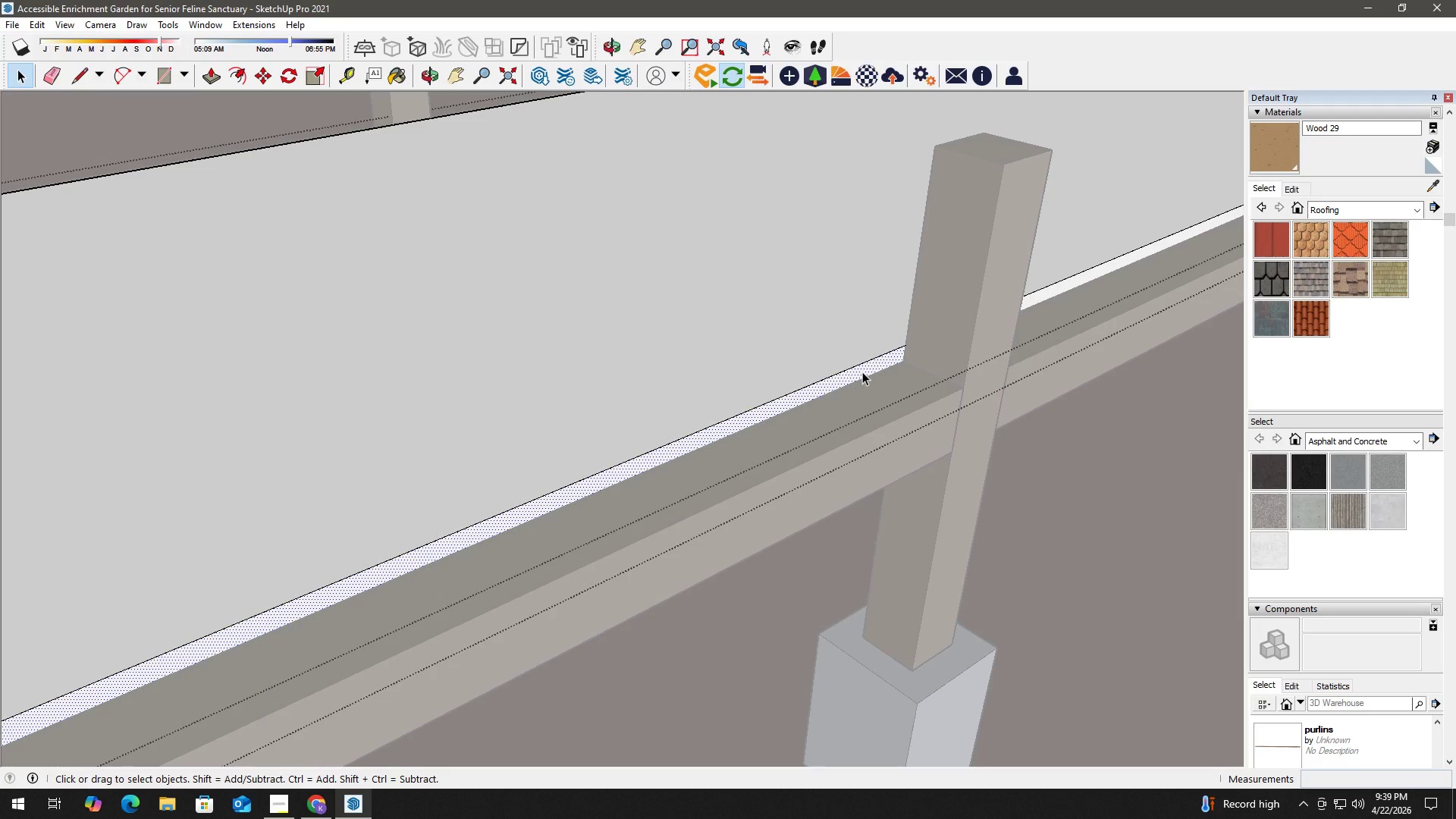 
key(P)
 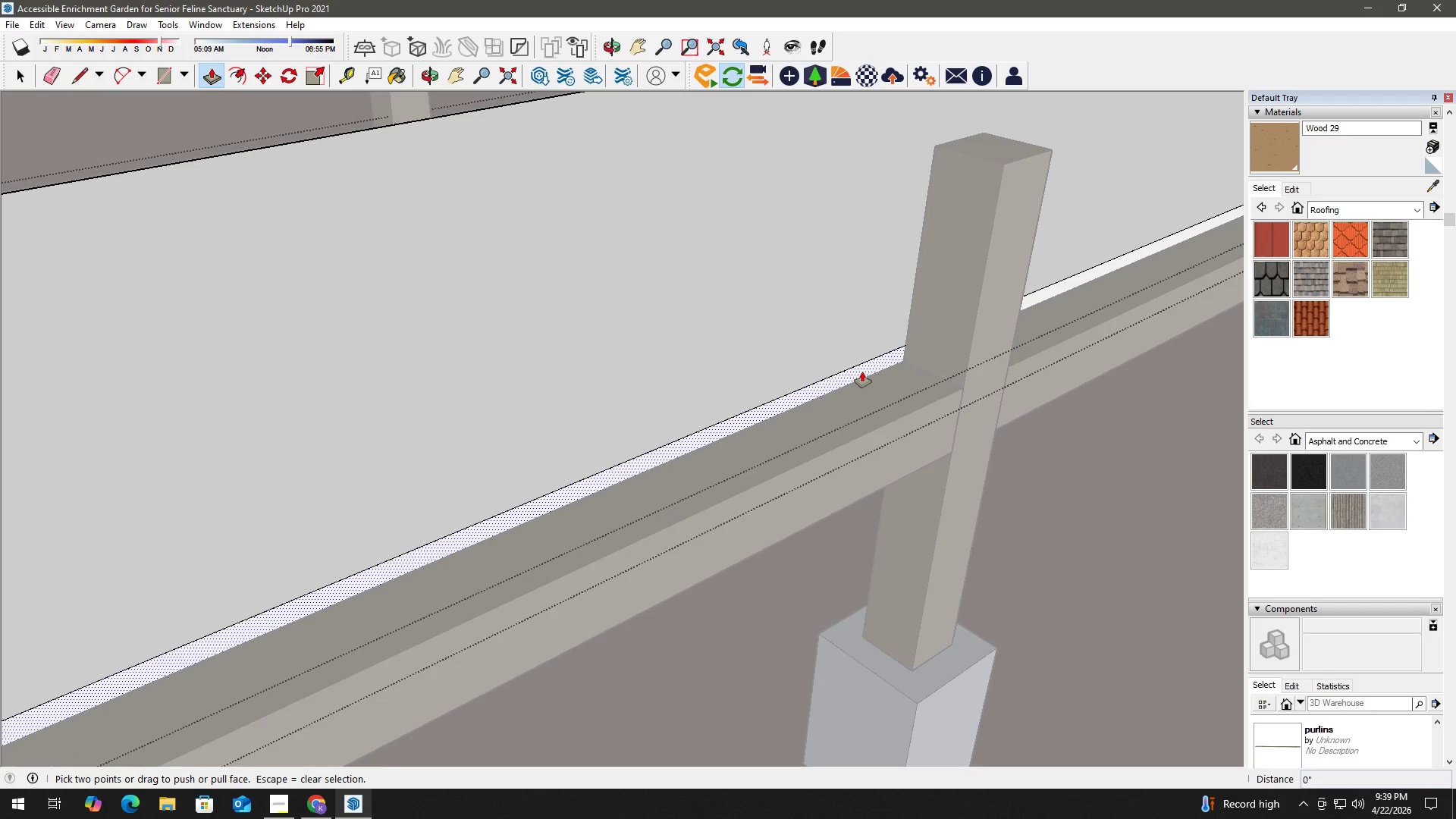 
left_click([862, 372])
 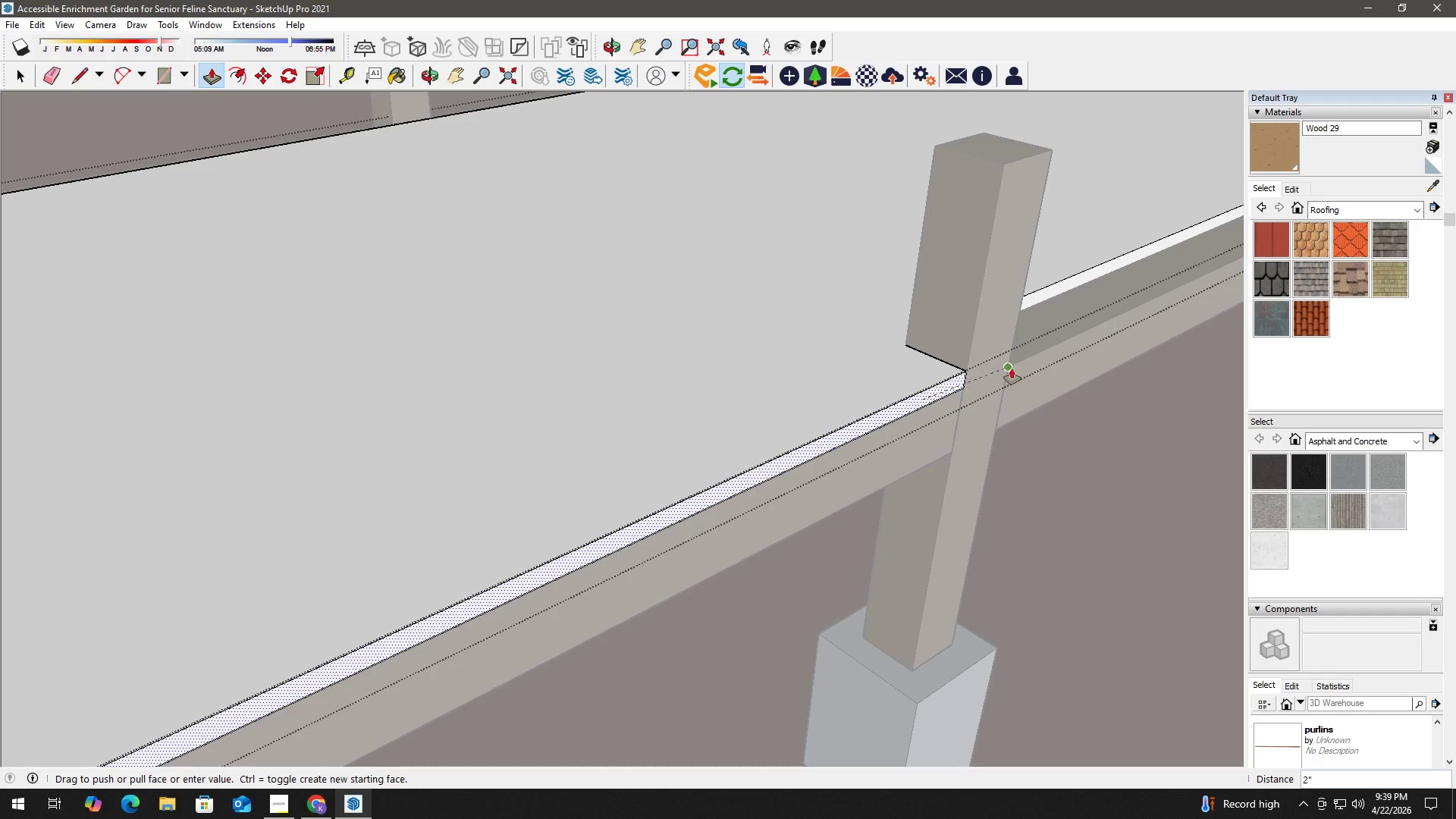 
left_click([987, 369])
 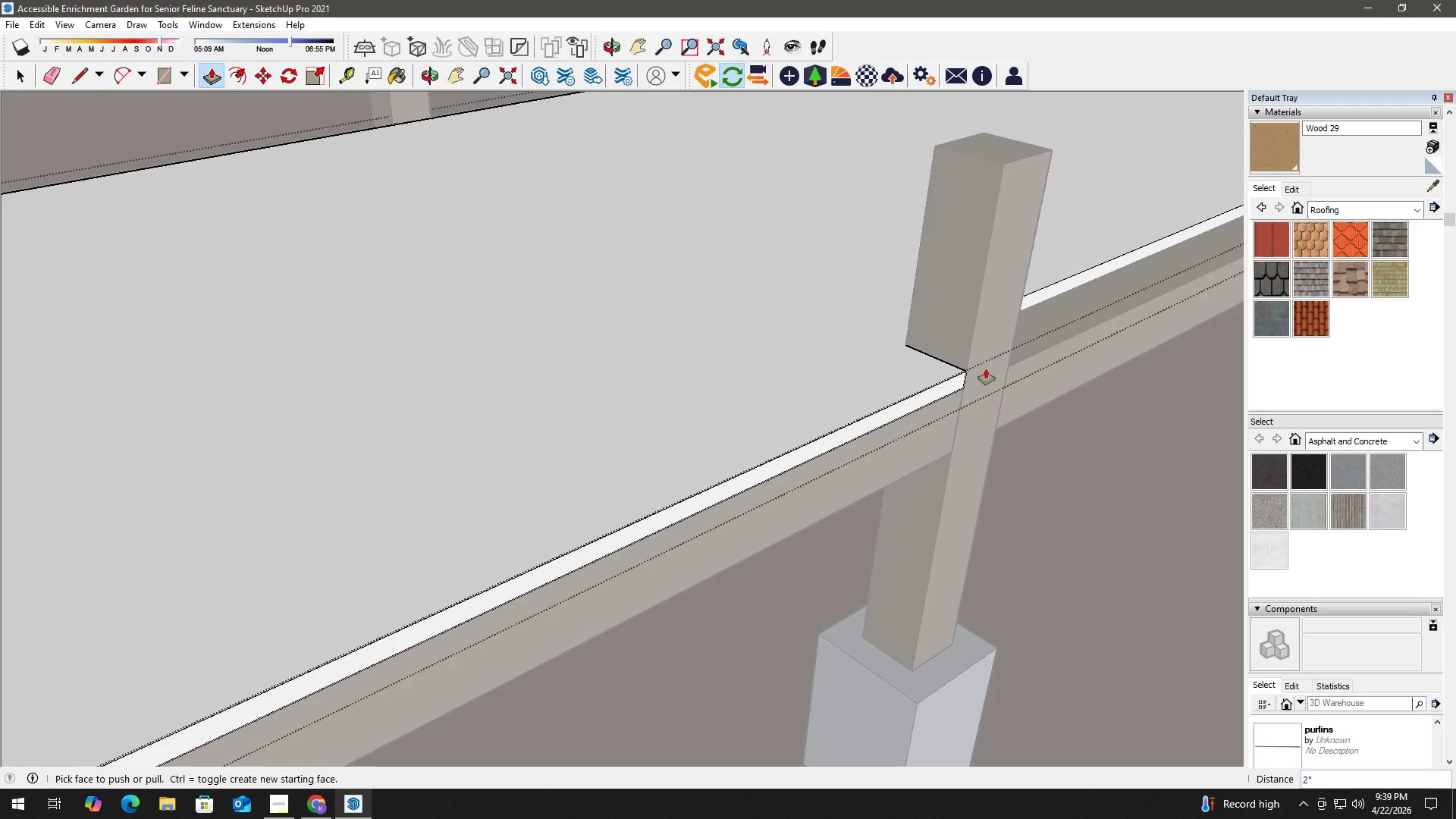 
key(Space)
 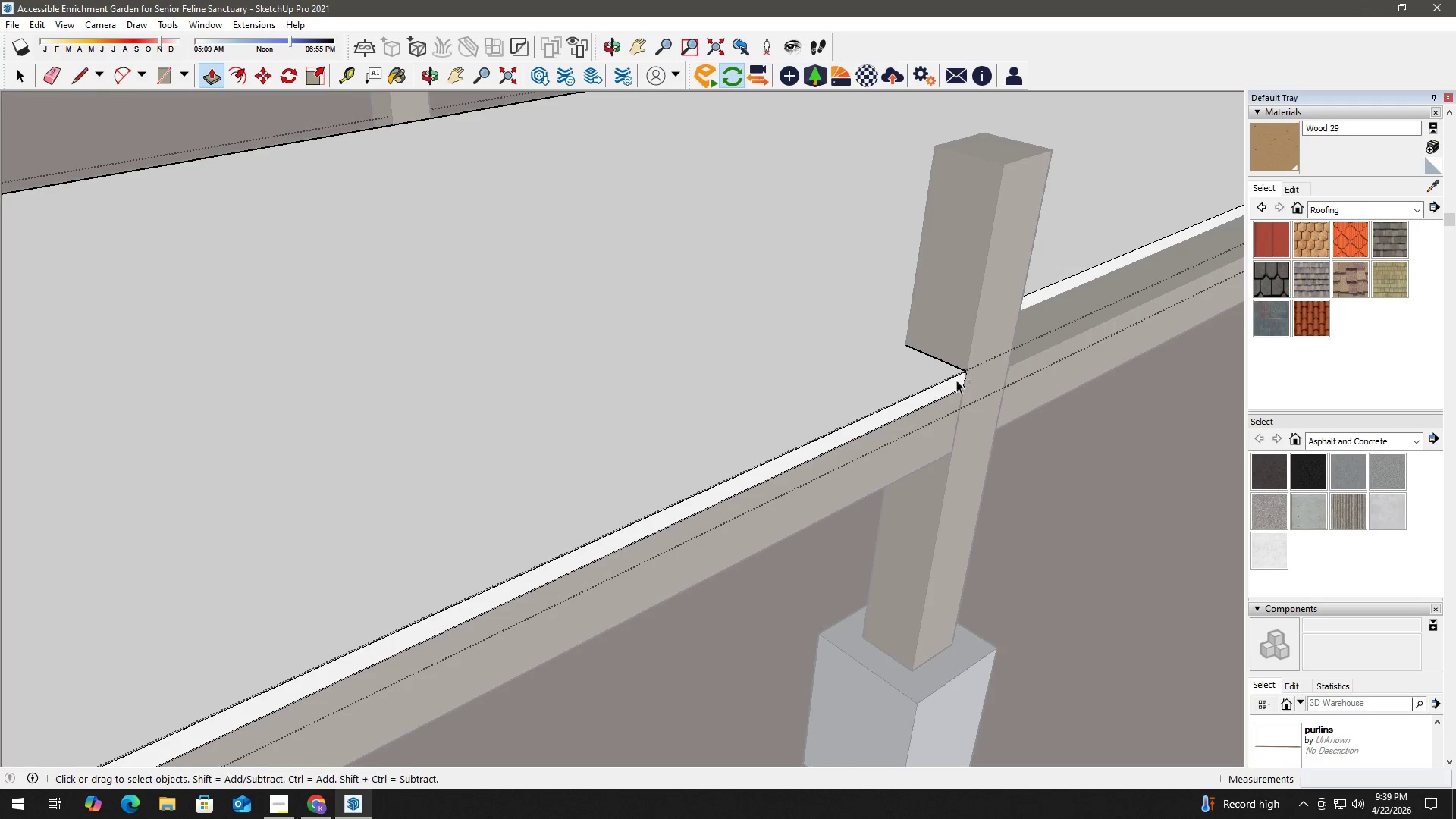 
key(Escape)
 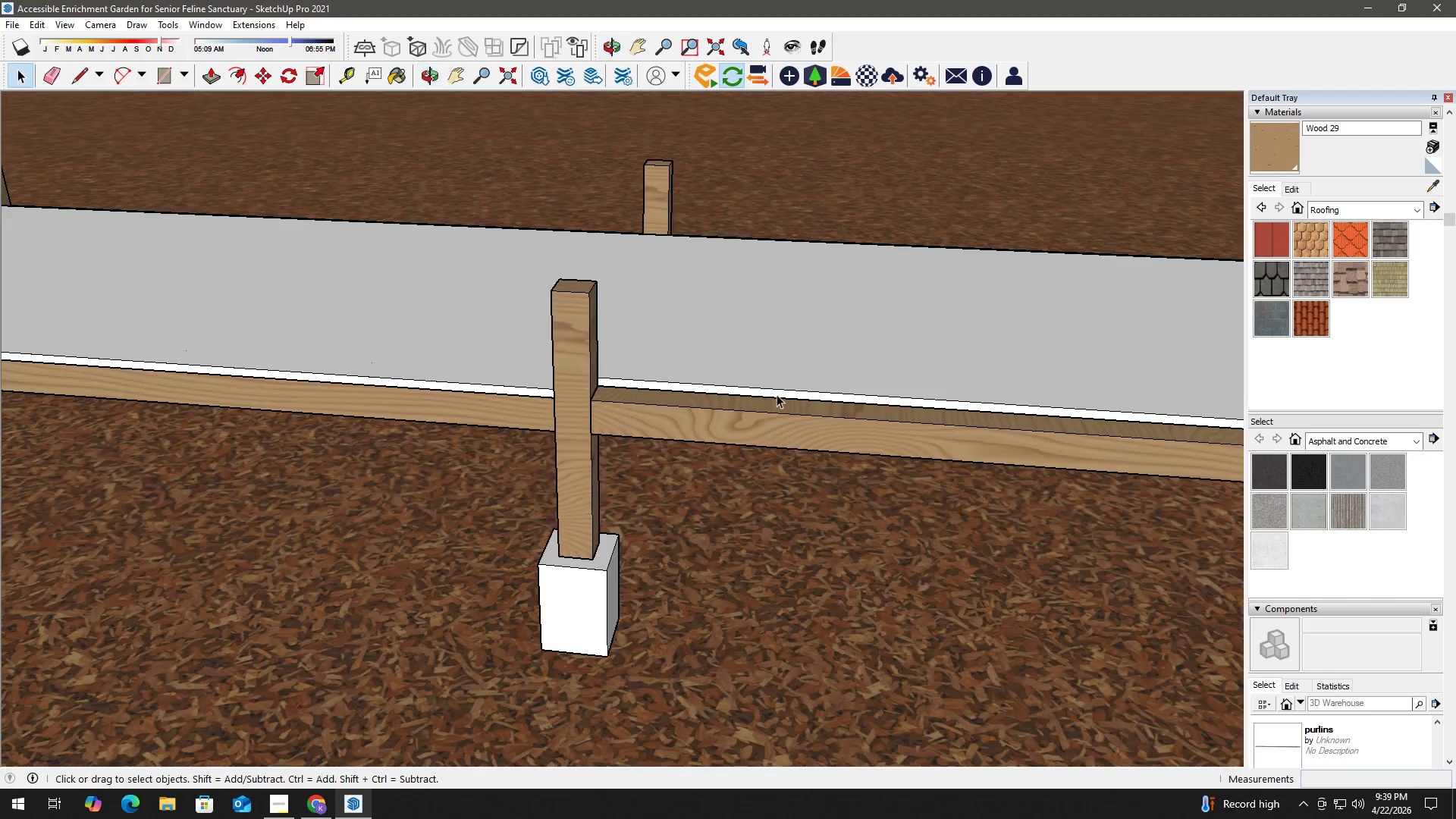 
scroll: coordinate [915, 400], scroll_direction: down, amount: 9.0
 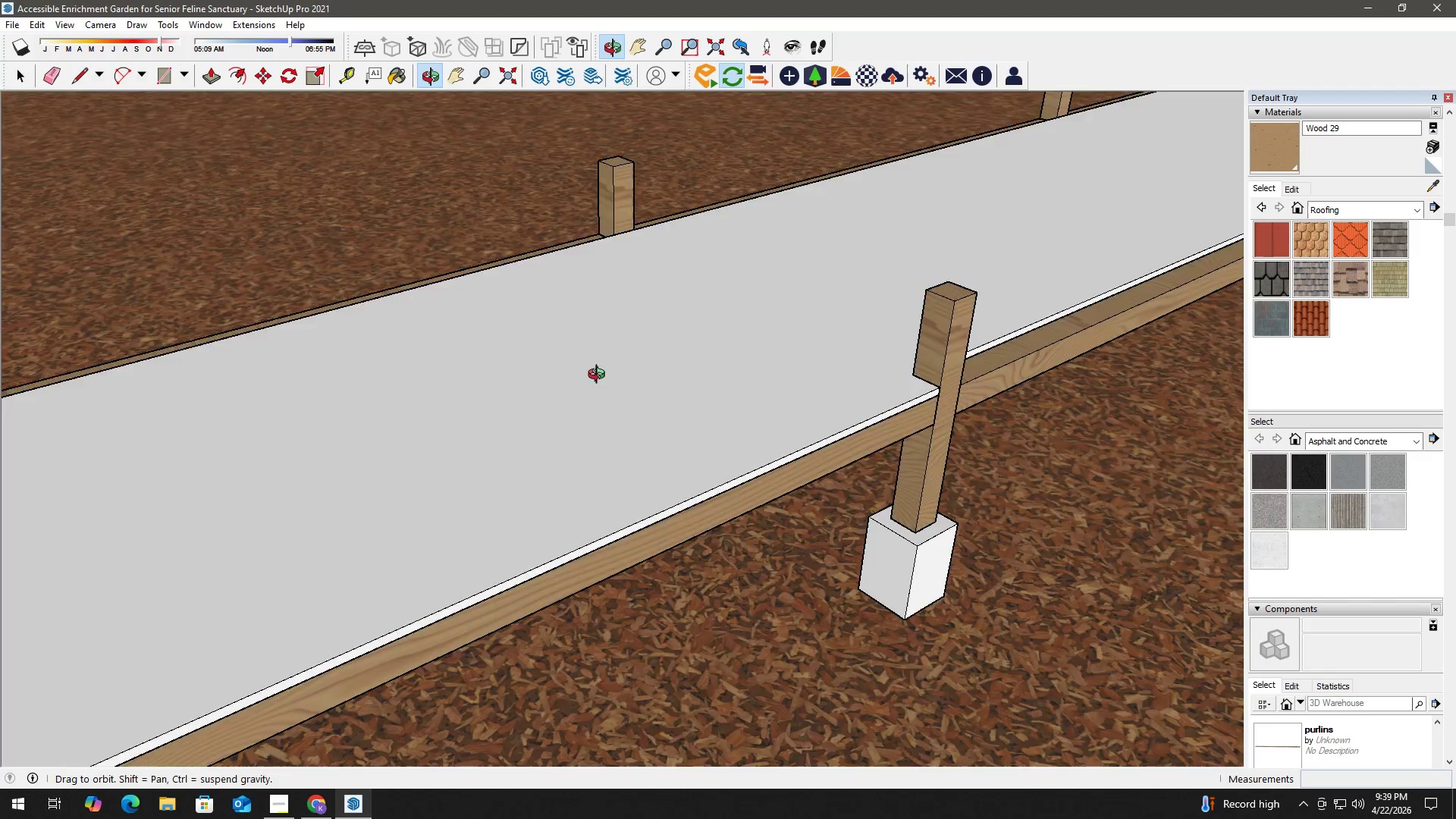 
left_click([528, 375])
 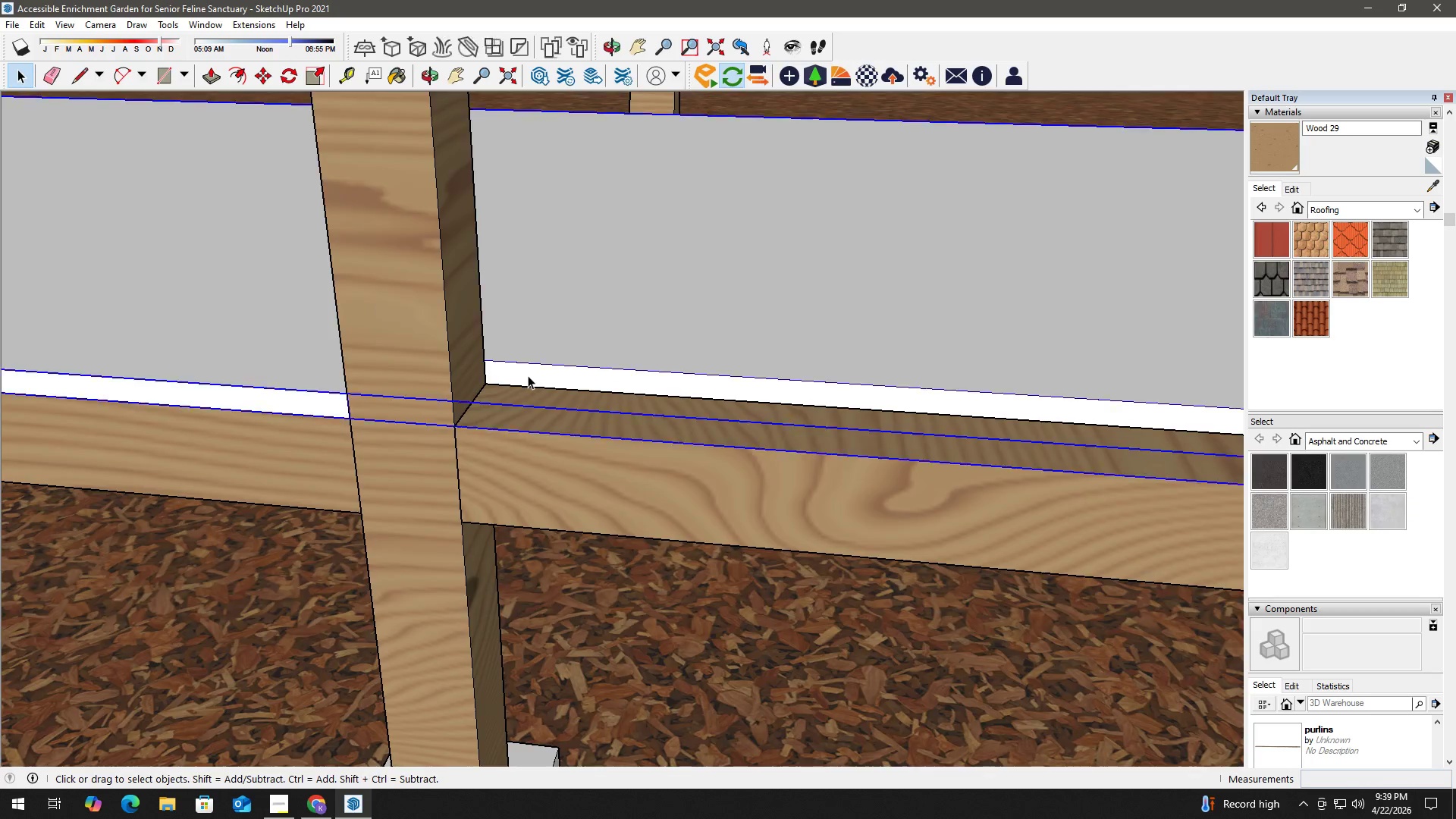 
scroll: coordinate [522, 374], scroll_direction: up, amount: 10.0
 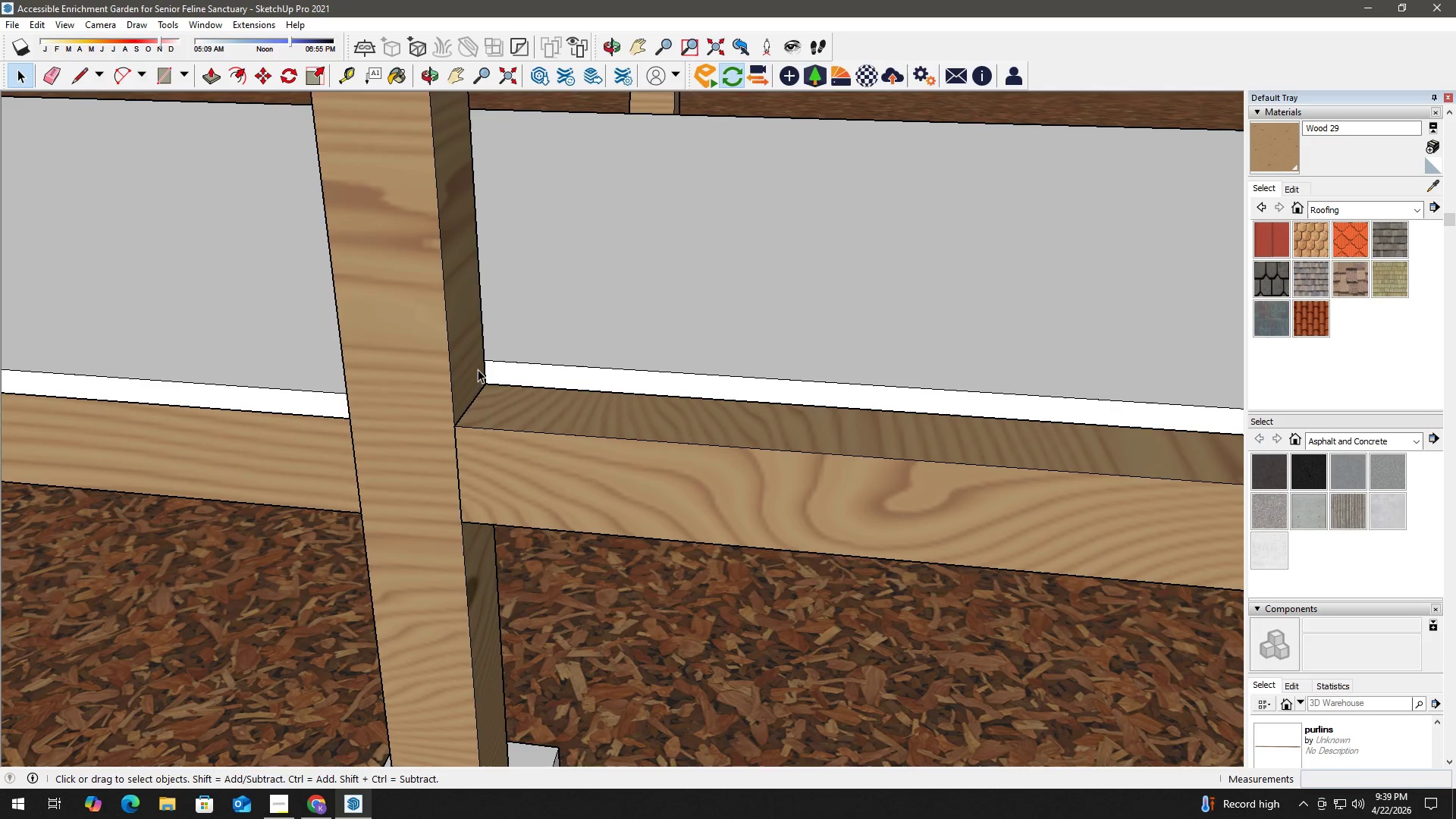 
double_click([528, 375])
 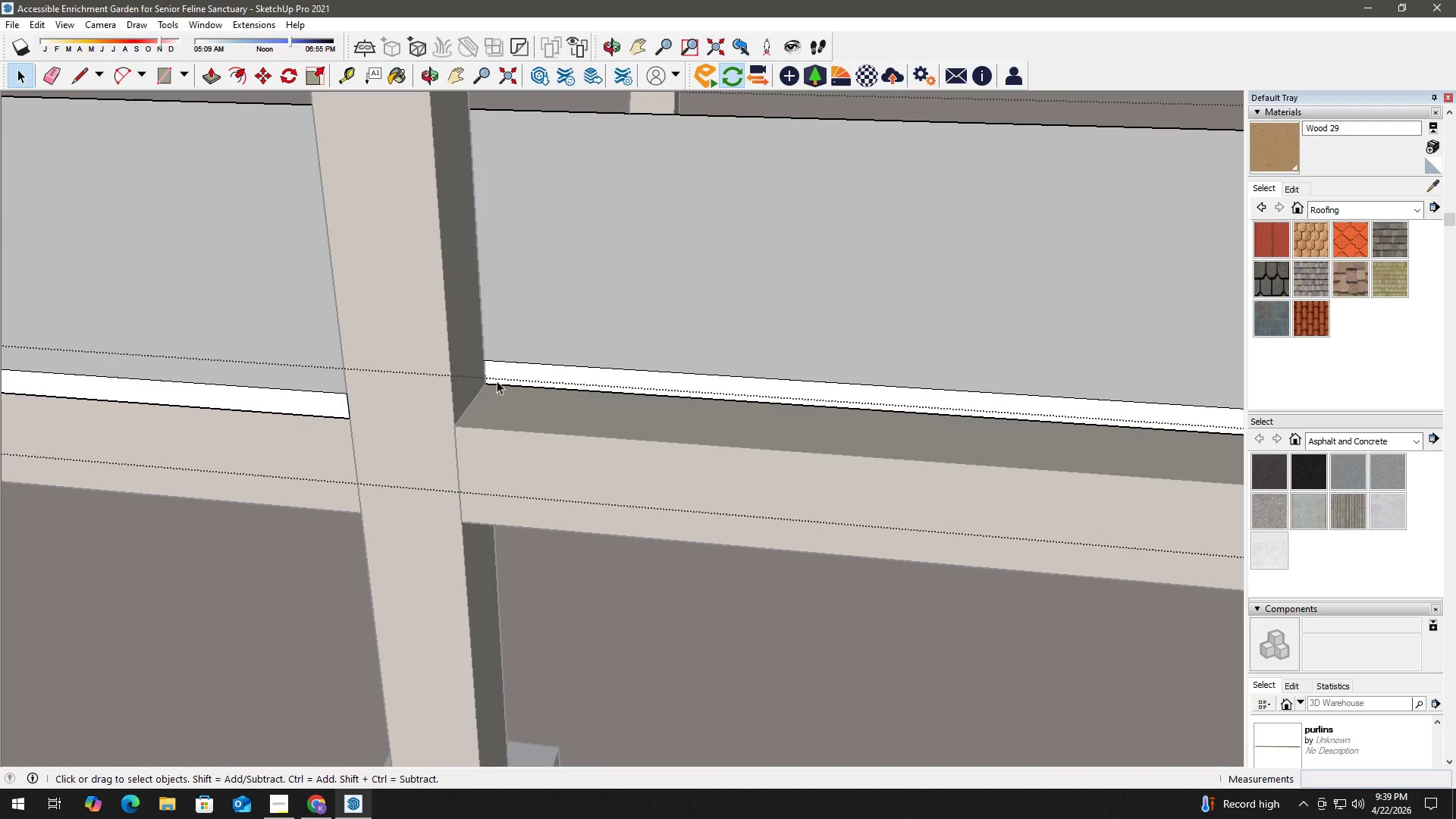 
scroll: coordinate [493, 381], scroll_direction: up, amount: 2.0
 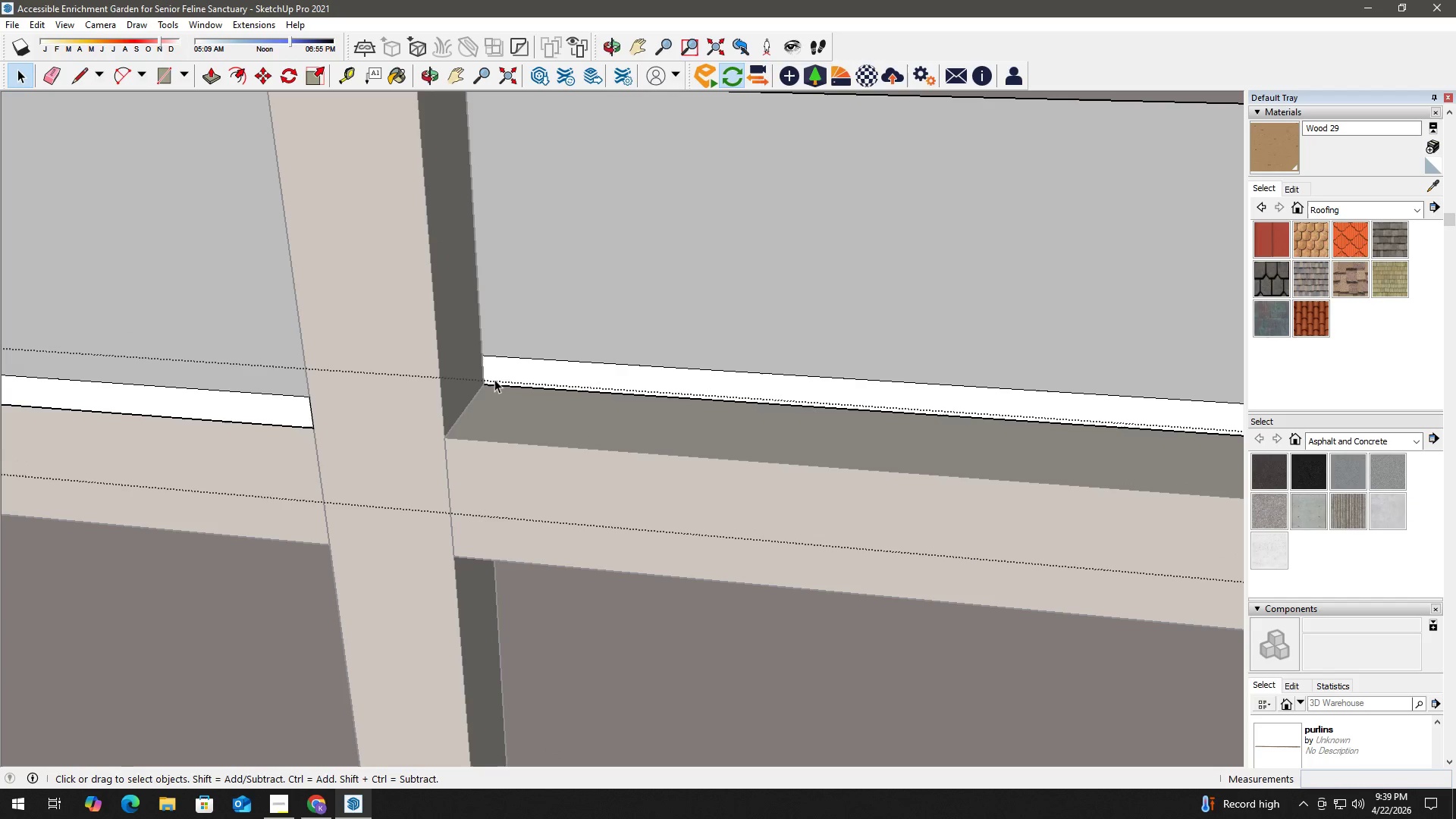 
key(L)
 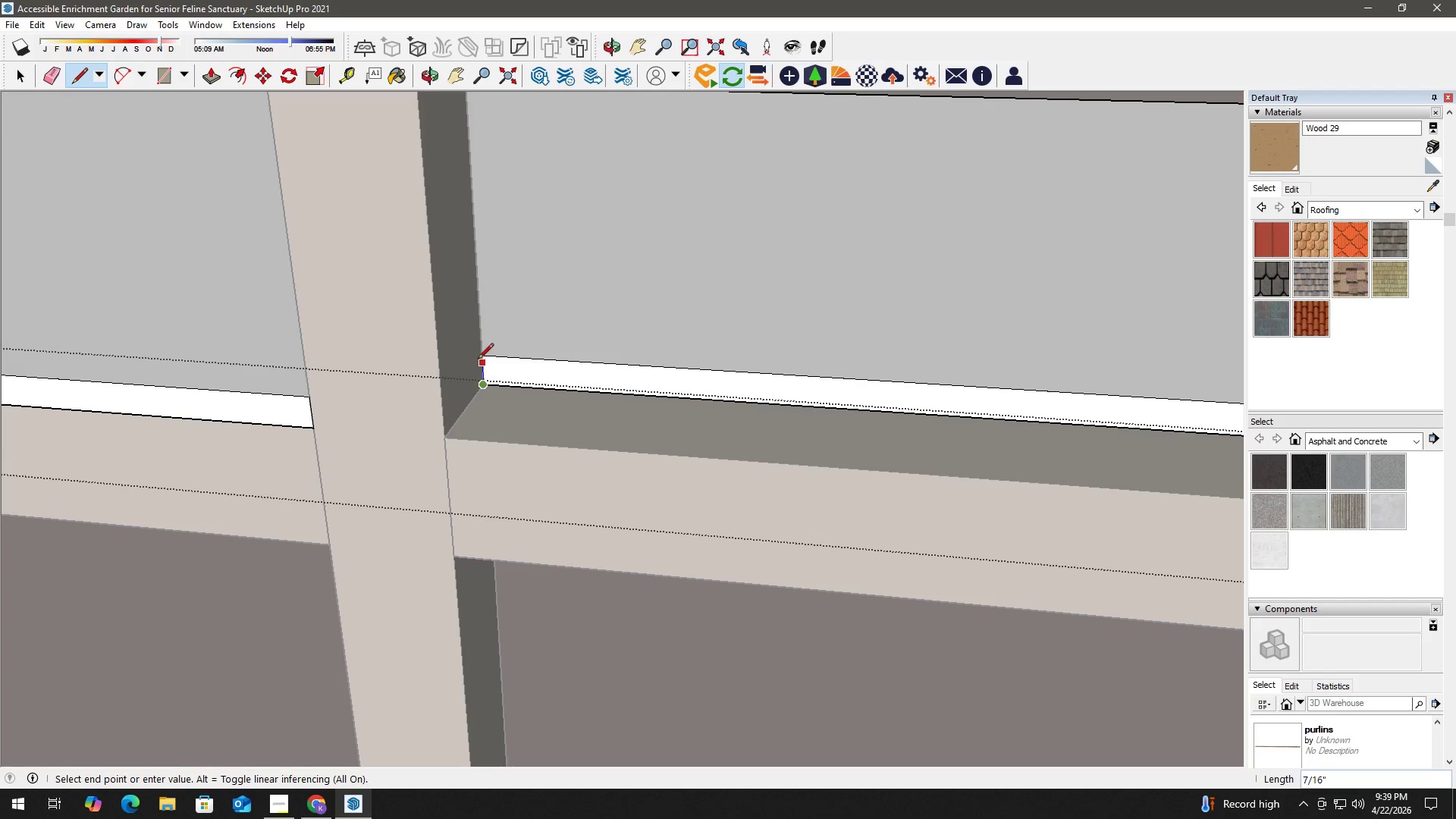 
left_click([477, 358])
 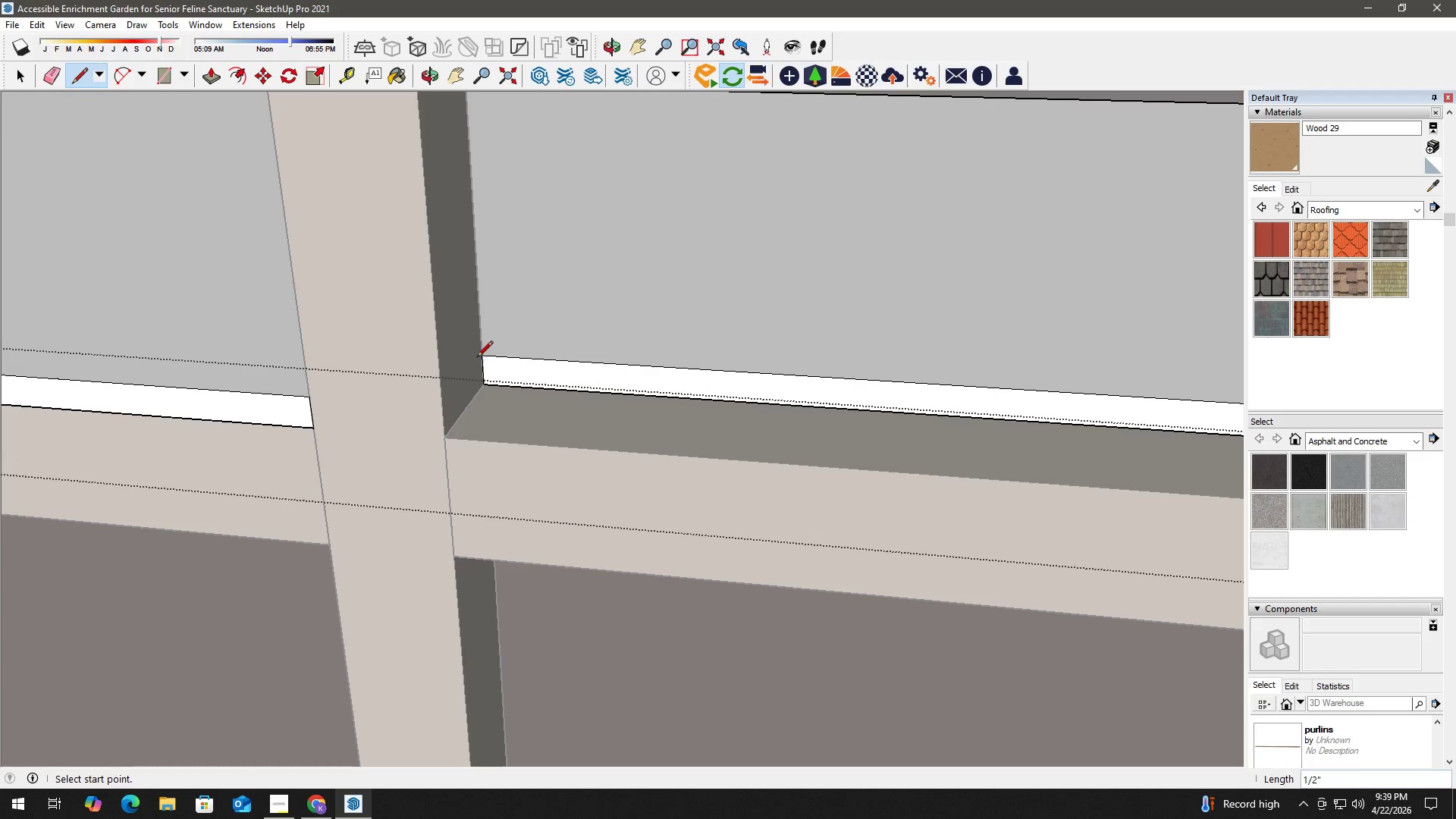 
key(Space)
 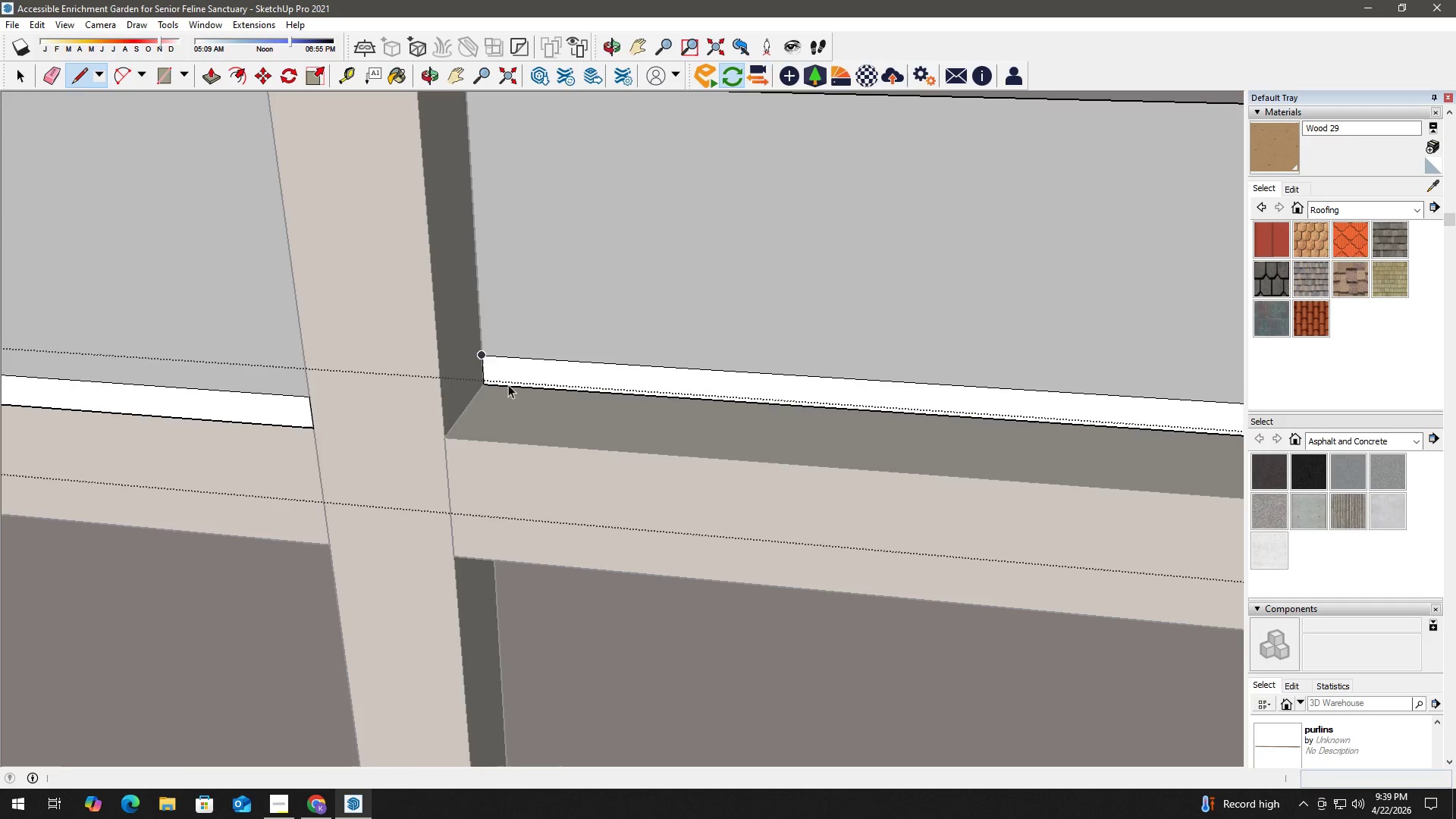 
key(H)
 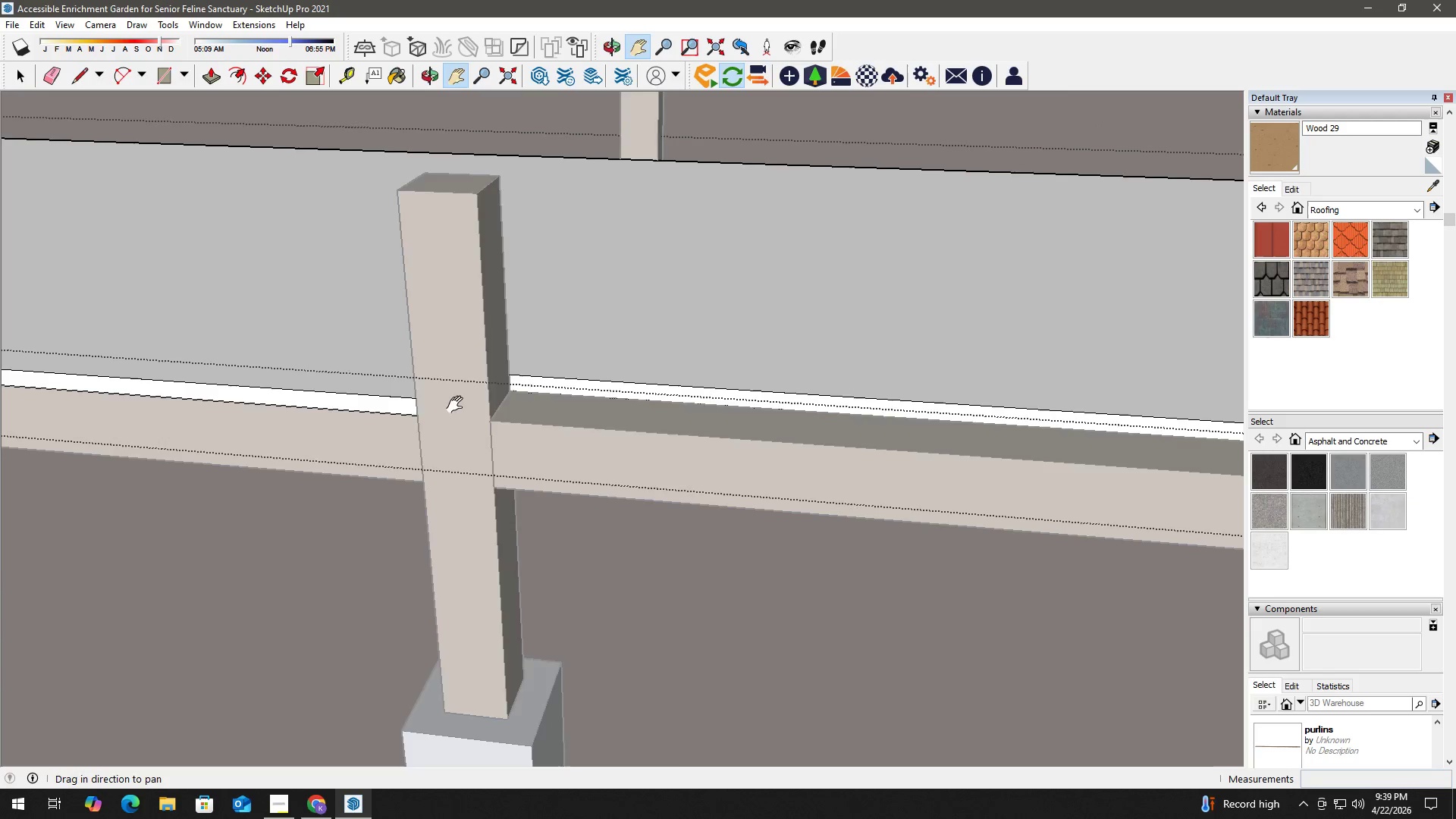 
left_click_drag(start_coordinate=[458, 405], to_coordinate=[757, 406])
 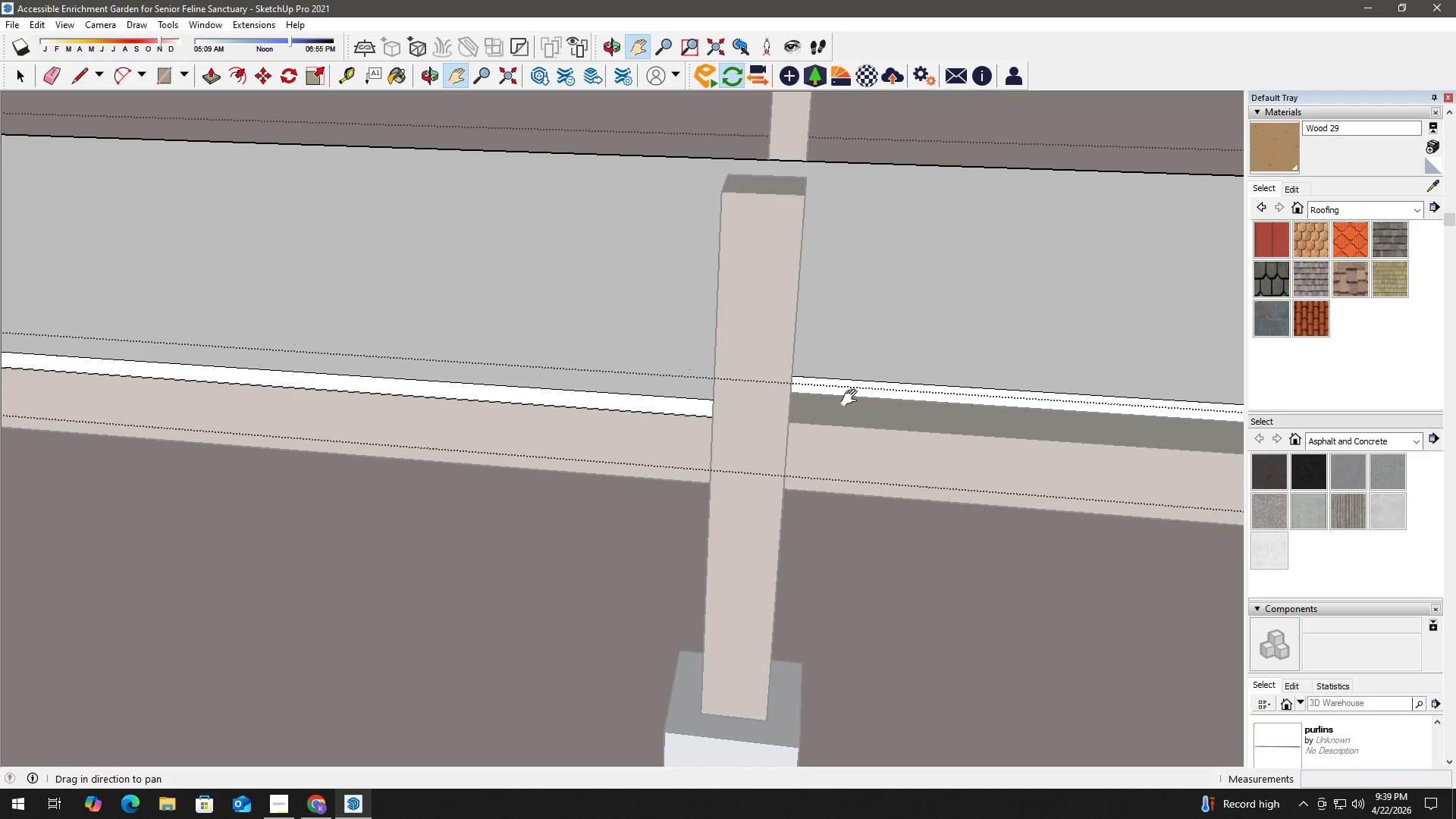 
scroll: coordinate [558, 406], scroll_direction: down, amount: 6.0
 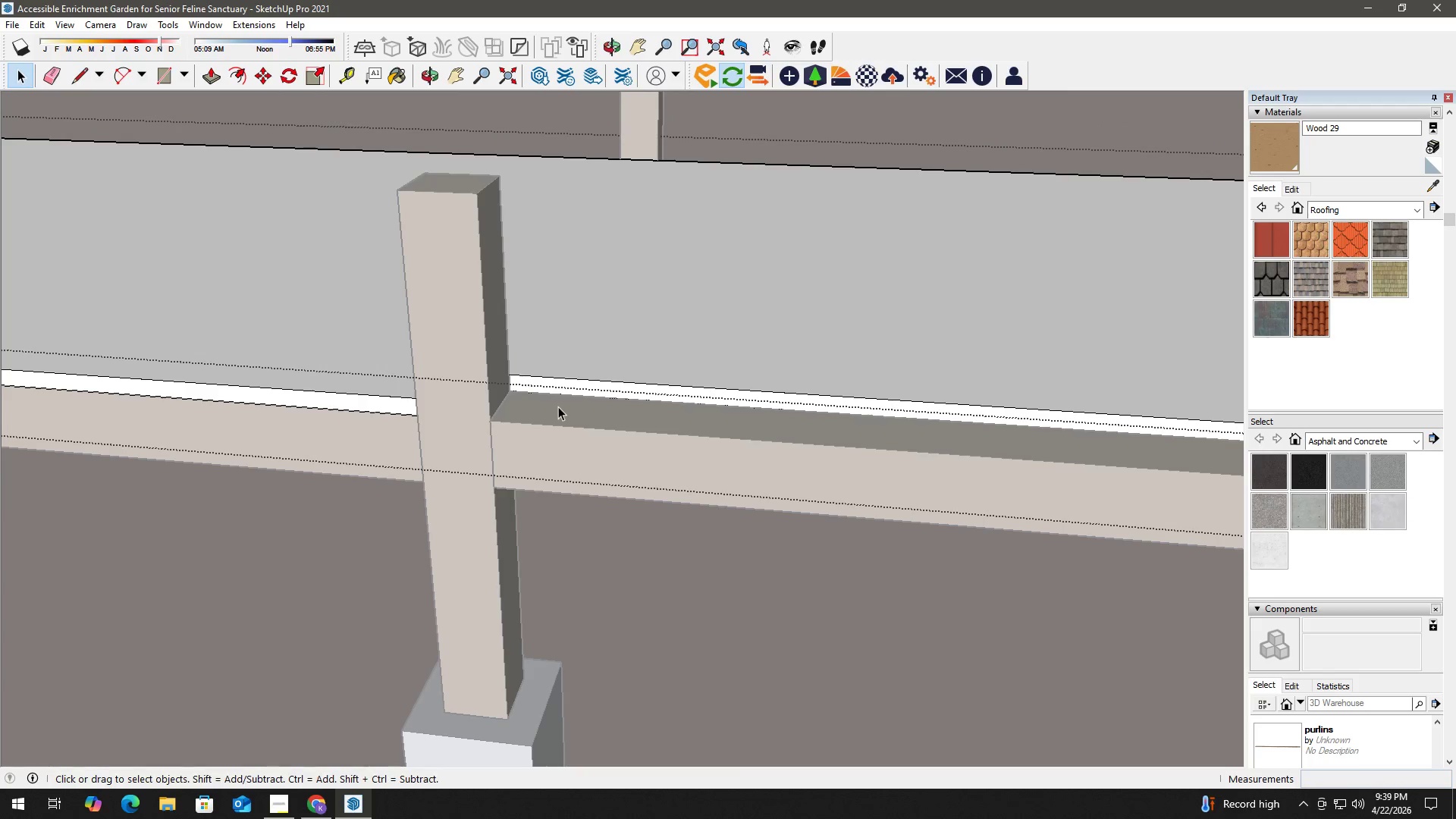 
type(hh)
 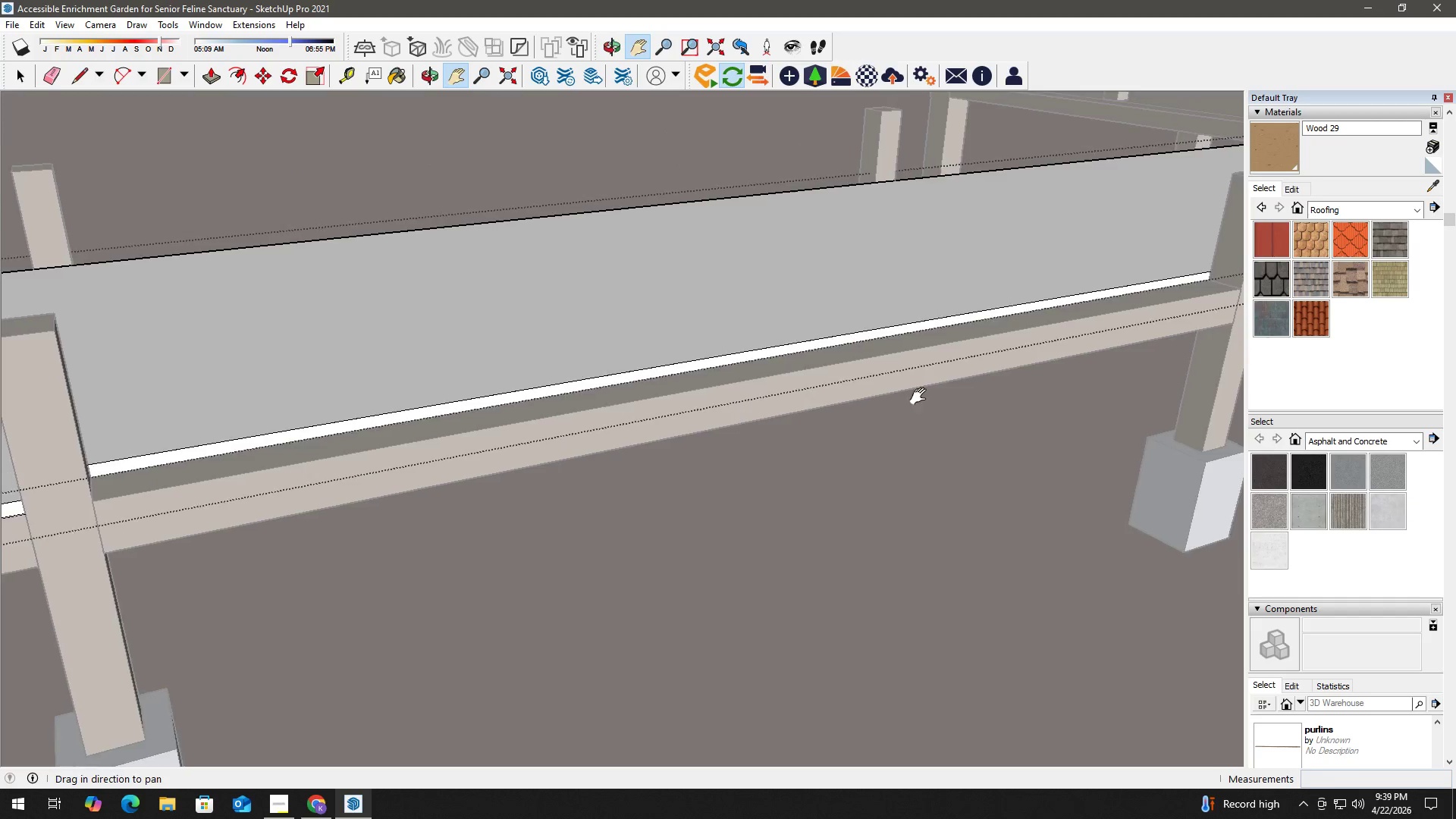 
left_click_drag(start_coordinate=[1015, 337], to_coordinate=[171, 488])
 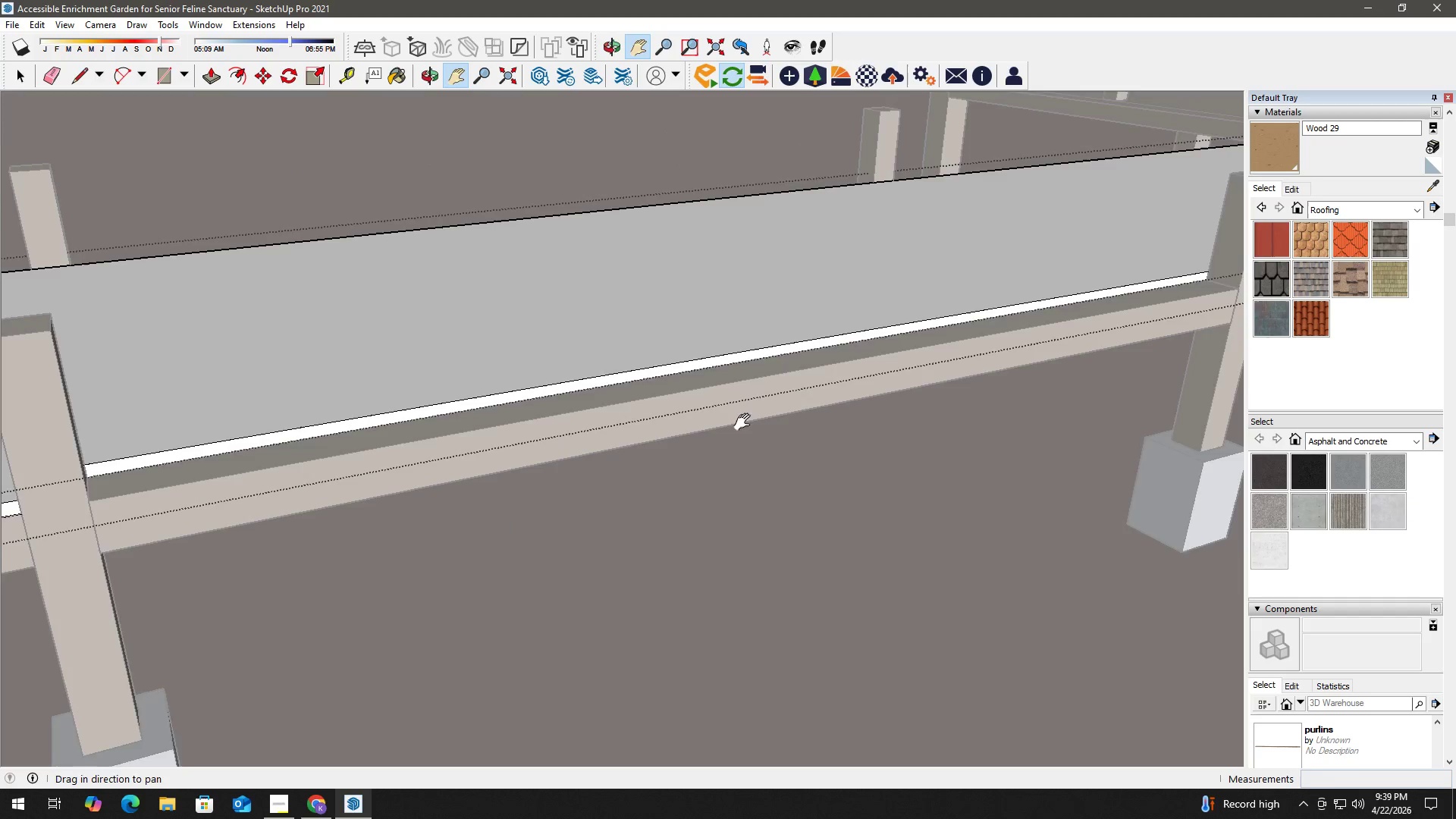 
scroll: coordinate [826, 398], scroll_direction: down, amount: 1.0
 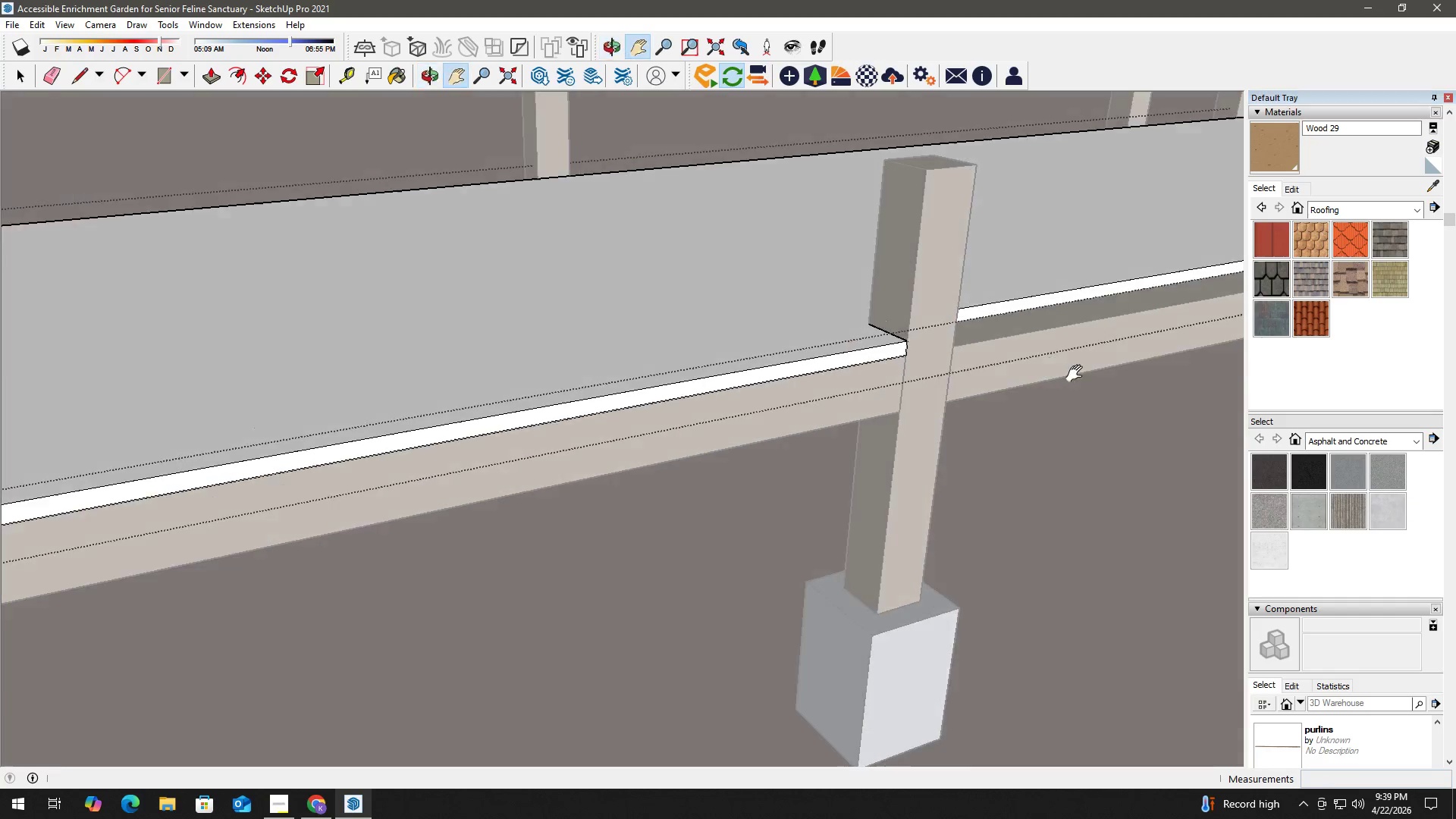 
left_click_drag(start_coordinate=[920, 397], to_coordinate=[435, 461])
 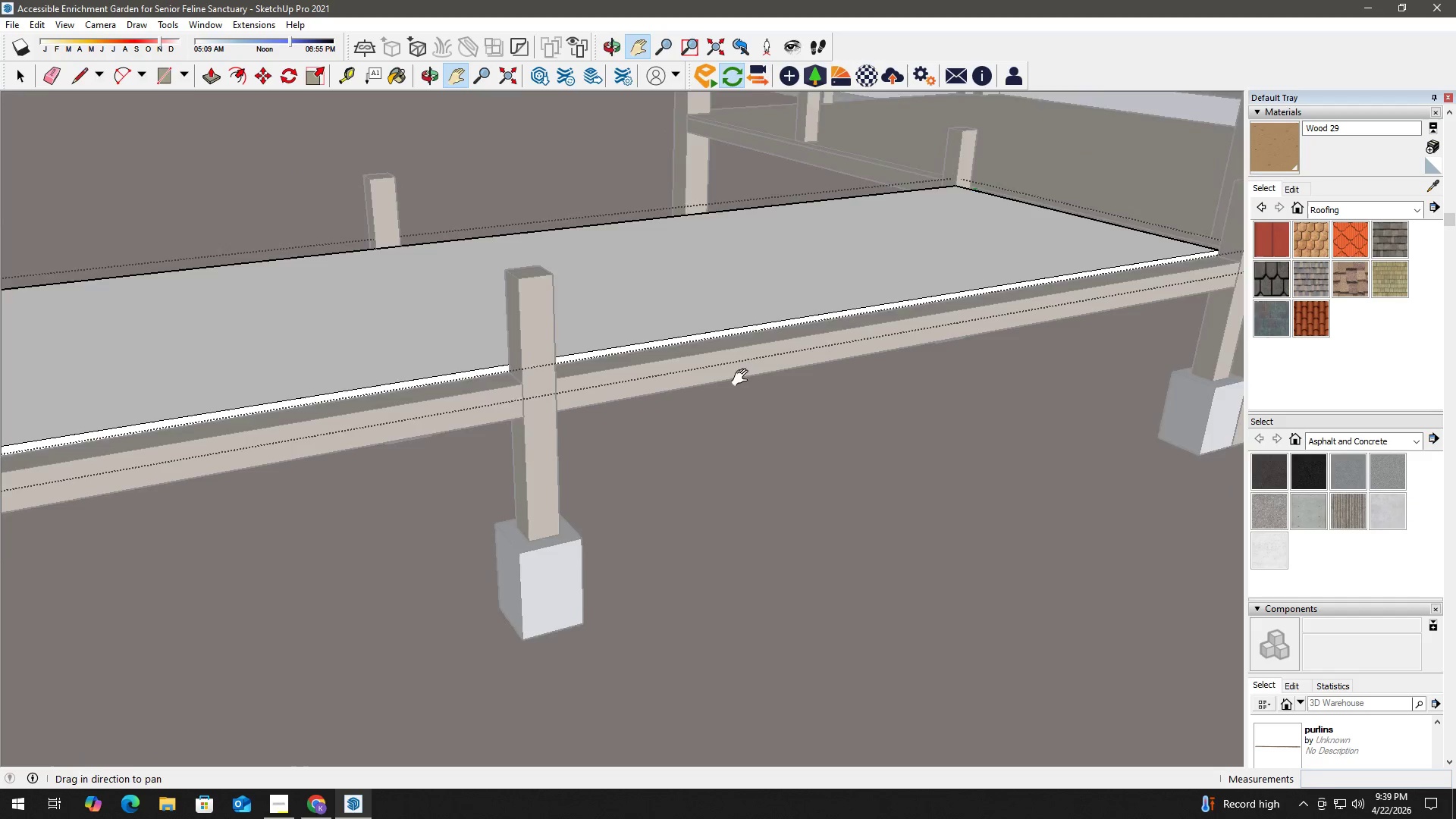 
scroll: coordinate [432, 377], scroll_direction: up, amount: 6.0
 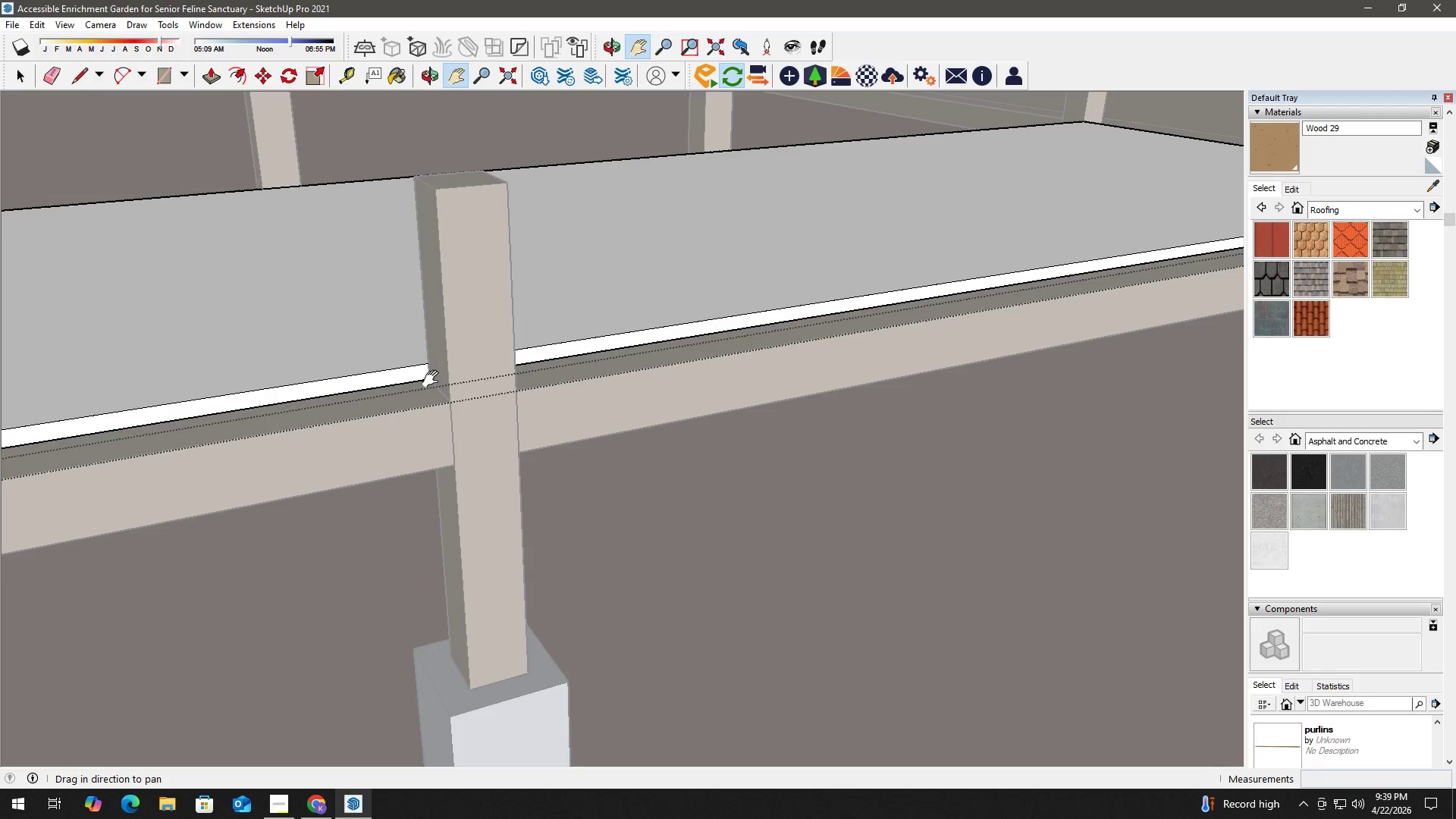 
key(L)
 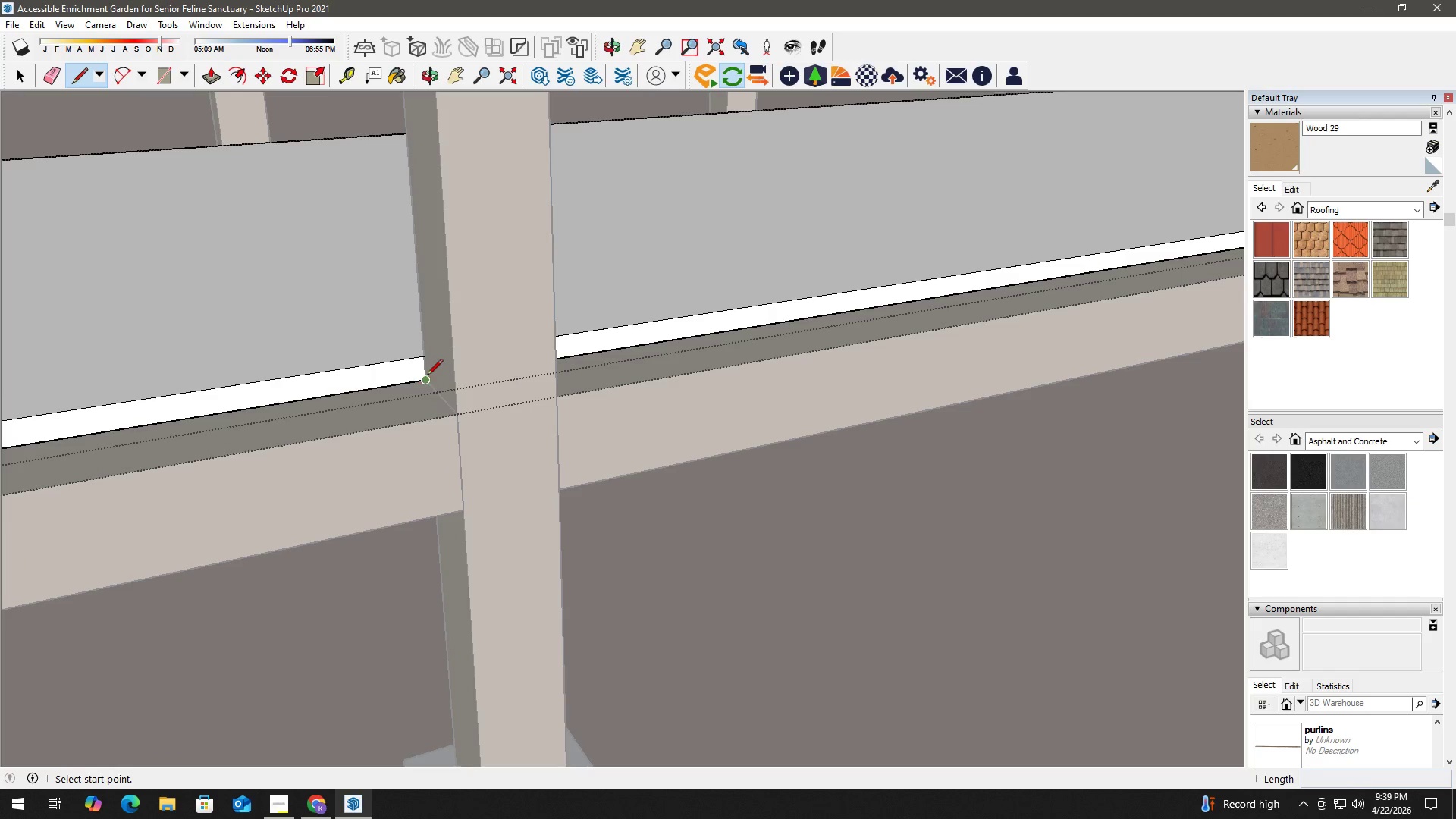 
scroll: coordinate [442, 377], scroll_direction: up, amount: 4.0
 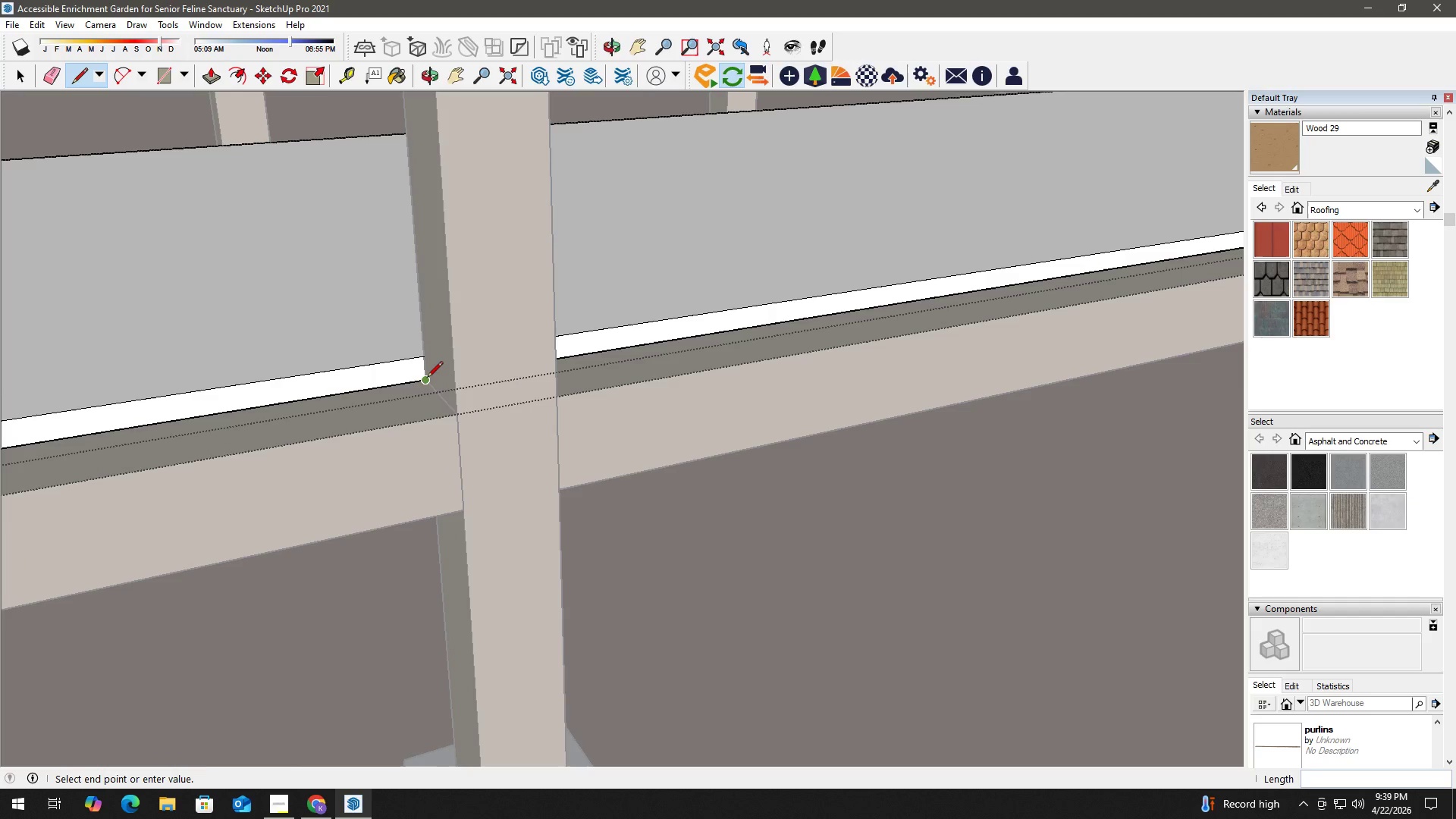 
left_click([427, 378])
 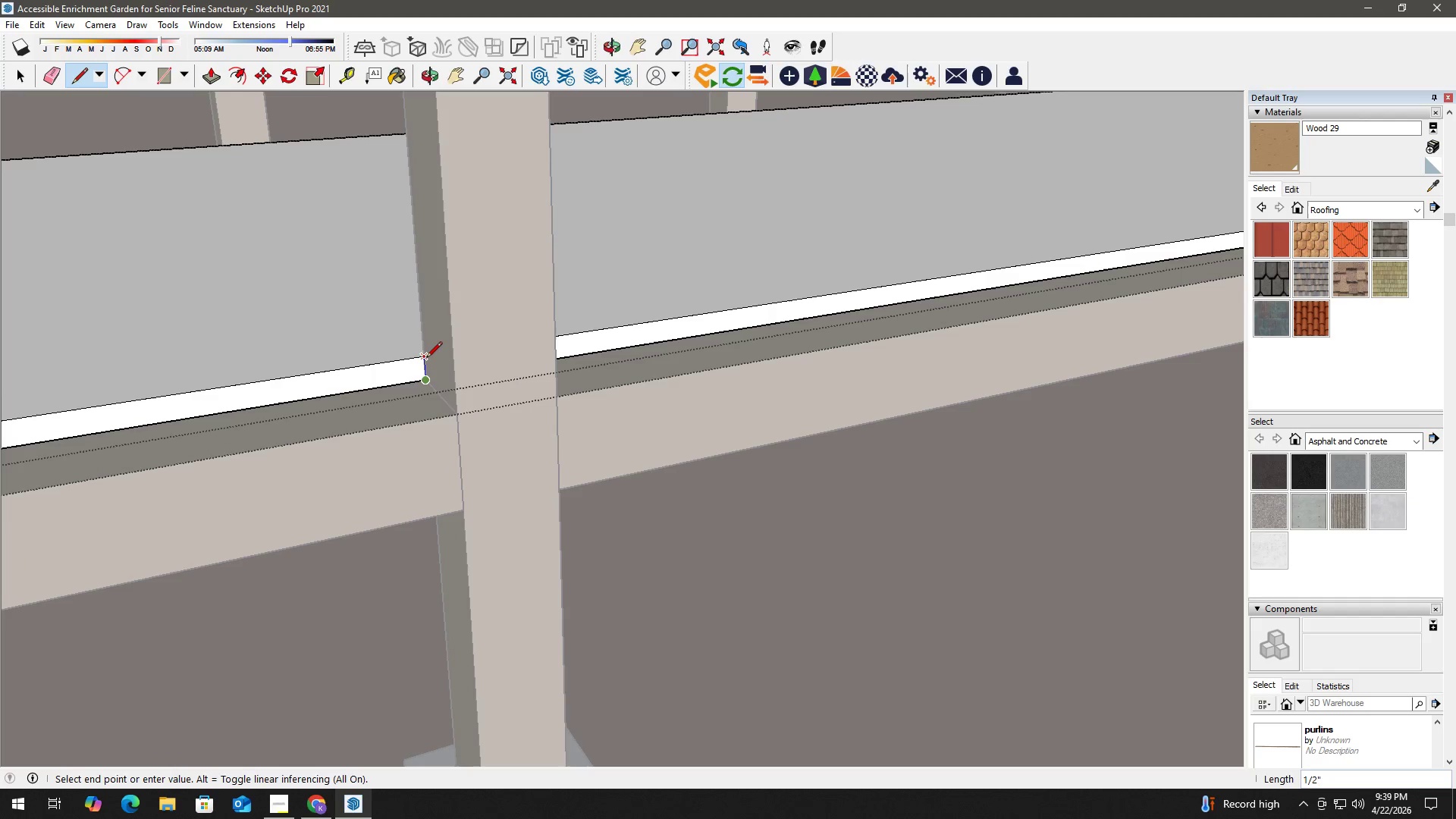 
left_click([425, 359])
 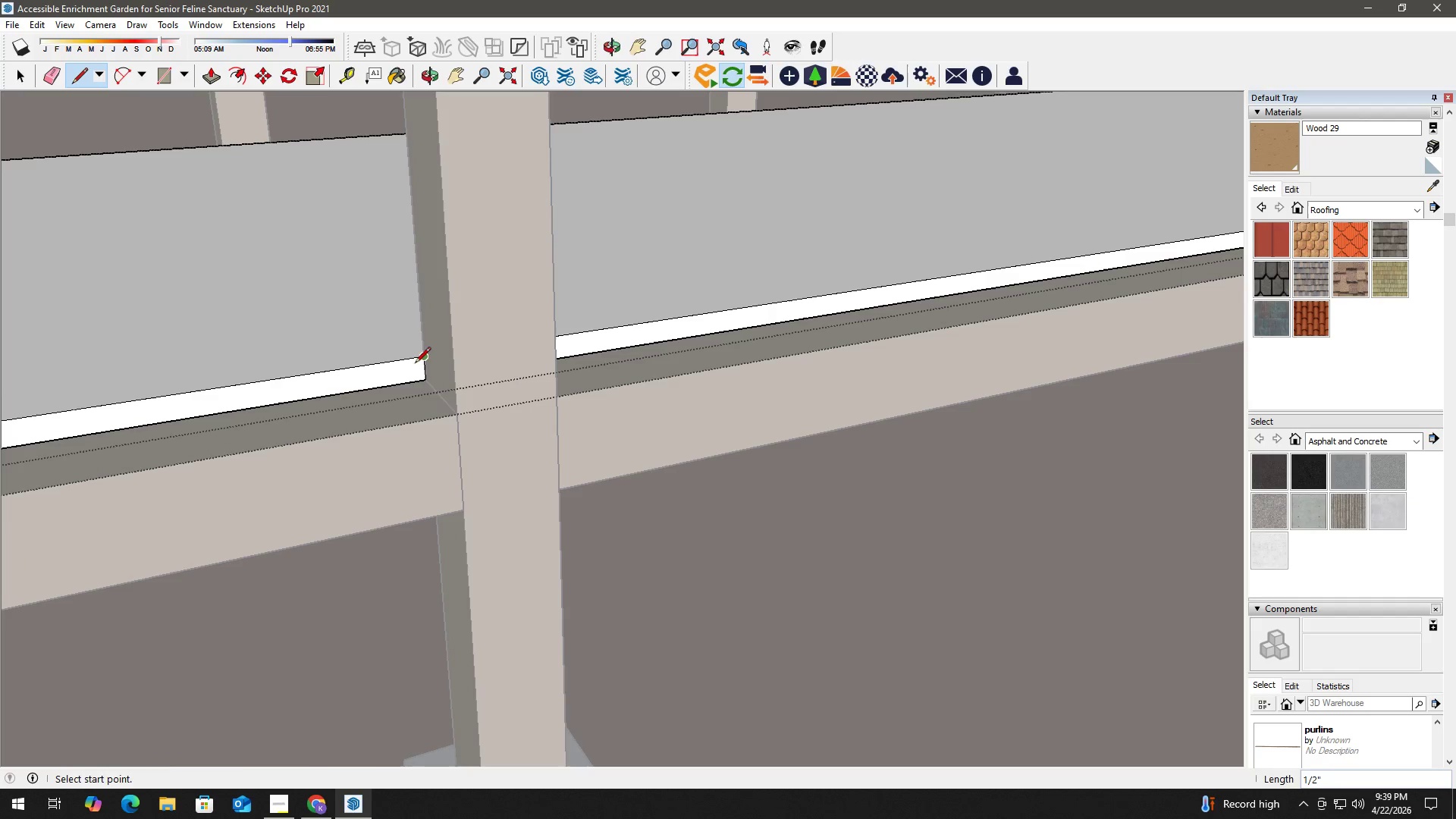 
key(Space)
 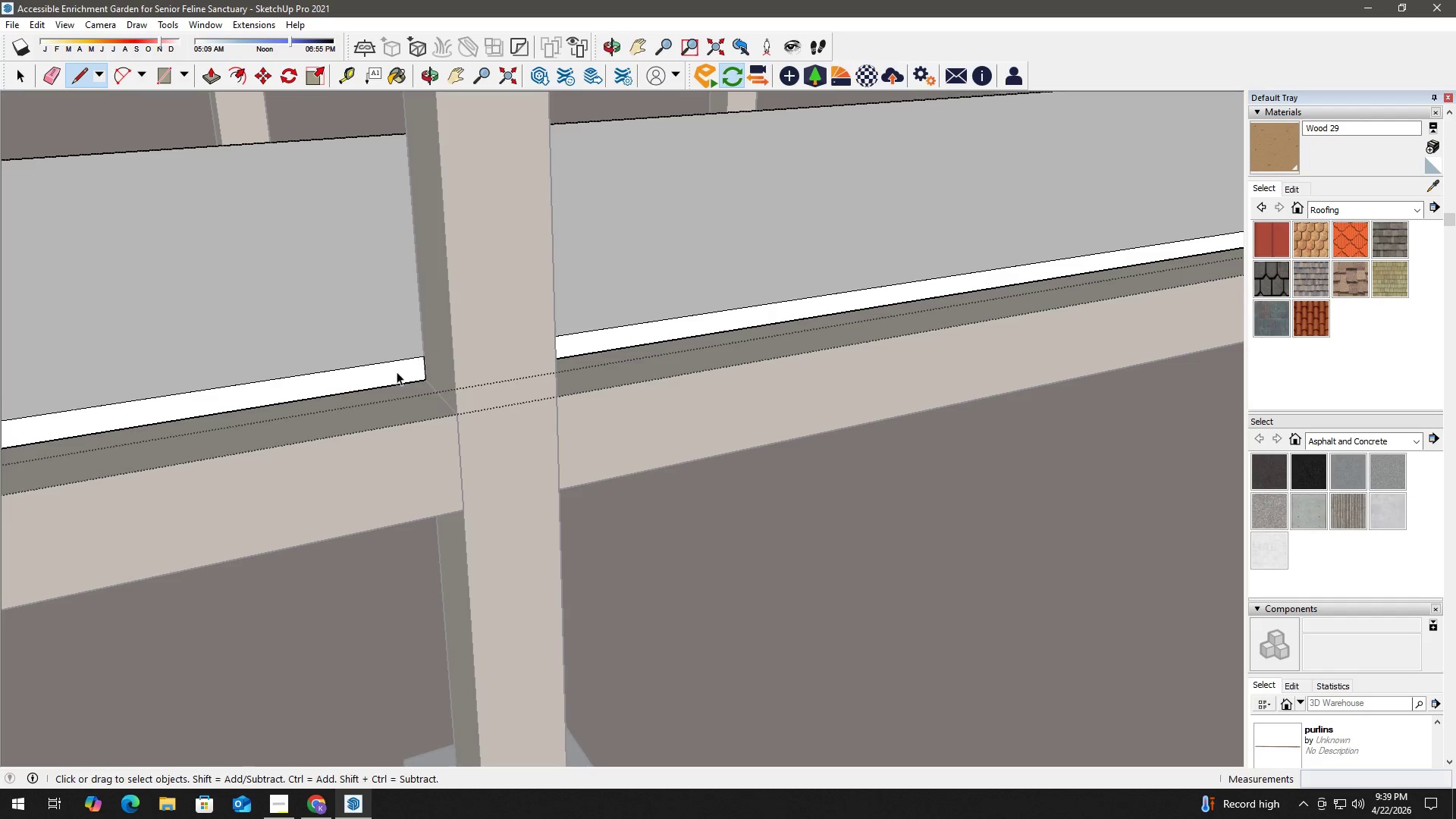 
double_click([394, 372])
 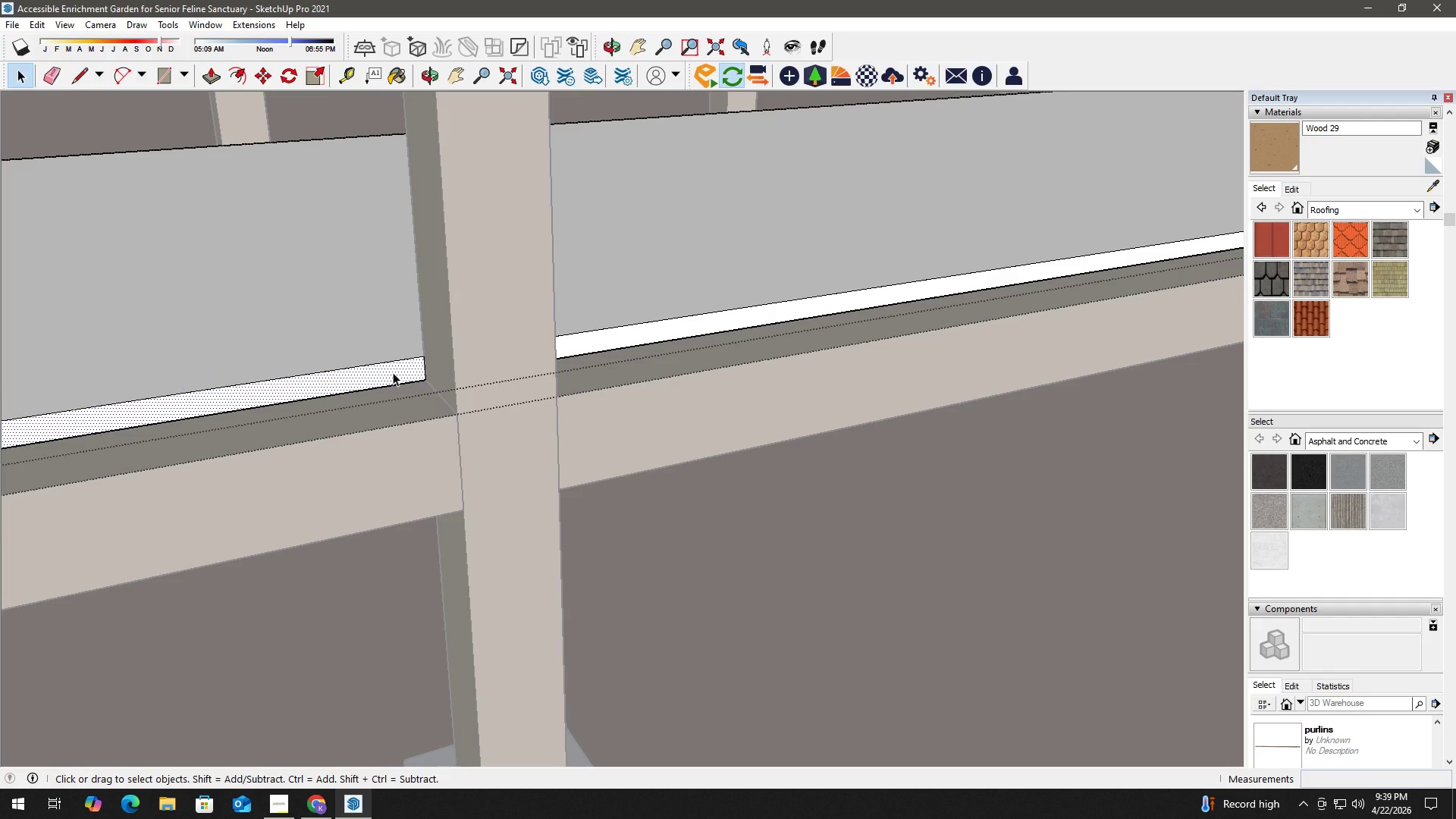 
key(P)
 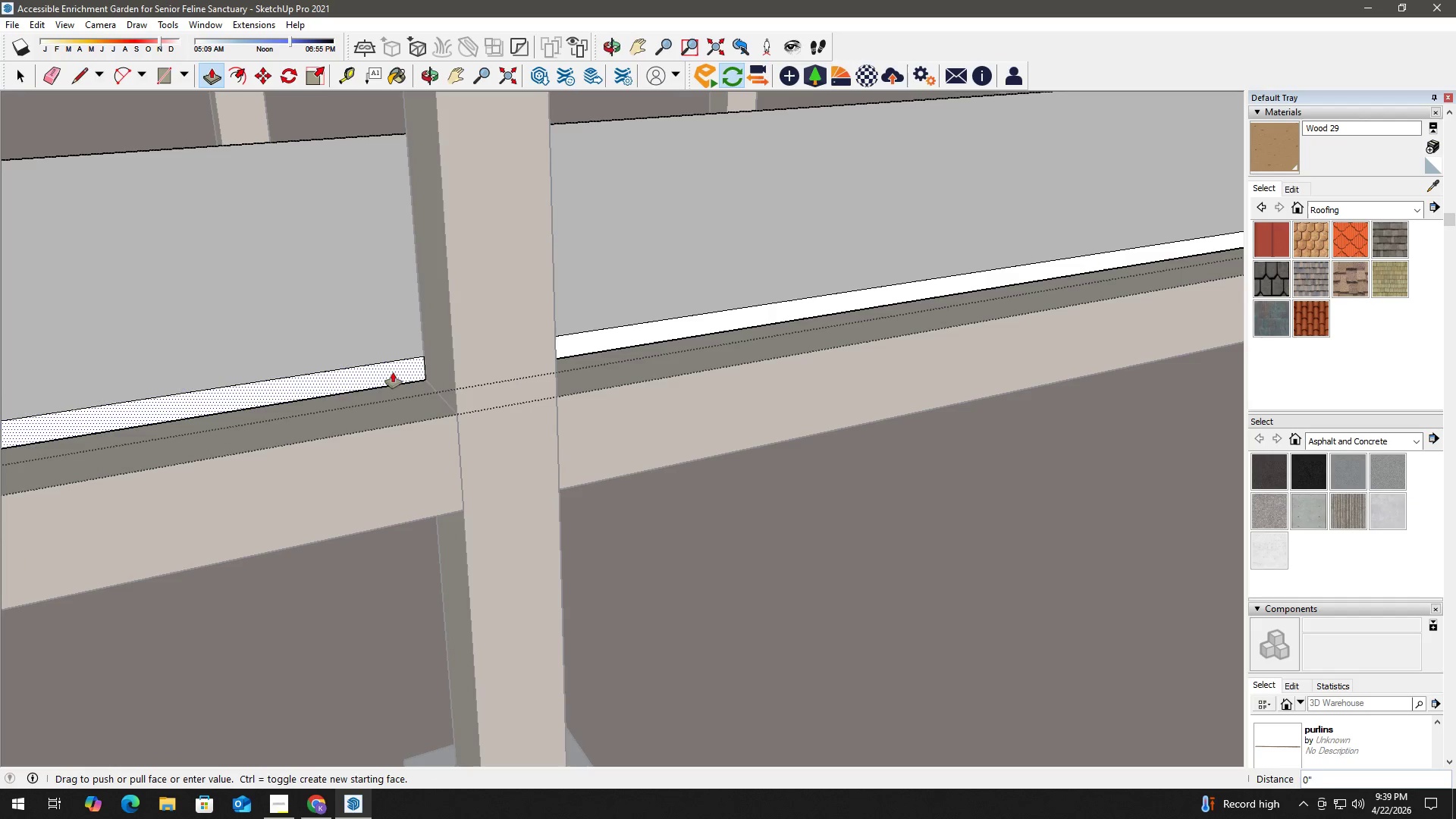 
left_click([393, 372])
 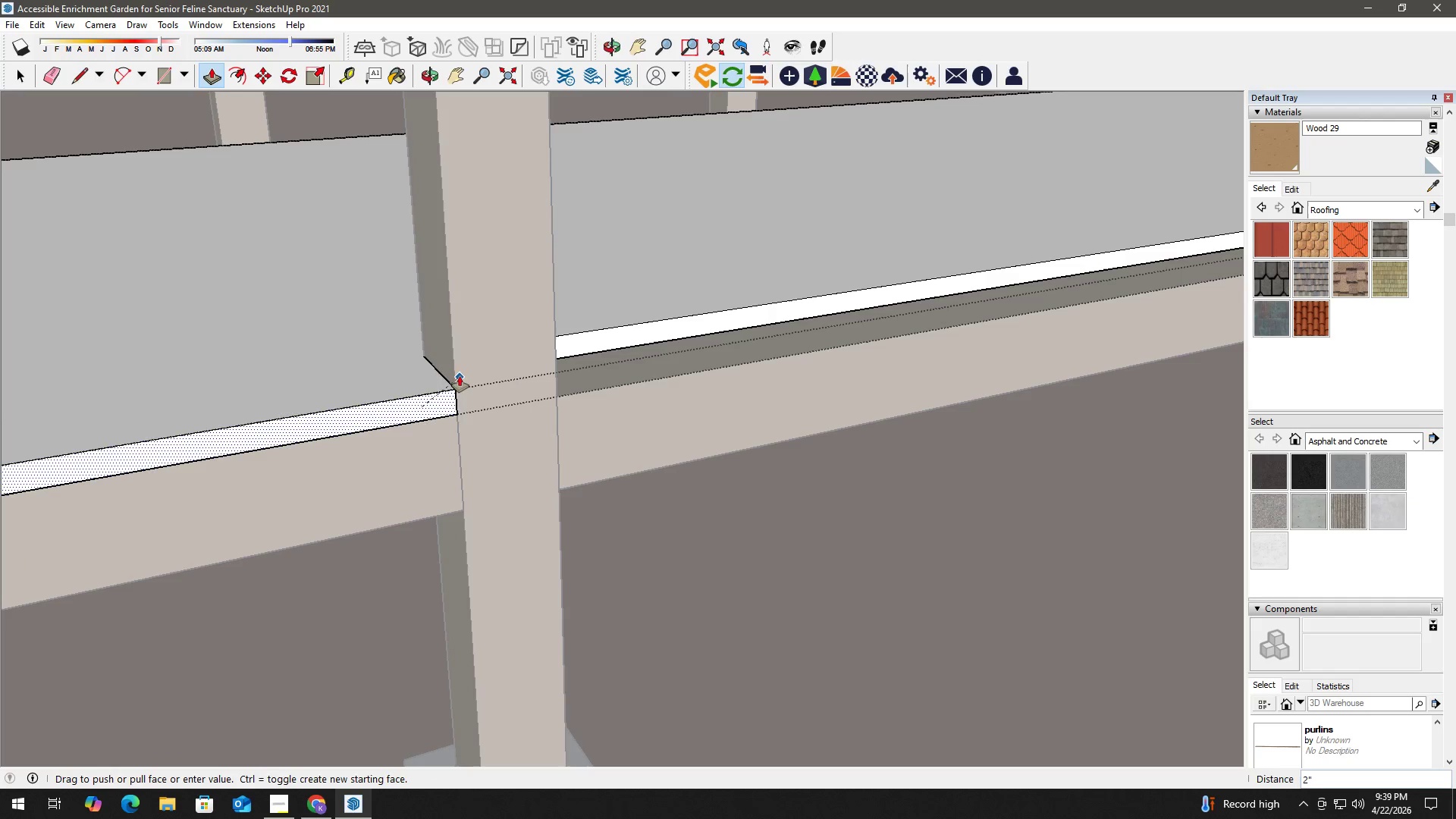 
left_click([459, 372])
 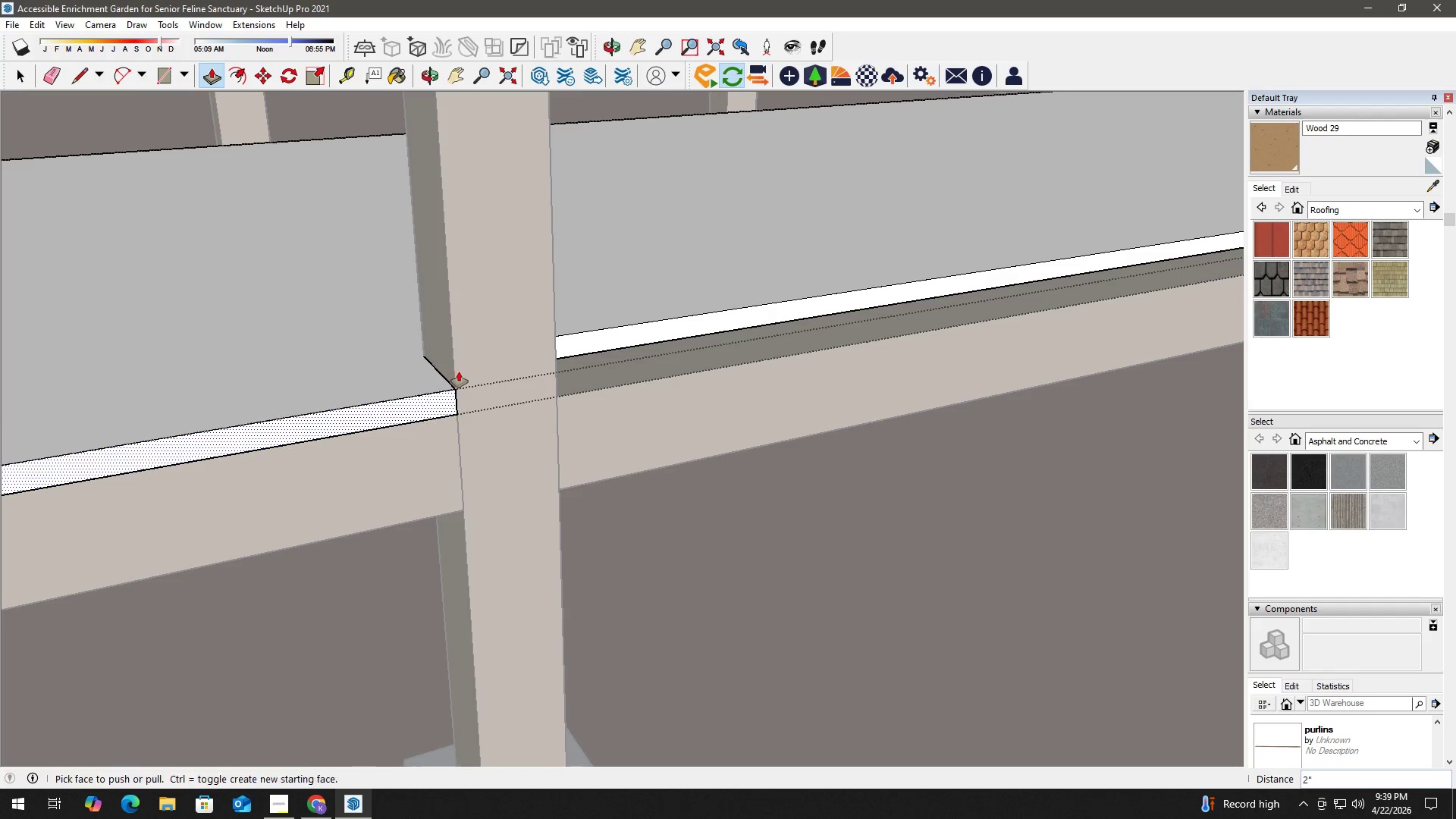 
key(Space)
 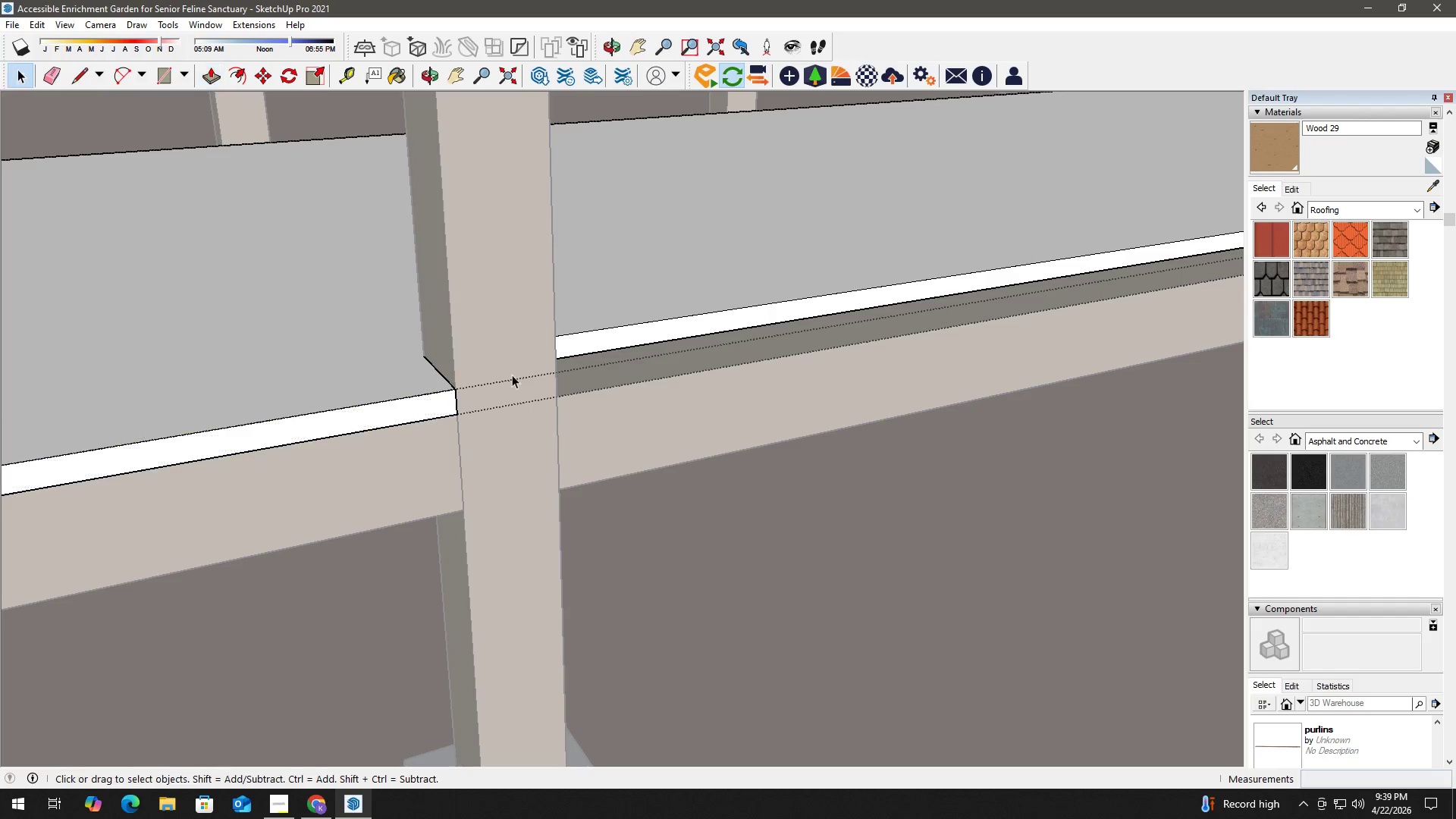 
key(H)
 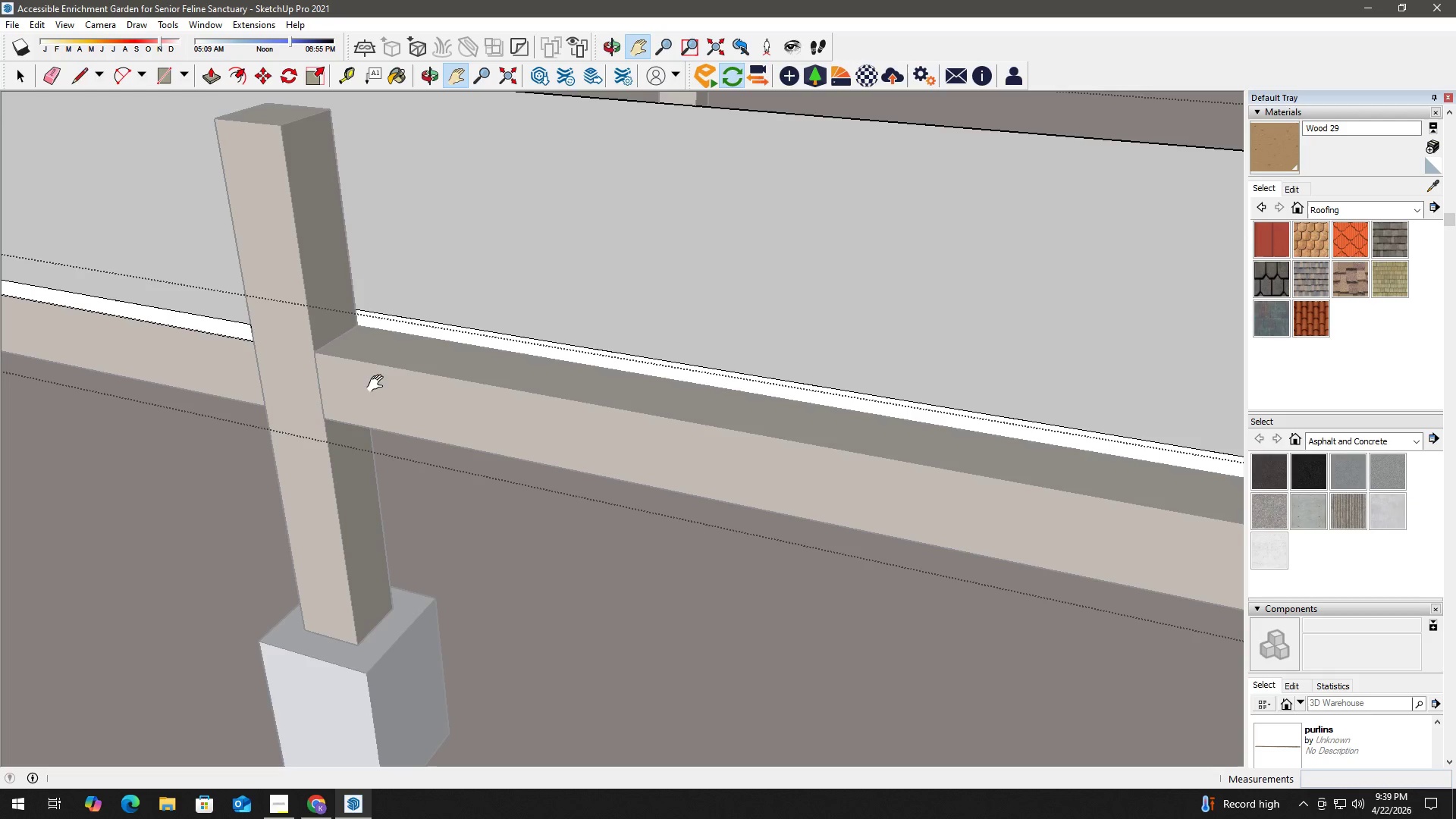 
scroll: coordinate [516, 375], scroll_direction: down, amount: 2.0
 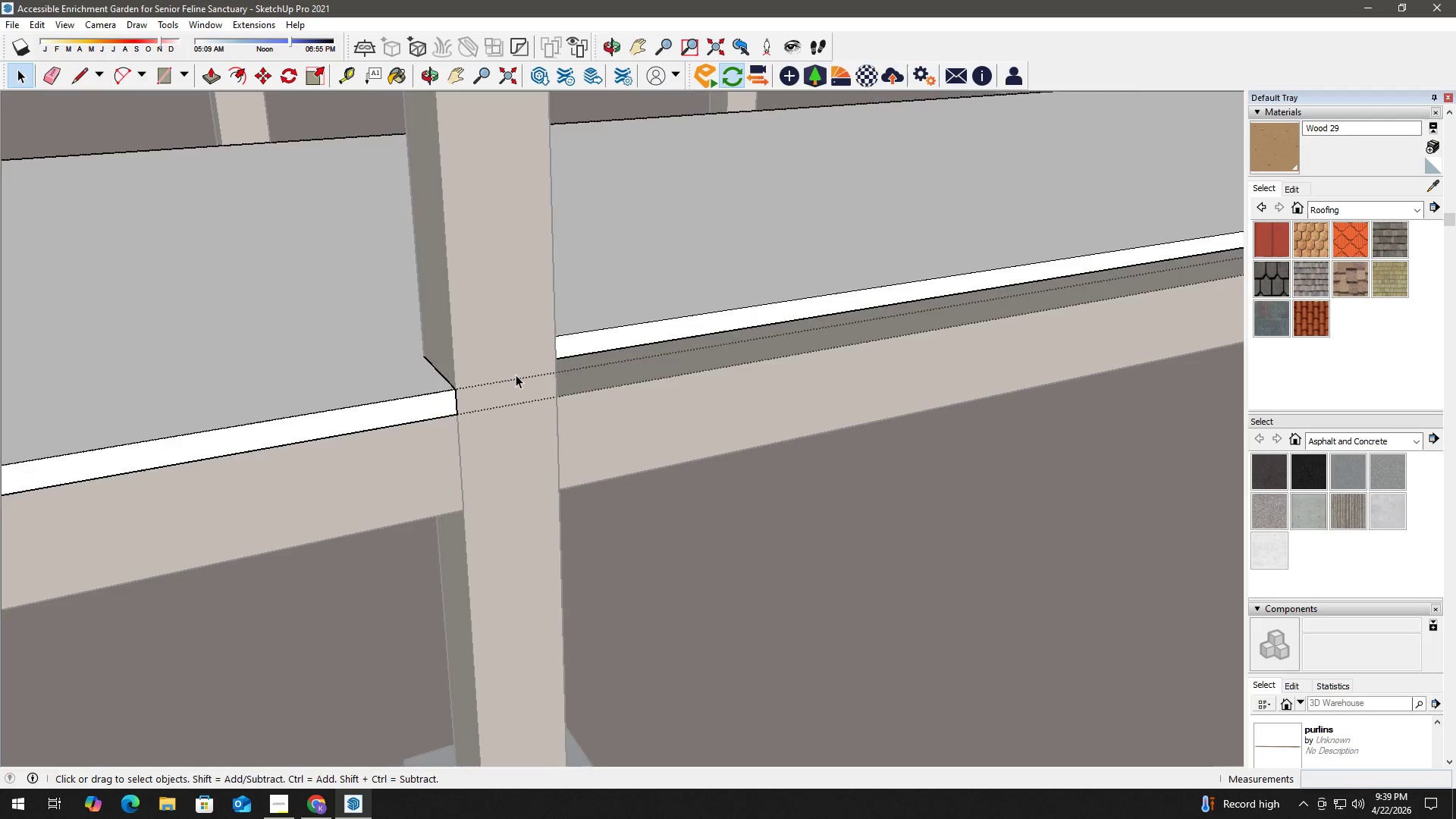 
key(Space)
 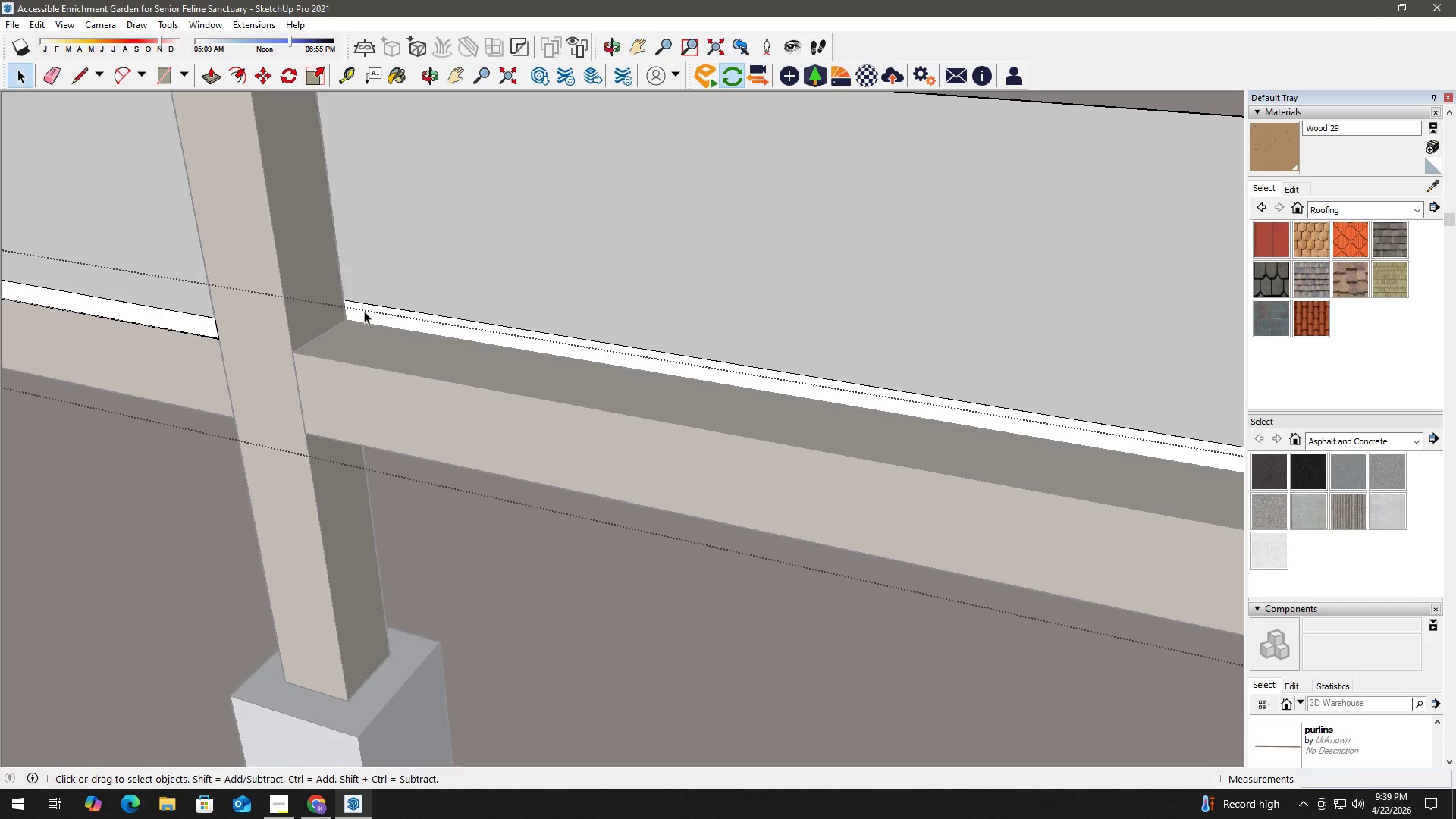 
left_click([362, 313])
 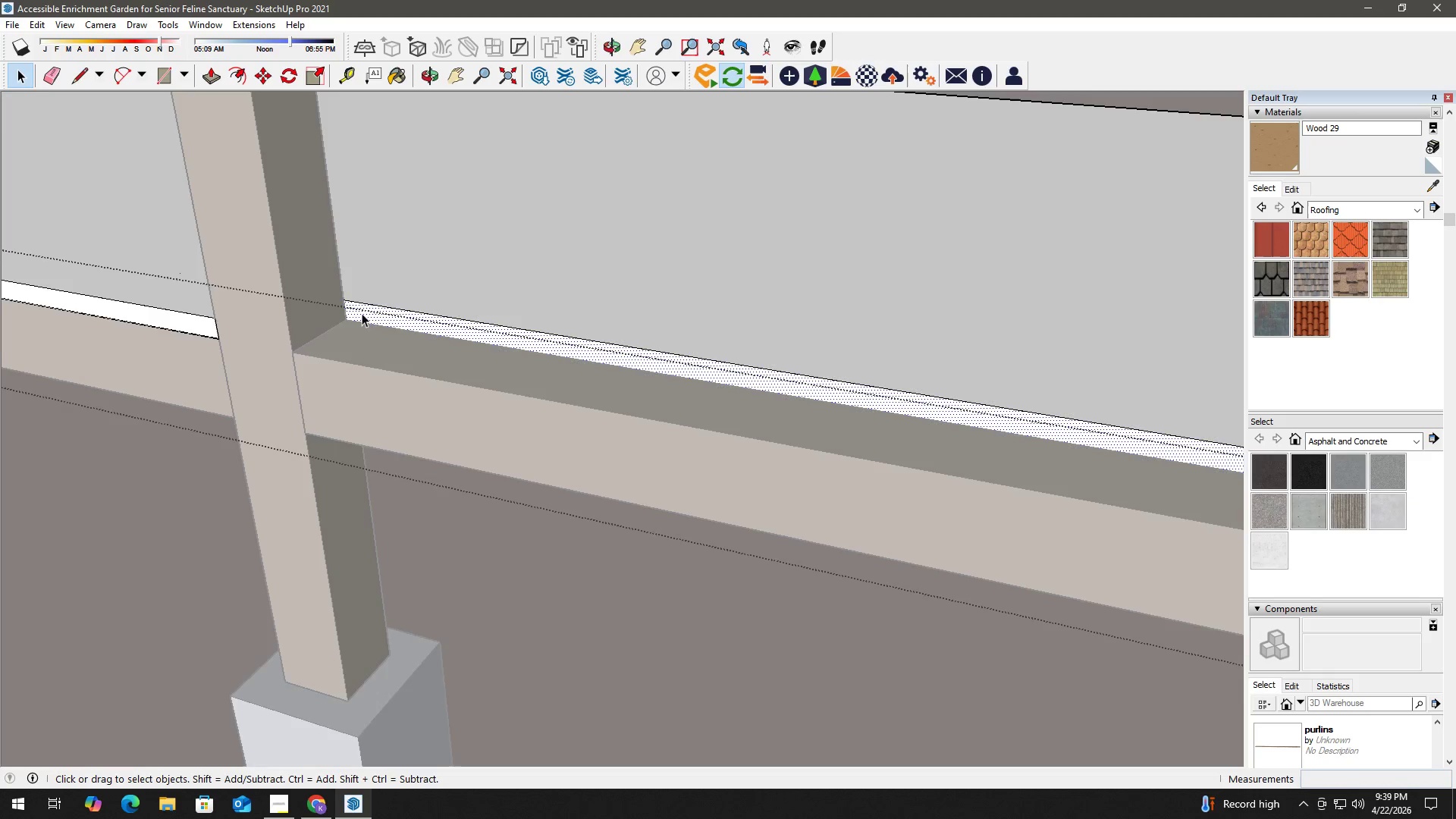 
scroll: coordinate [415, 349], scroll_direction: up, amount: 2.0
 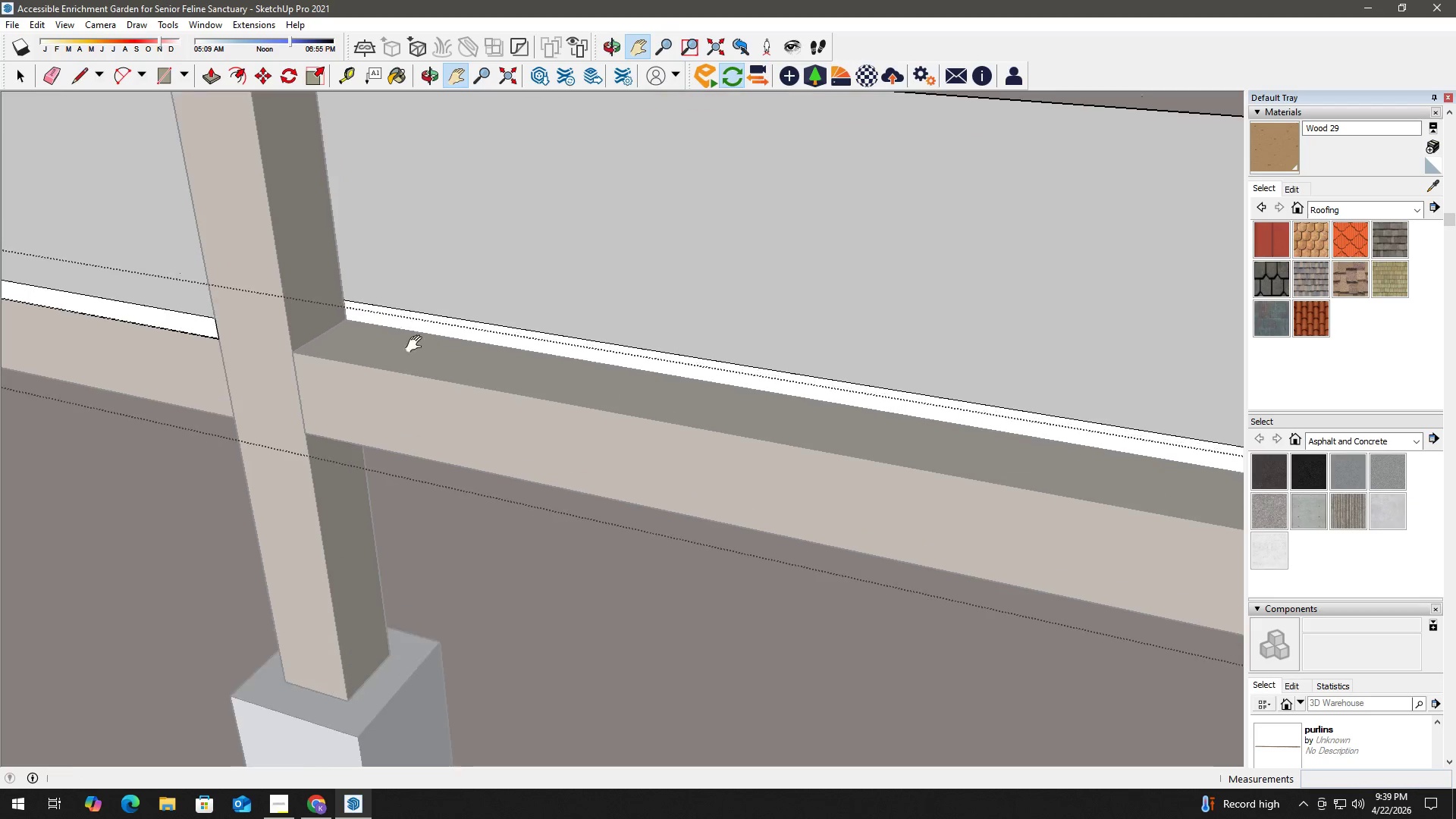 
key(L)
 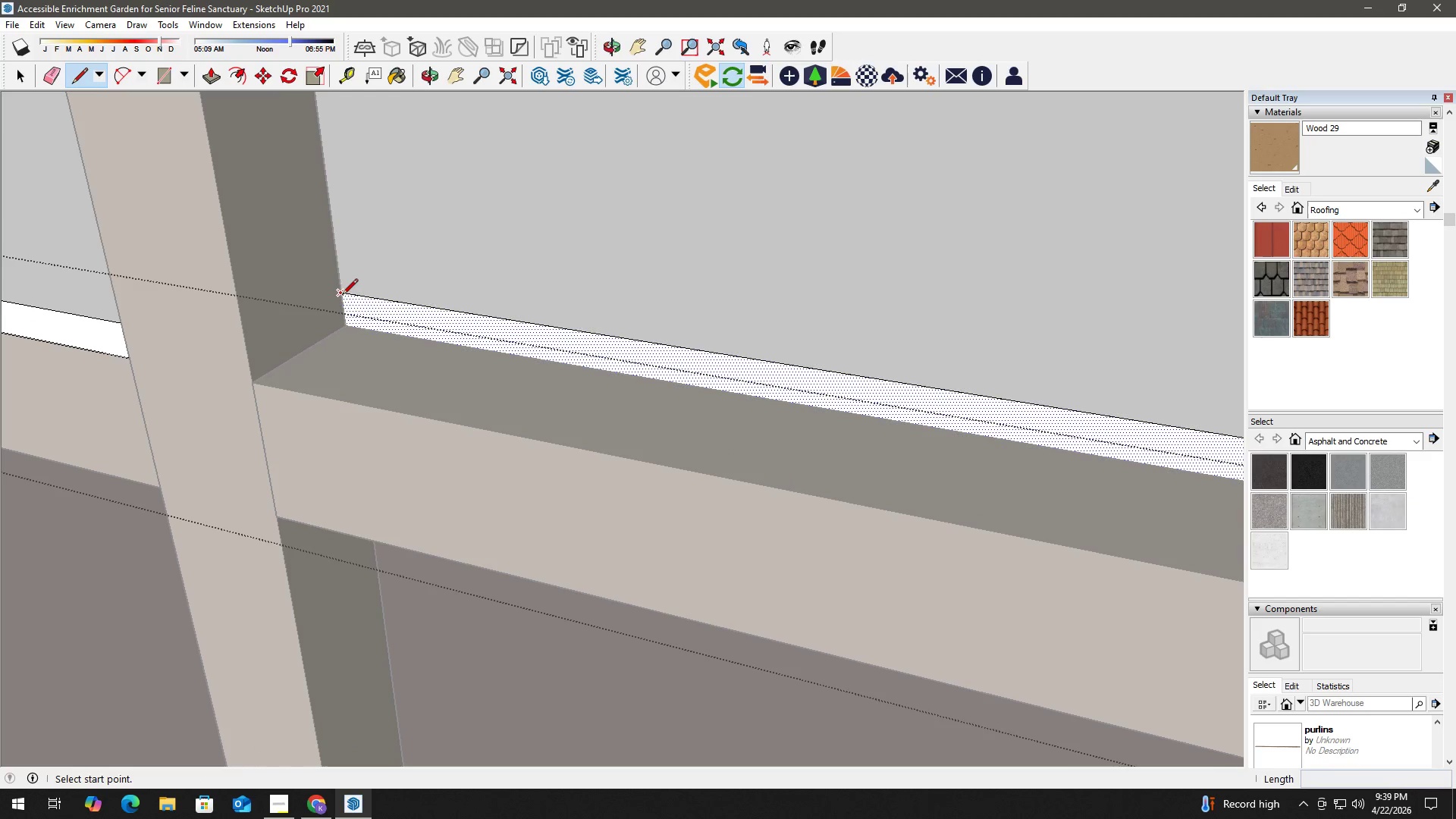 
scroll: coordinate [347, 310], scroll_direction: up, amount: 5.0
 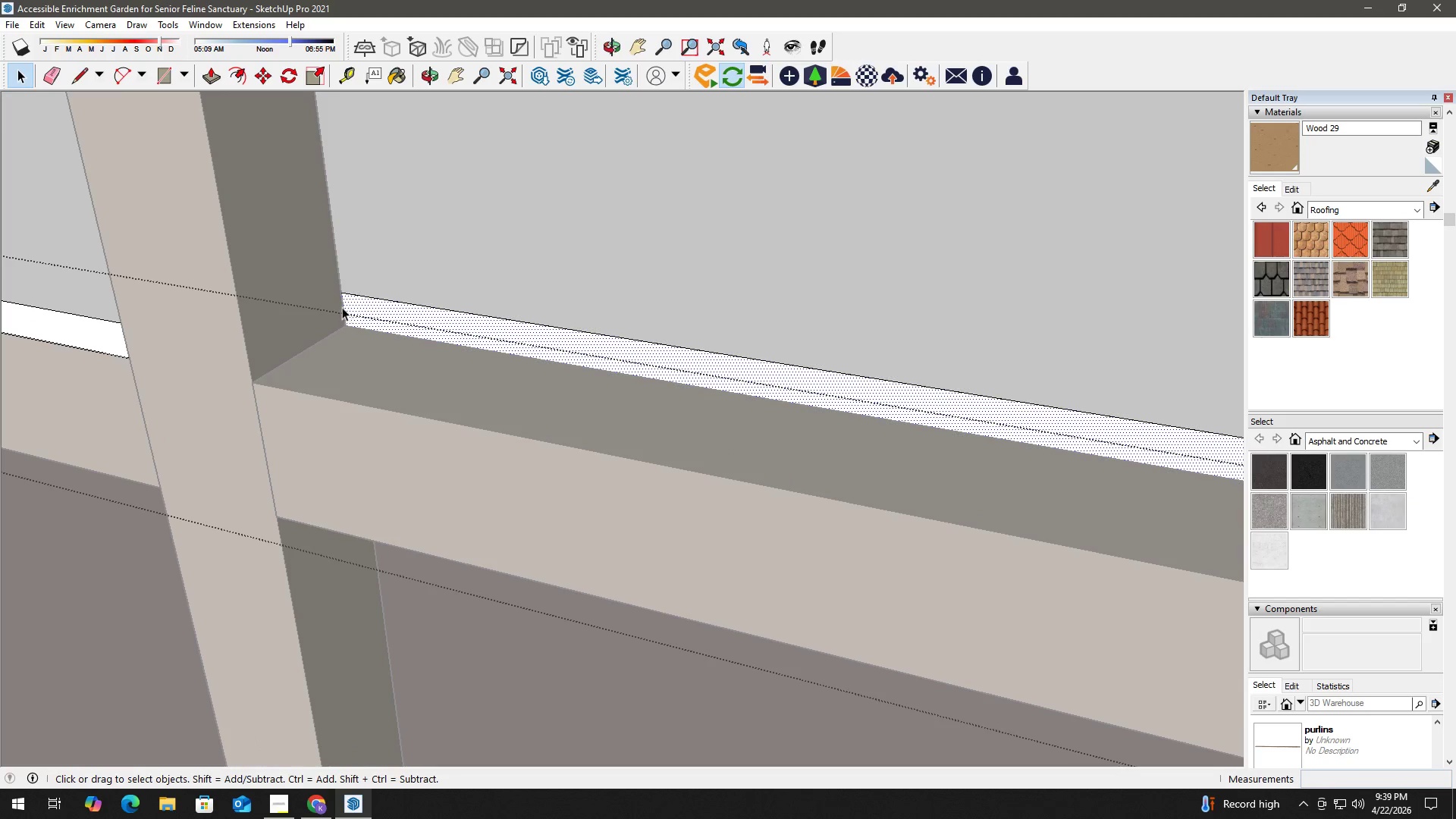 
left_click([342, 294])
 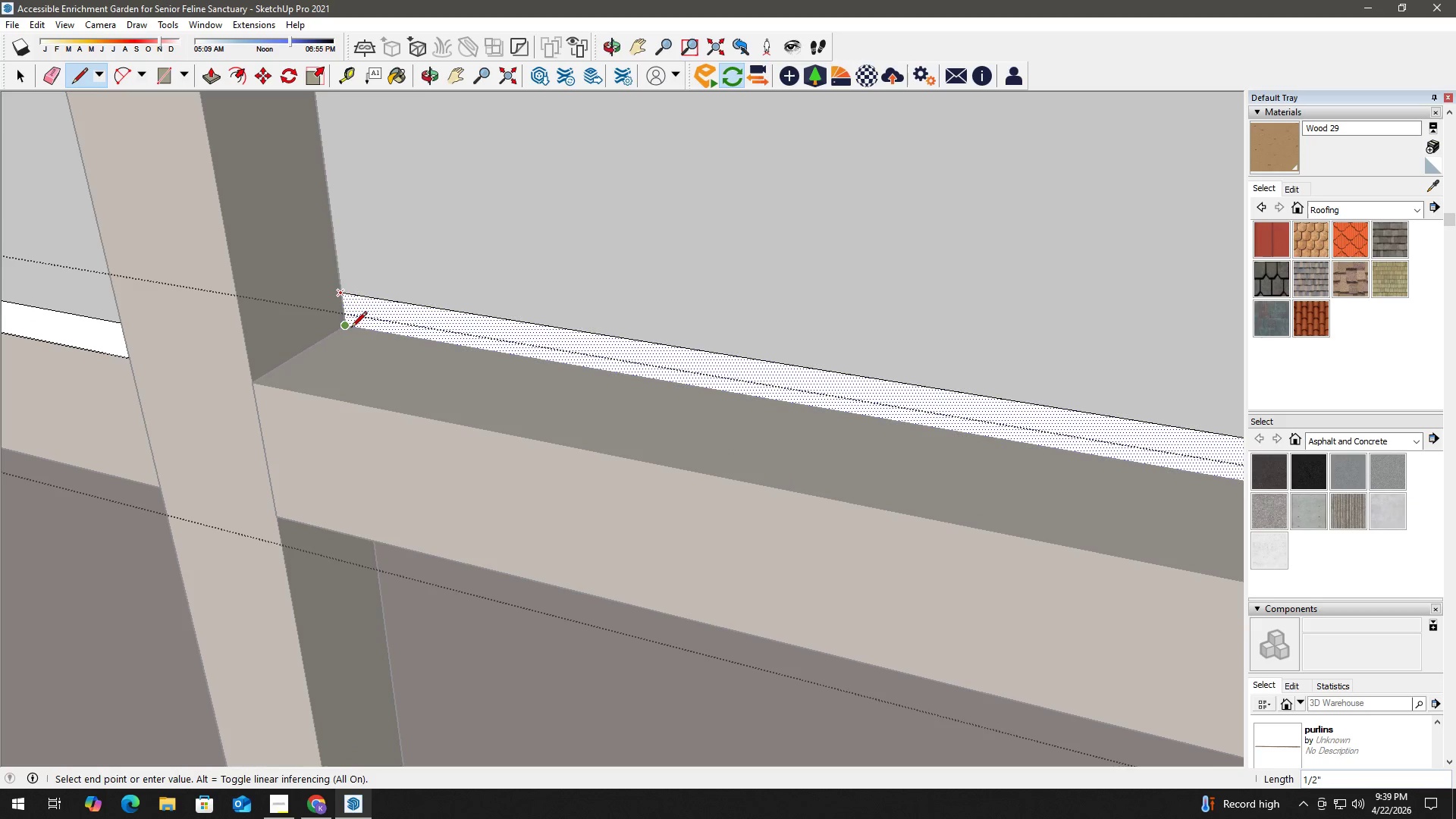 
left_click([350, 328])
 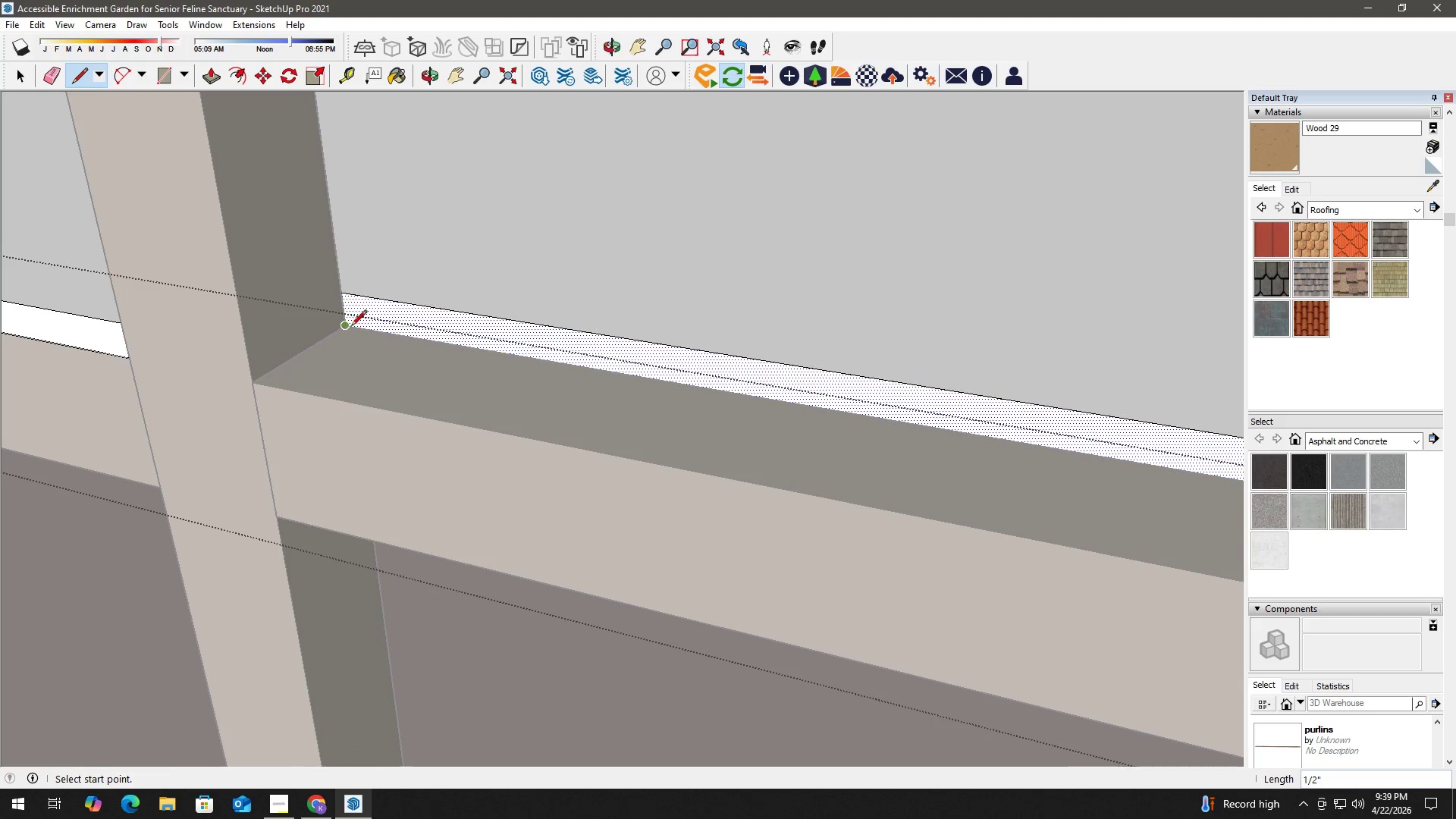 
key(Space)
 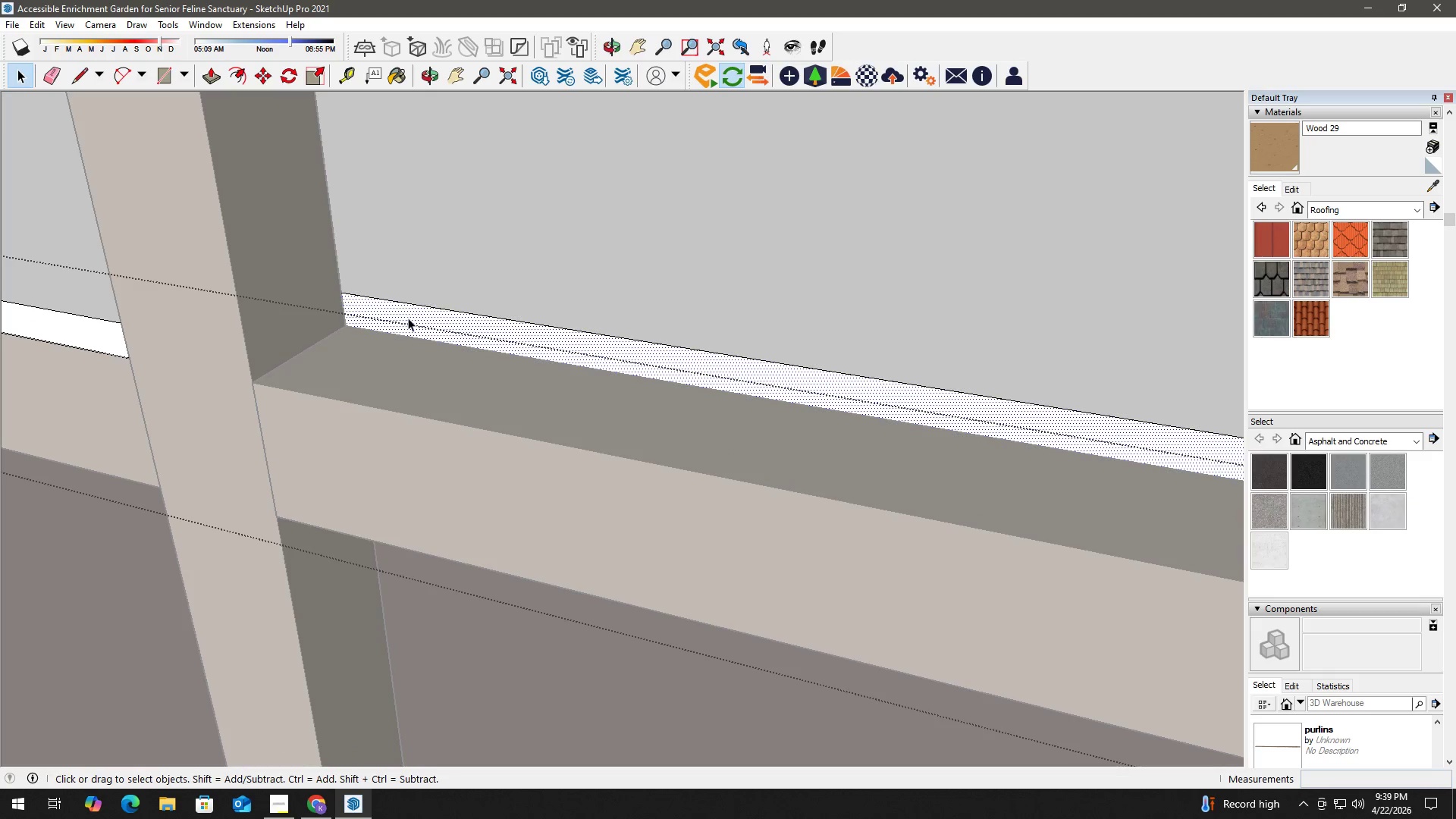 
key(H)
 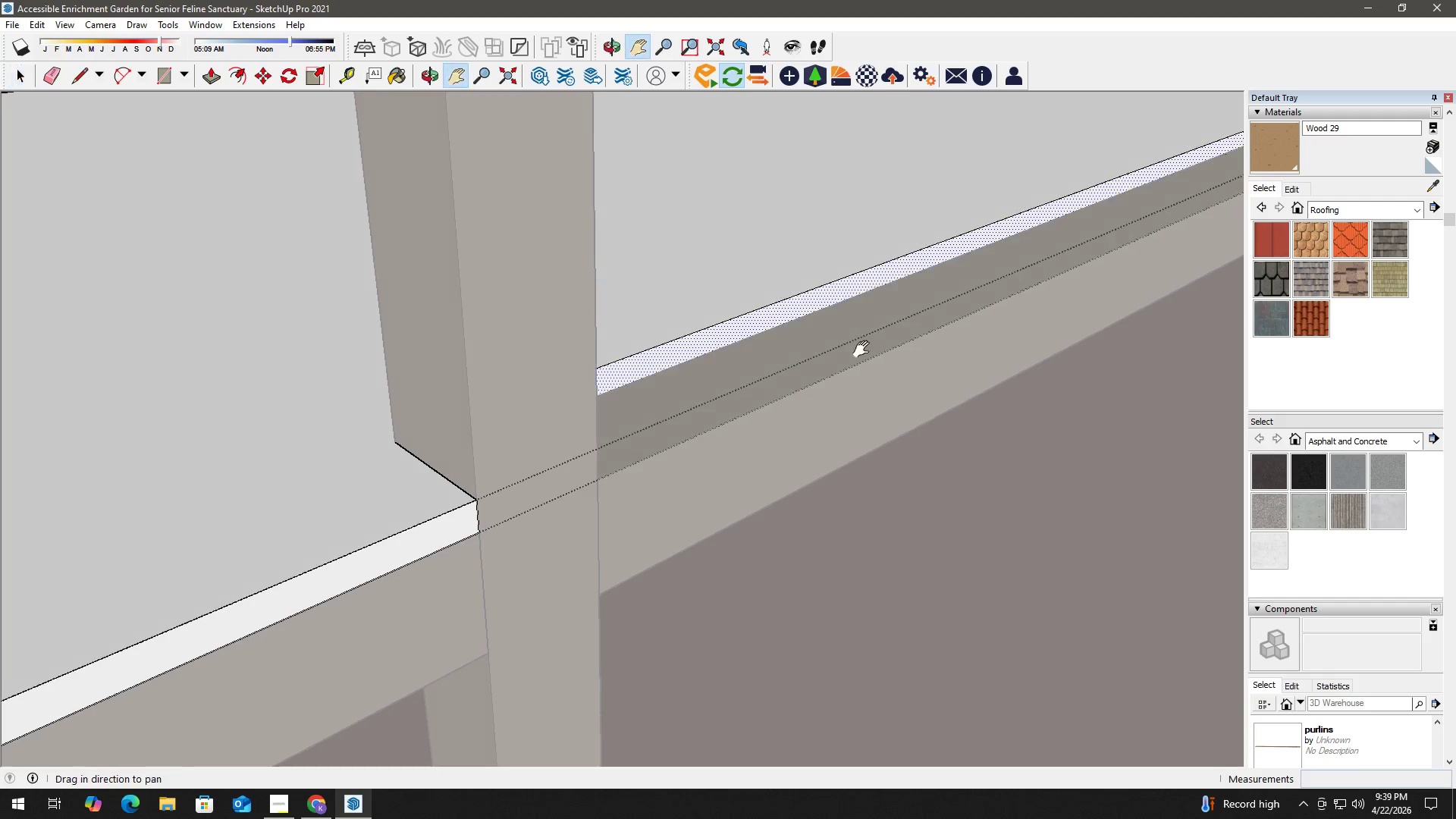 
scroll: coordinate [414, 325], scroll_direction: down, amount: 3.0
 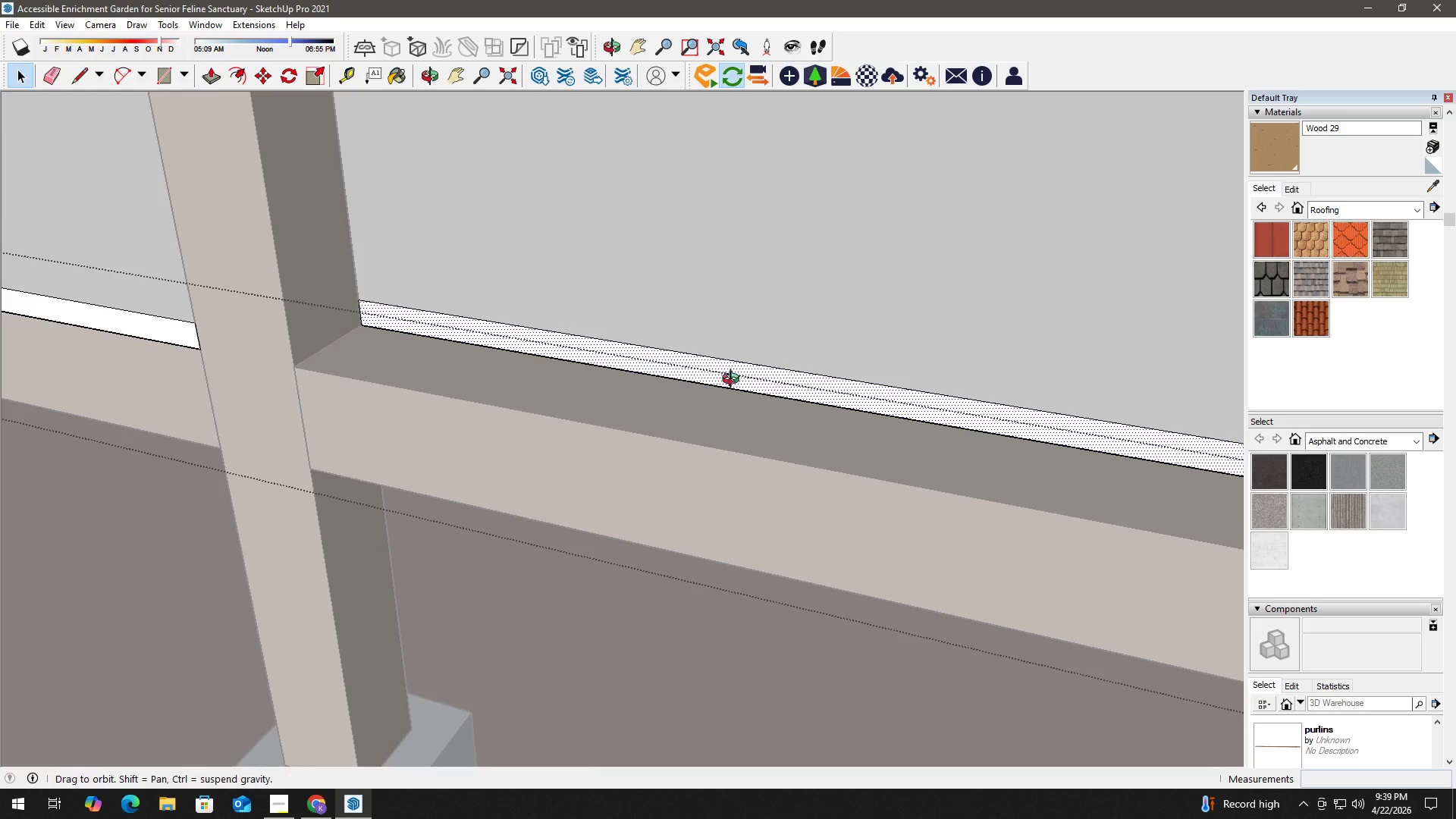 
left_click_drag(start_coordinate=[868, 348], to_coordinate=[93, 445])
 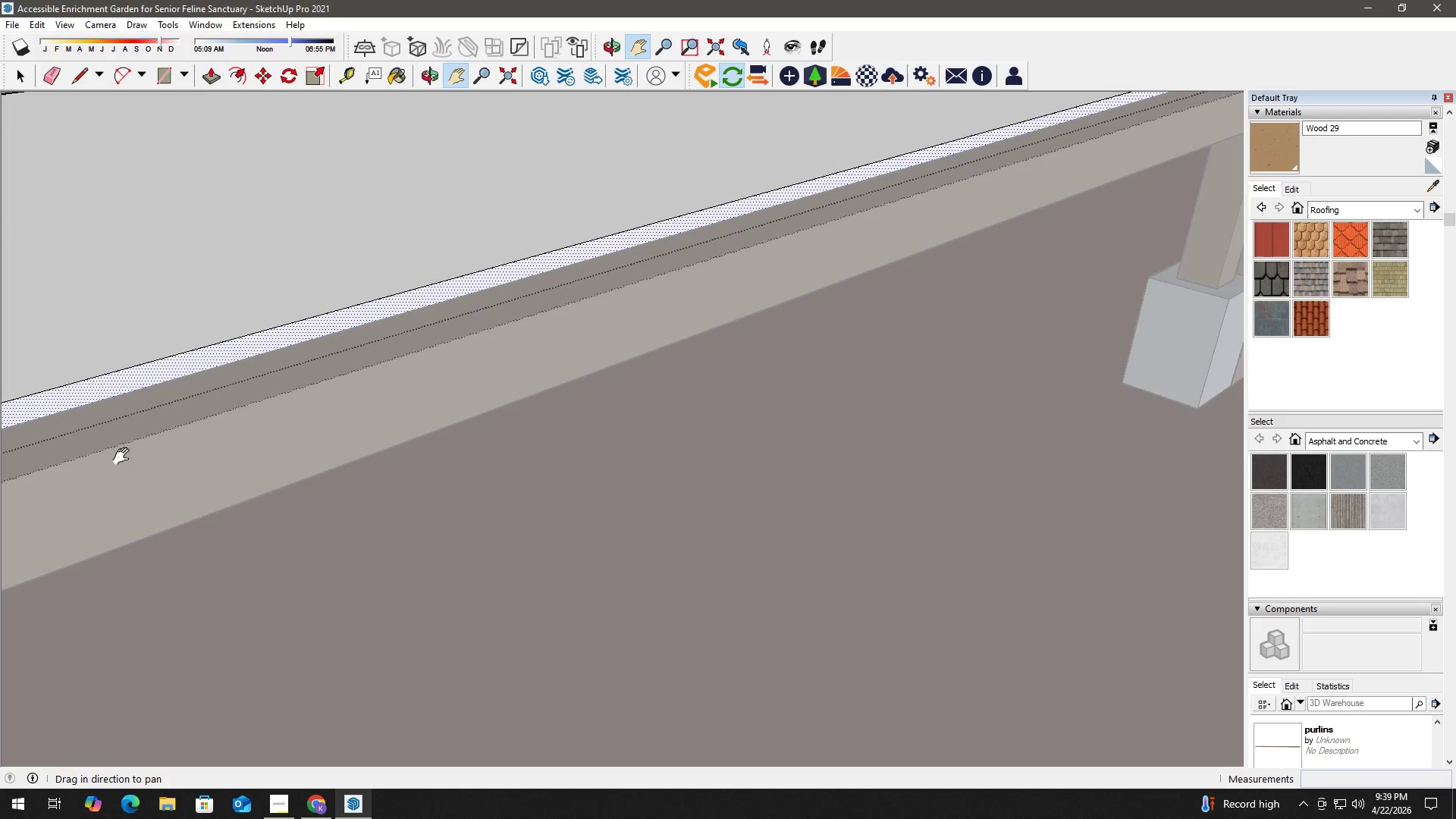 
left_click_drag(start_coordinate=[571, 384], to_coordinate=[306, 573])
 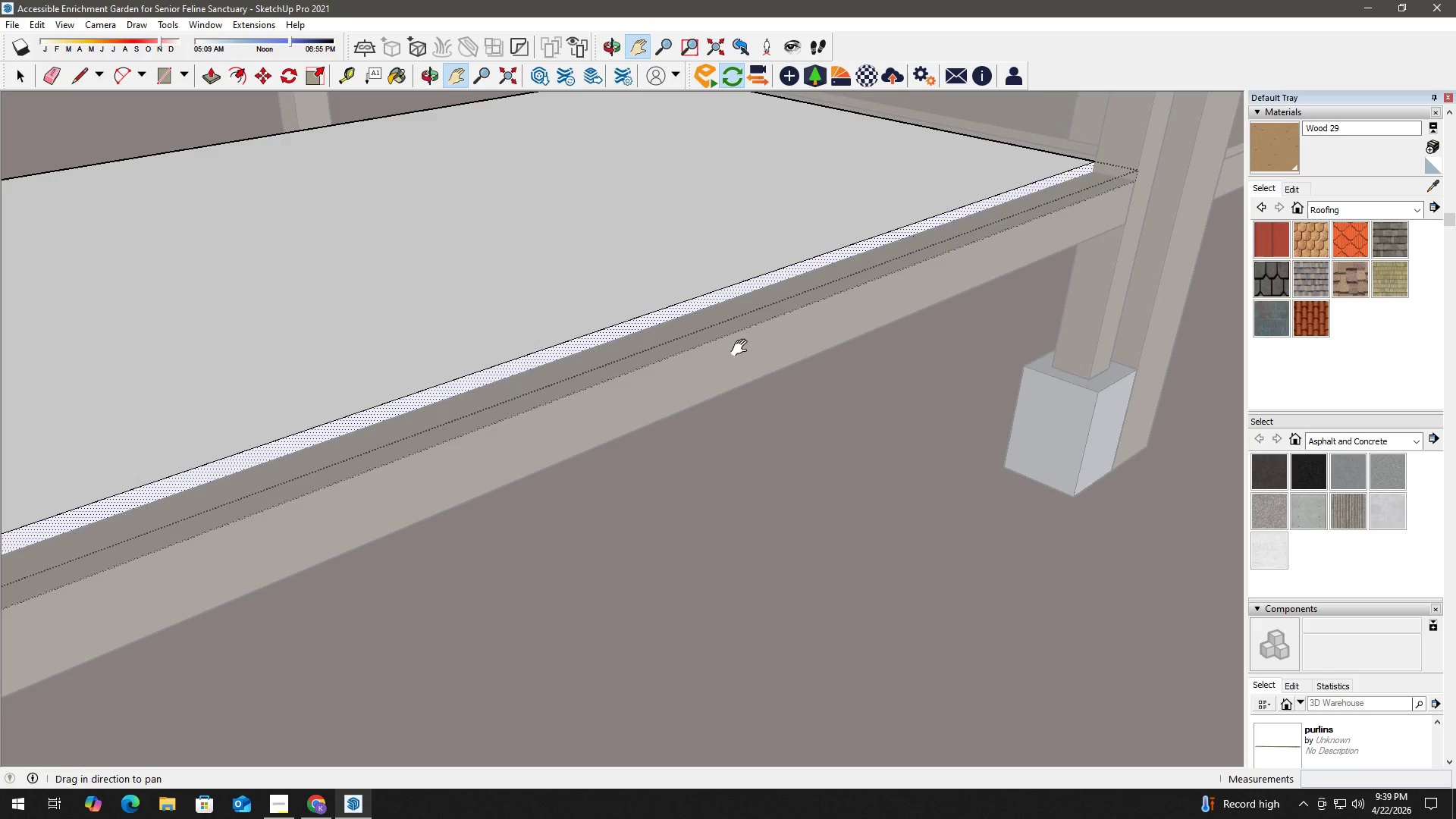 
left_click_drag(start_coordinate=[811, 297], to_coordinate=[570, 444])
 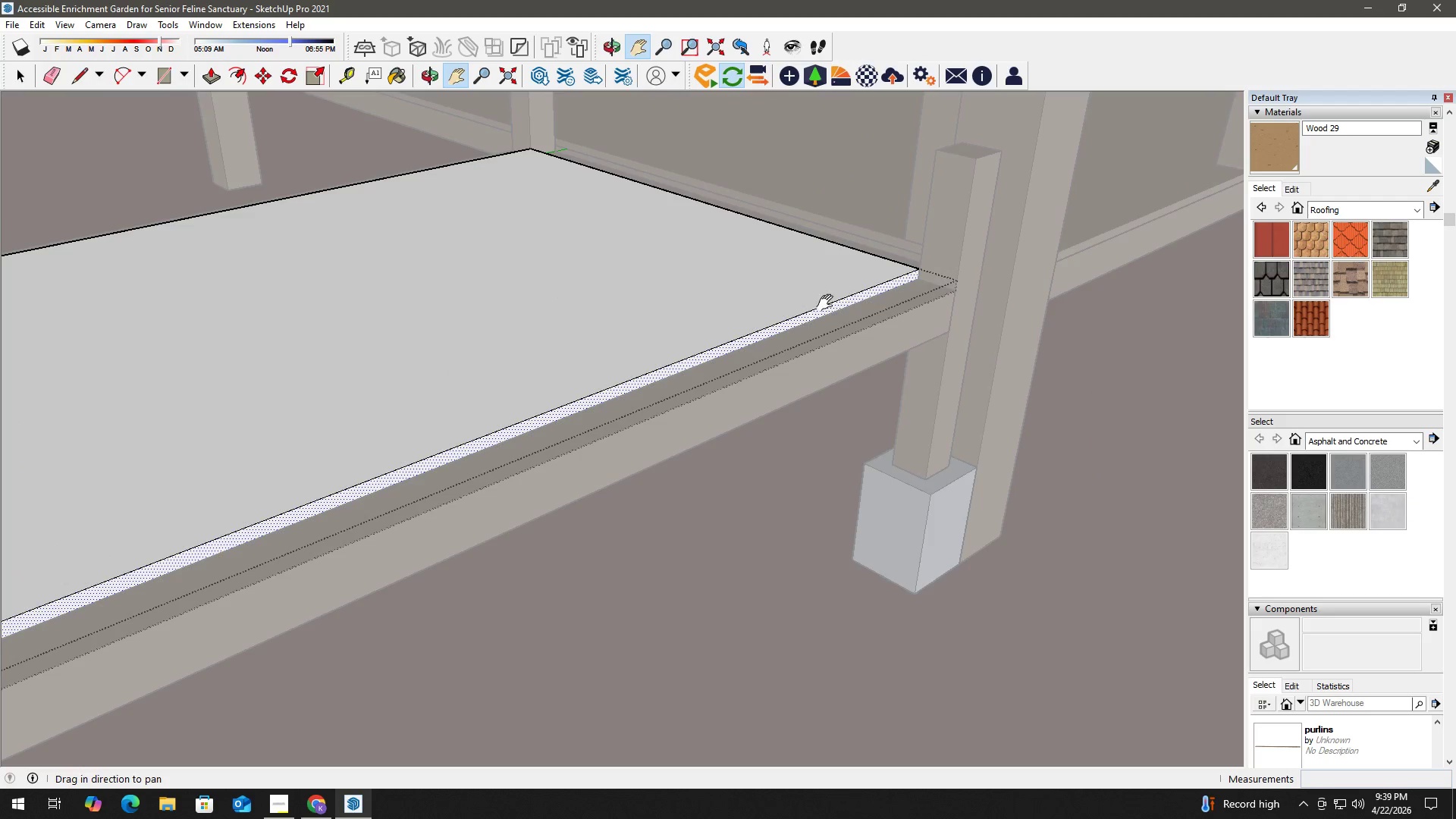 
key(Space)
 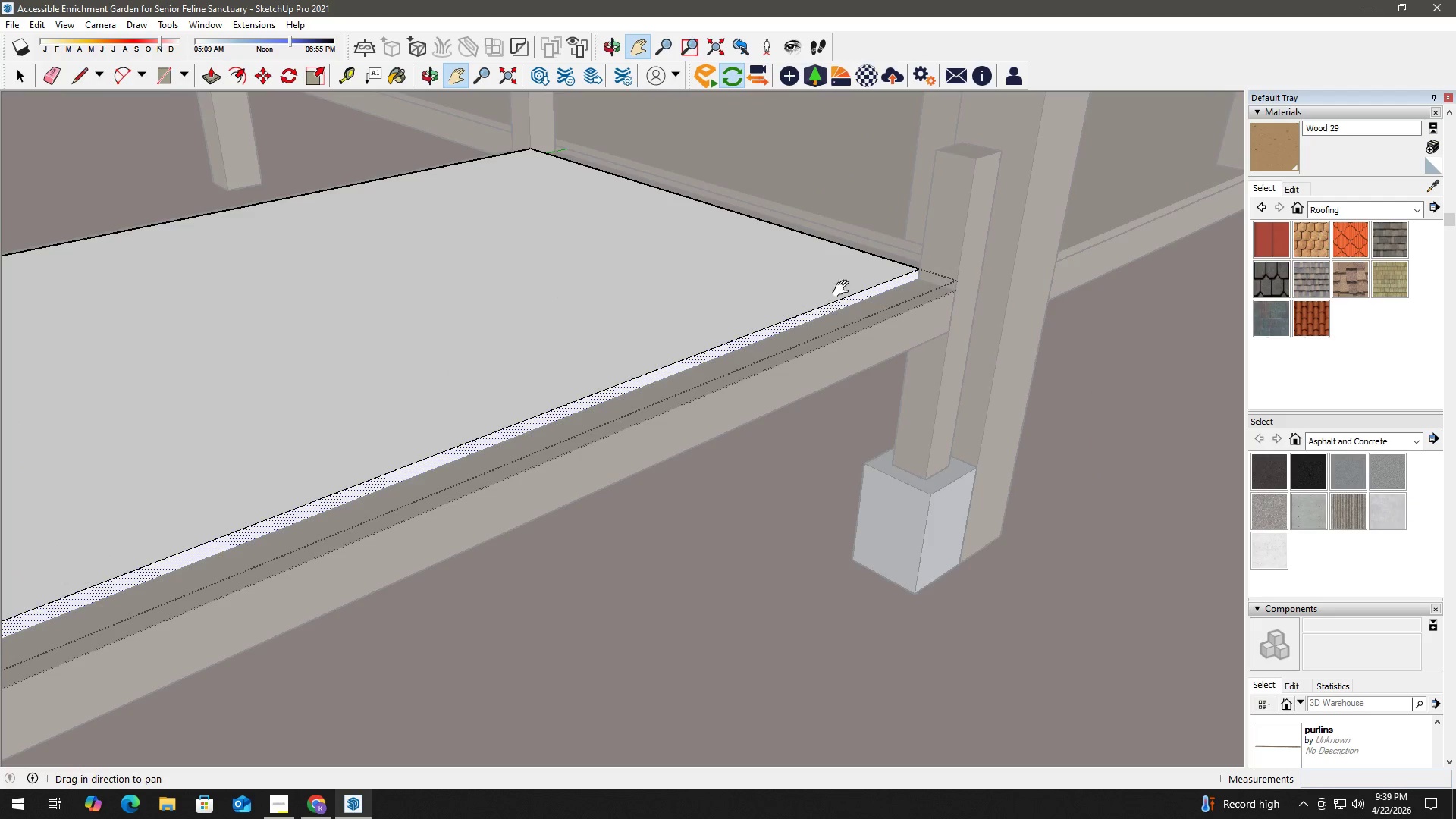 
scroll: coordinate [847, 284], scroll_direction: up, amount: 2.0
 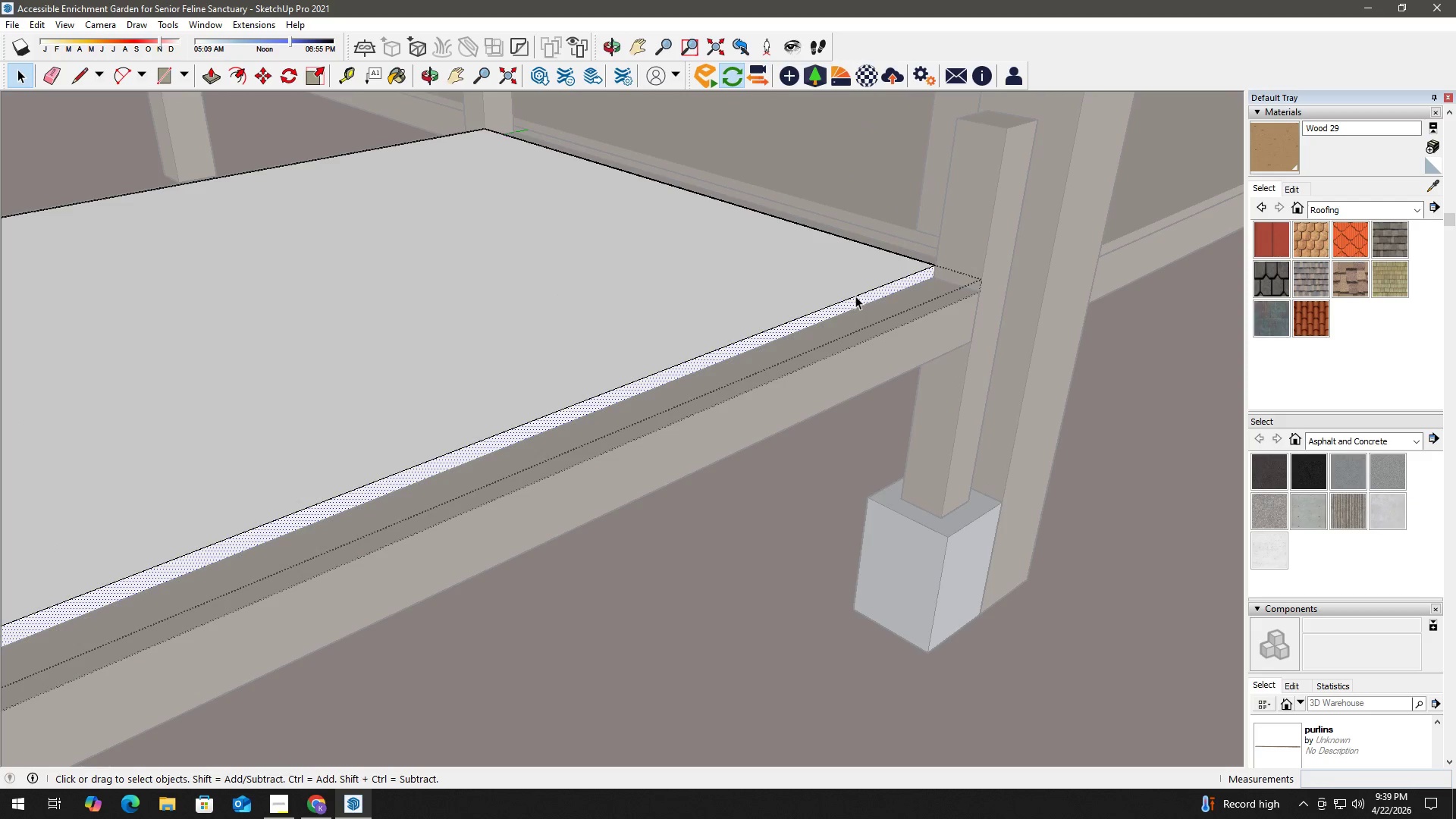 
key(P)
 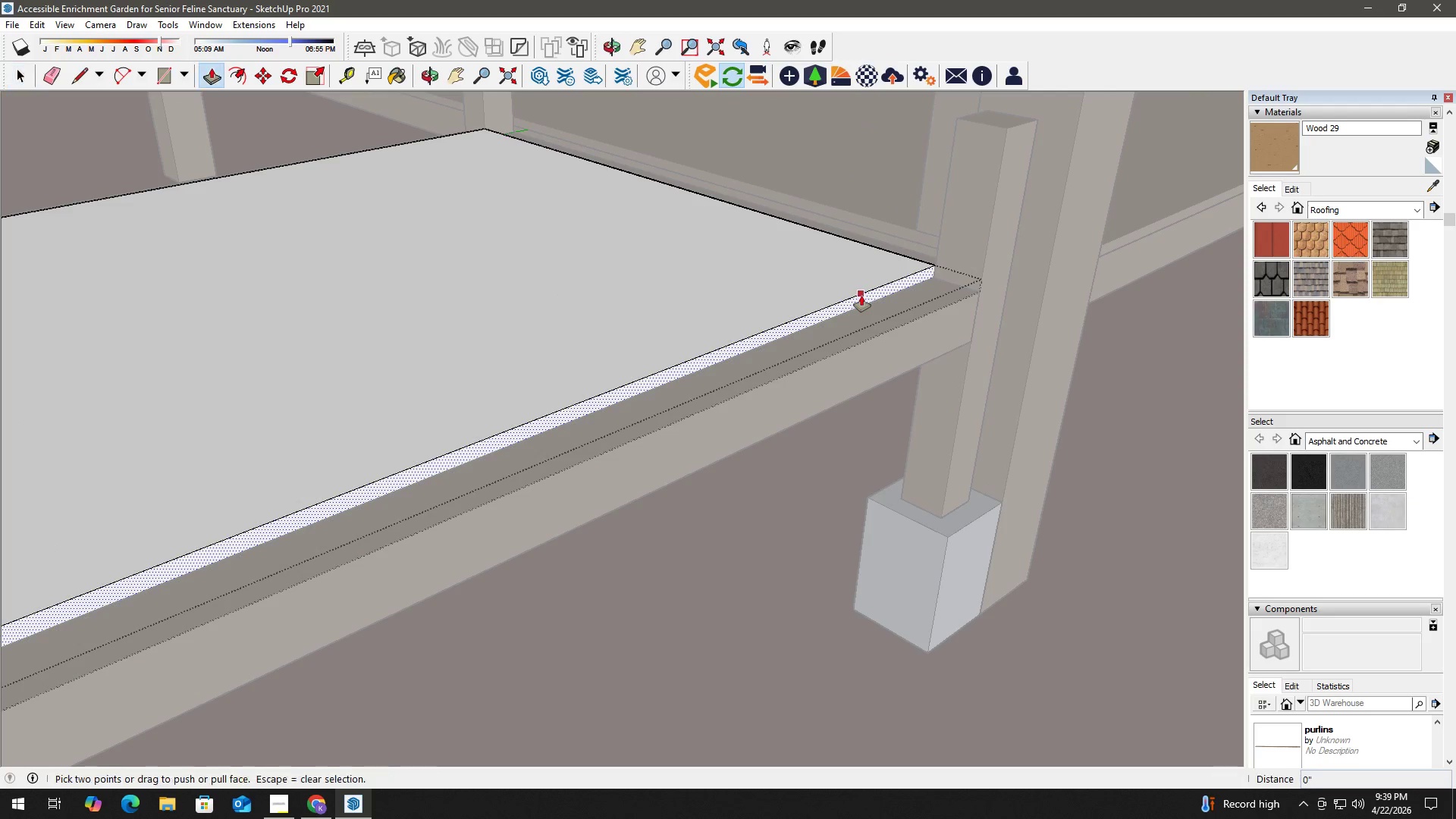 
left_click([861, 296])
 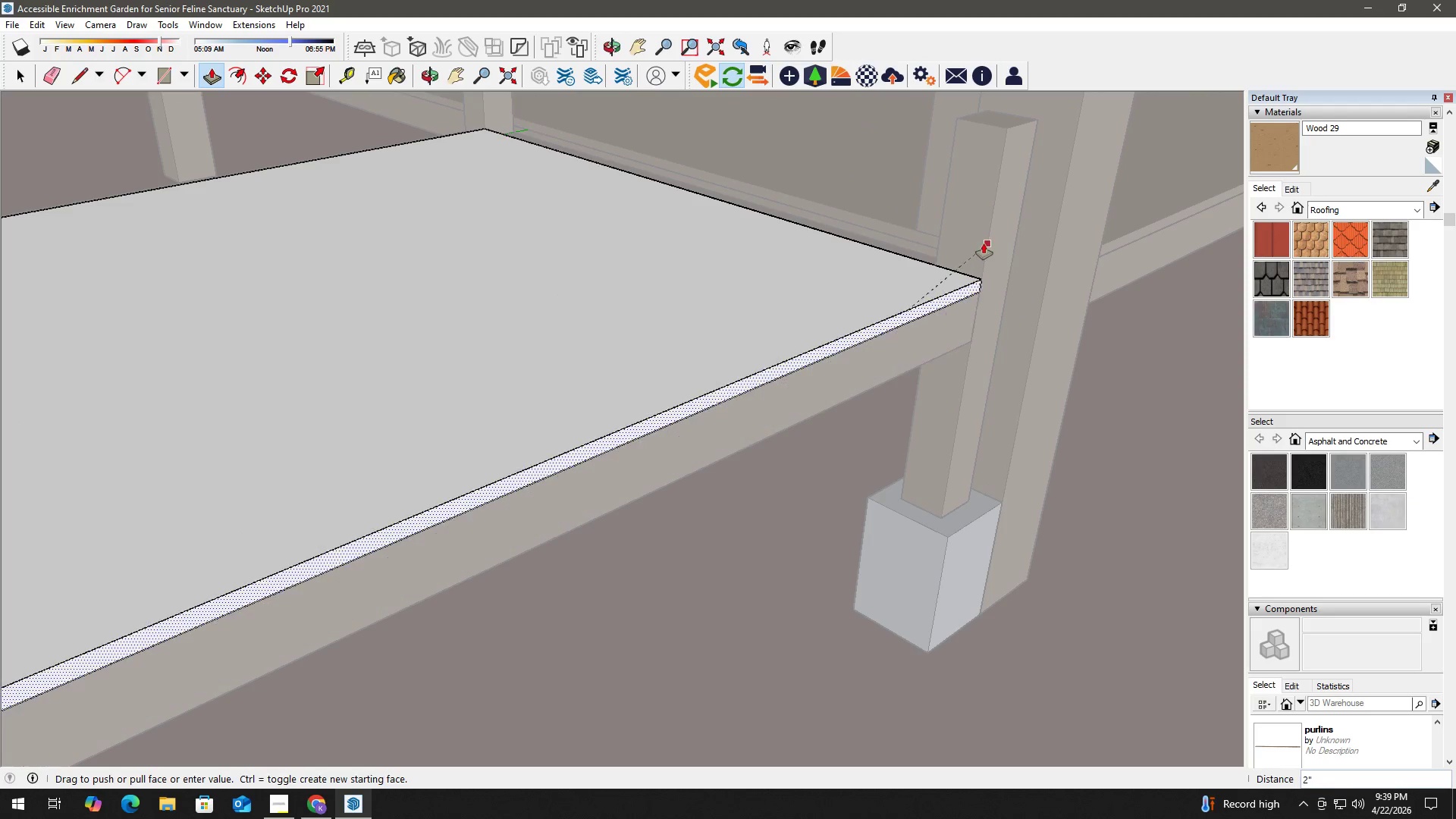 
left_click([984, 242])
 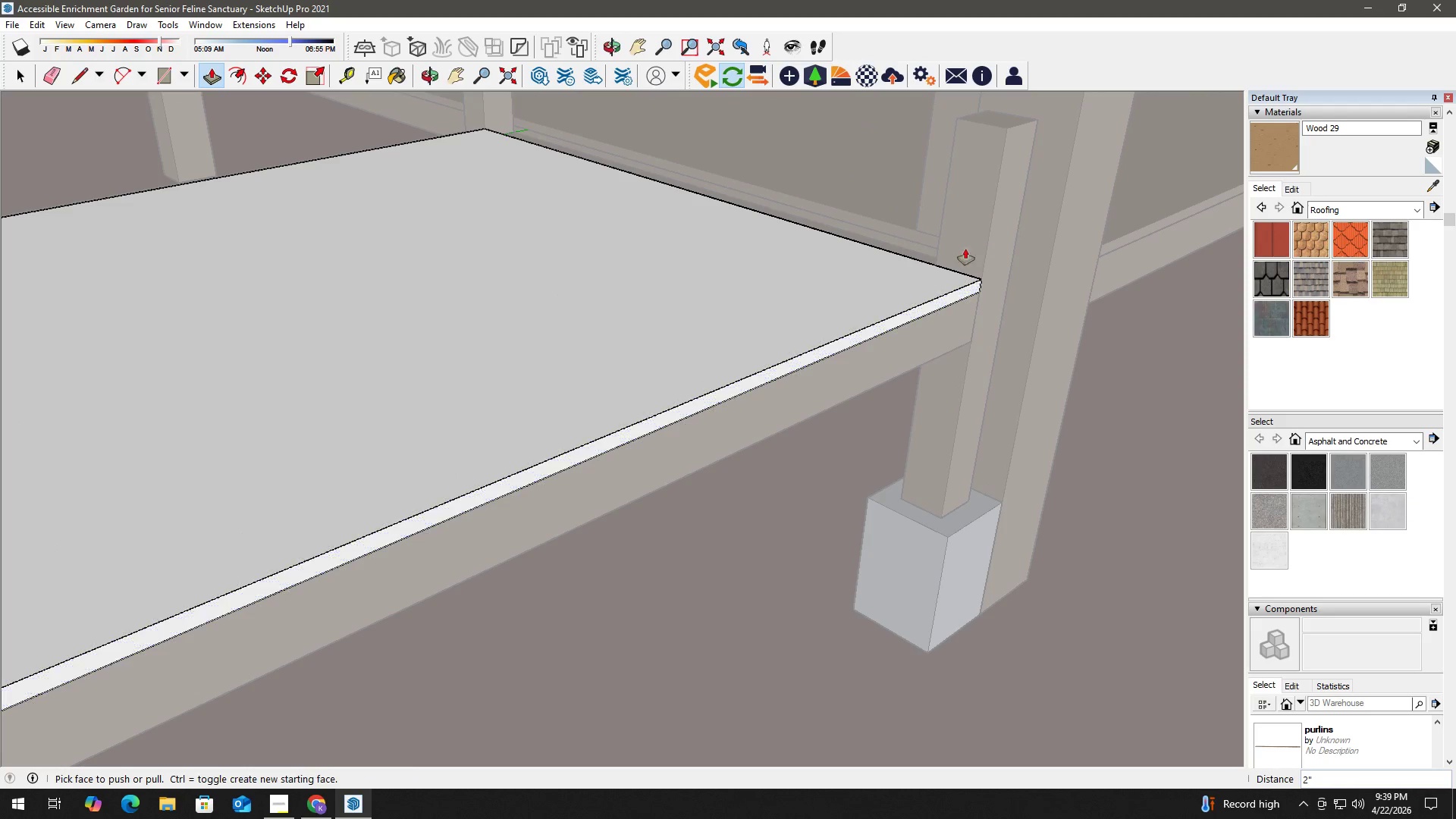 
key(Space)
 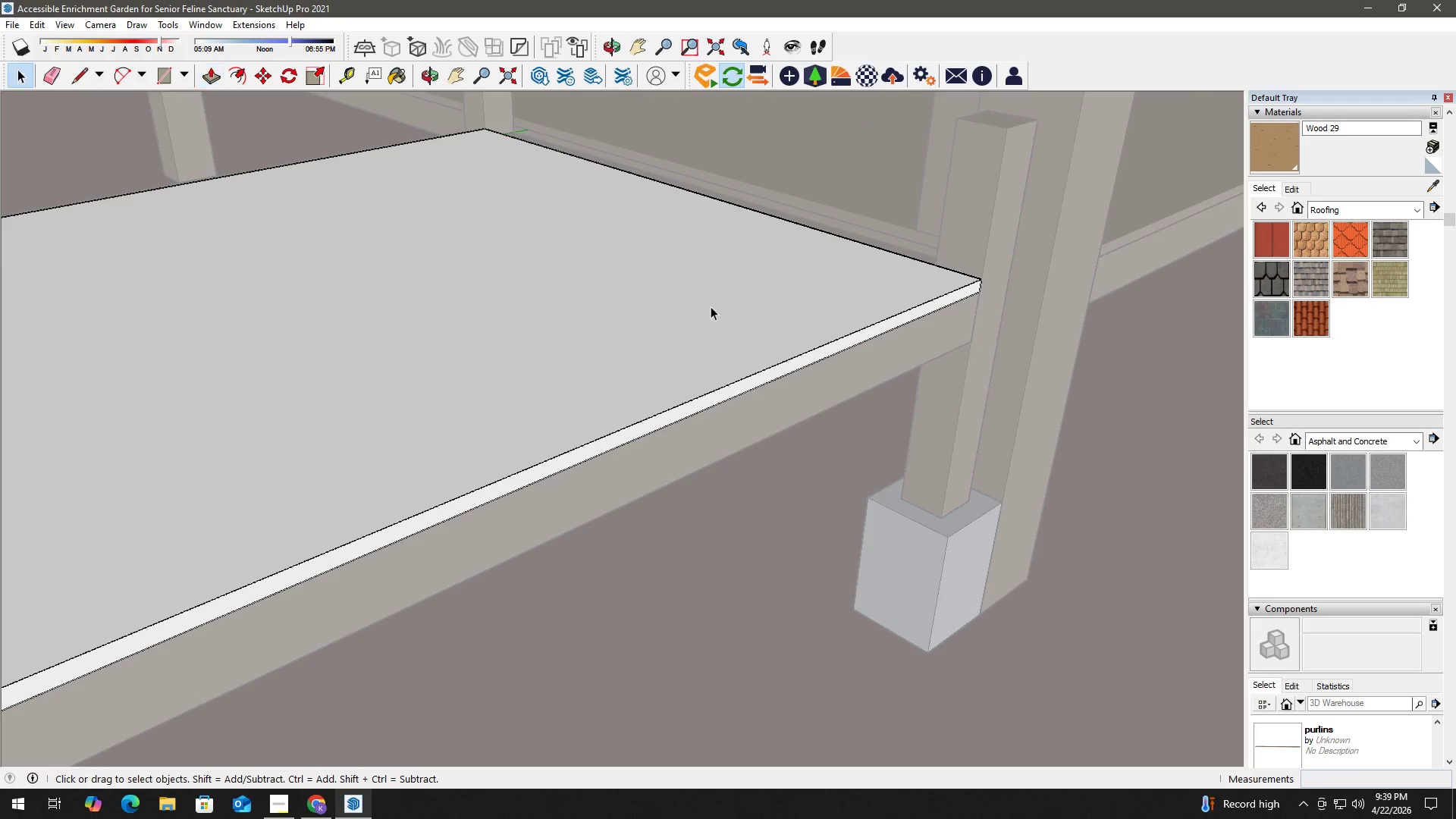 
key(Escape)
 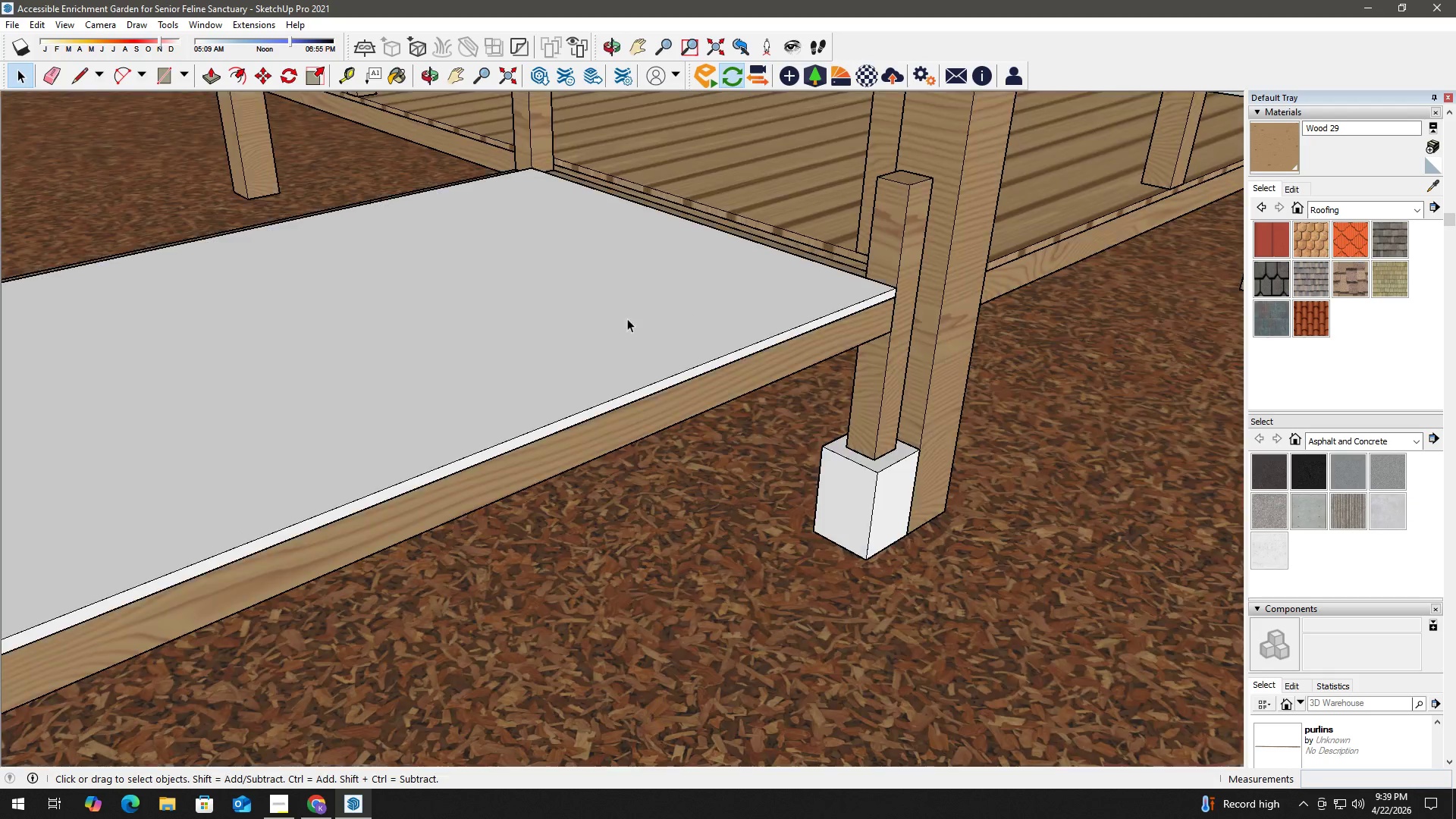 
key(Escape)
 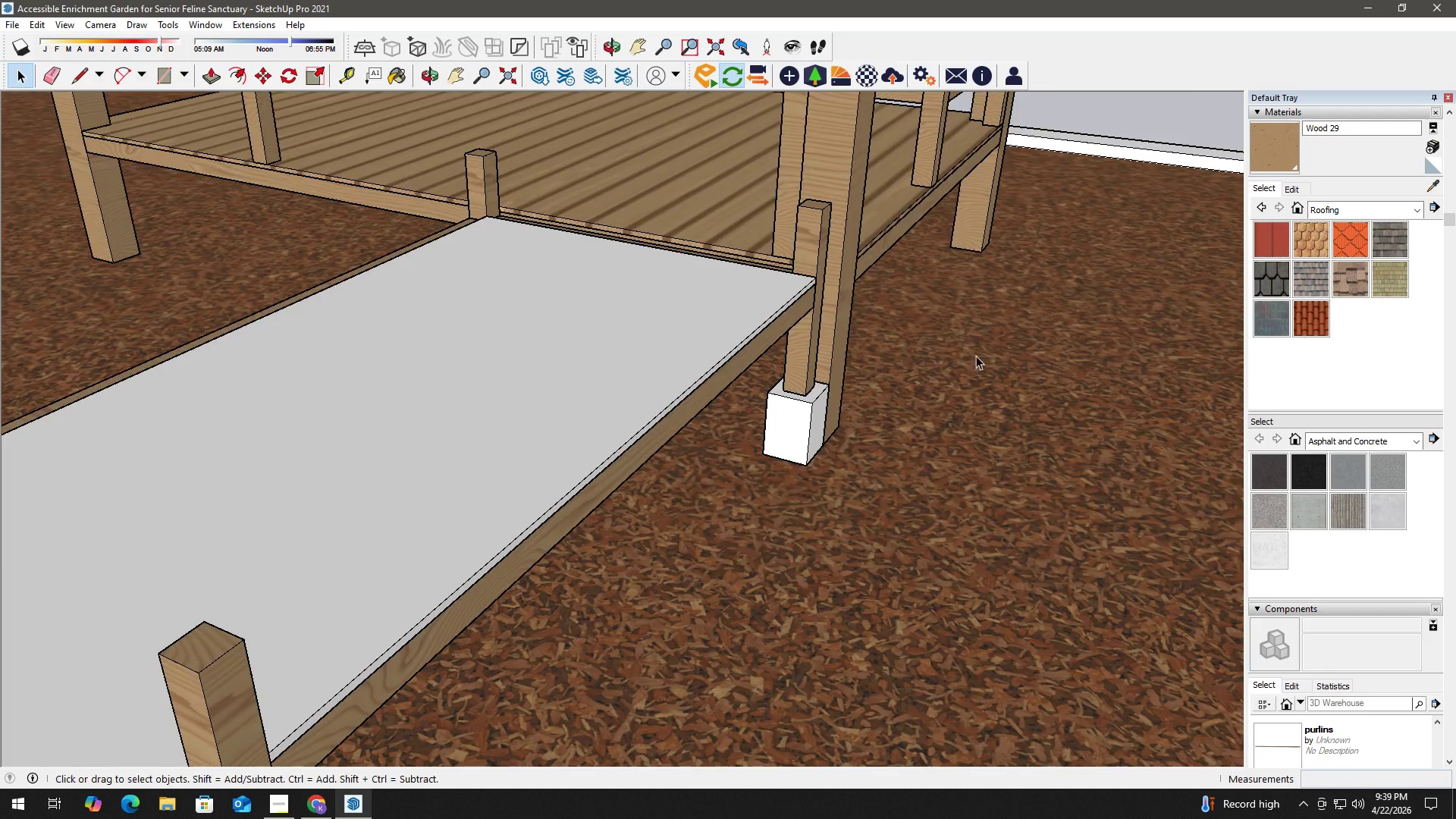 
scroll: coordinate [610, 444], scroll_direction: down, amount: 15.0
 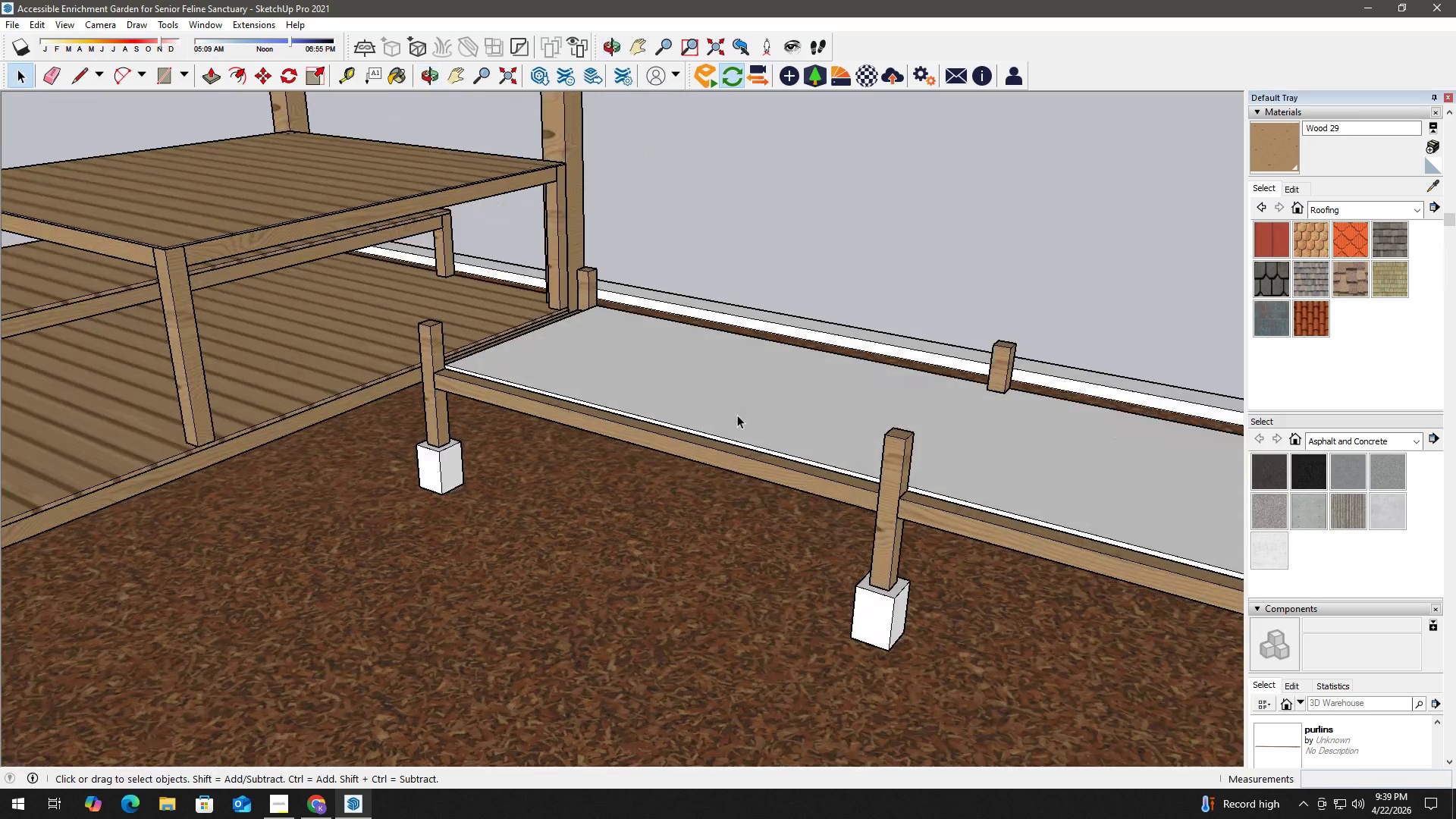 
key(B)
 